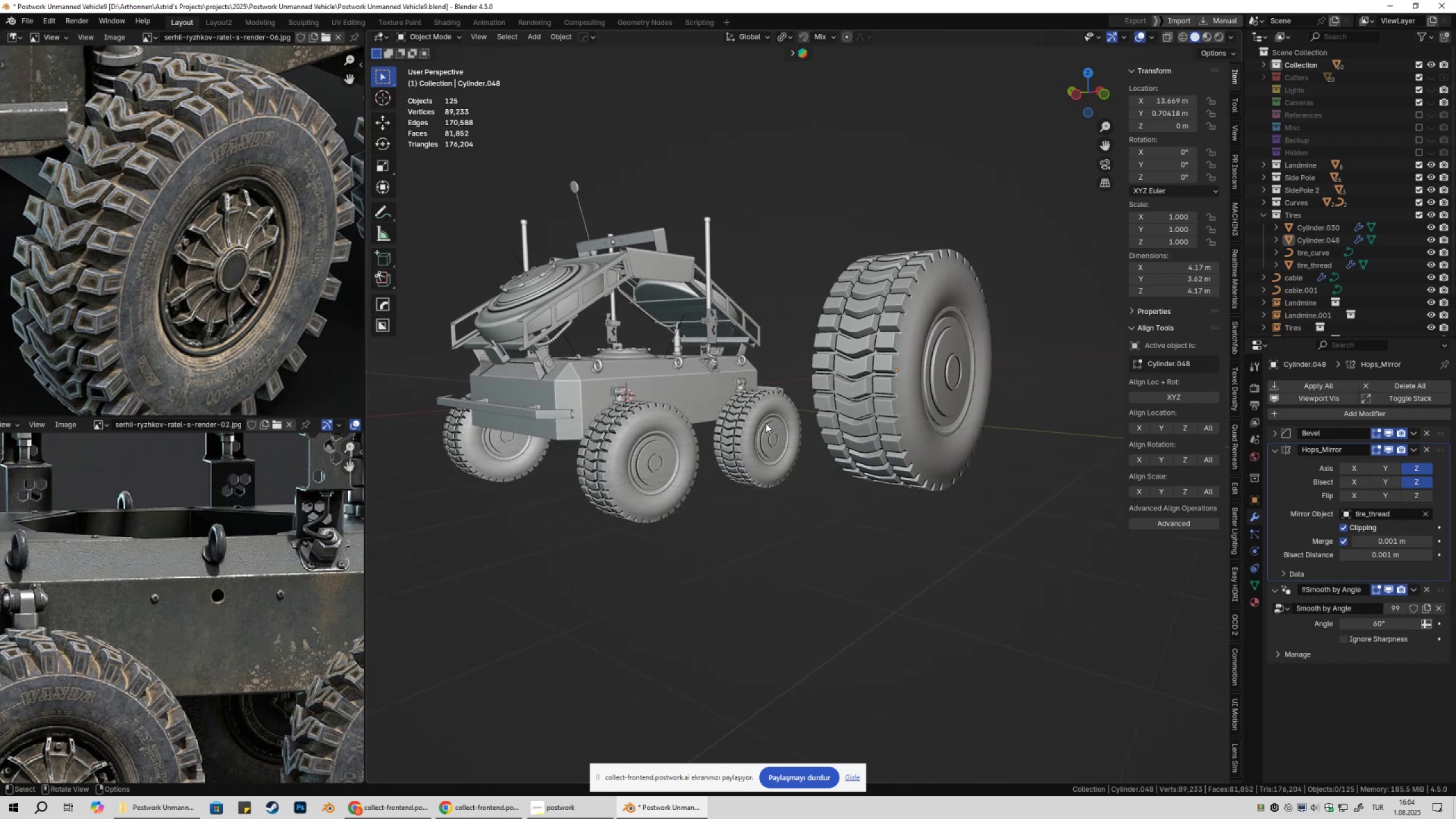 
scroll: coordinate [766, 423], scroll_direction: up, amount: 1.0
 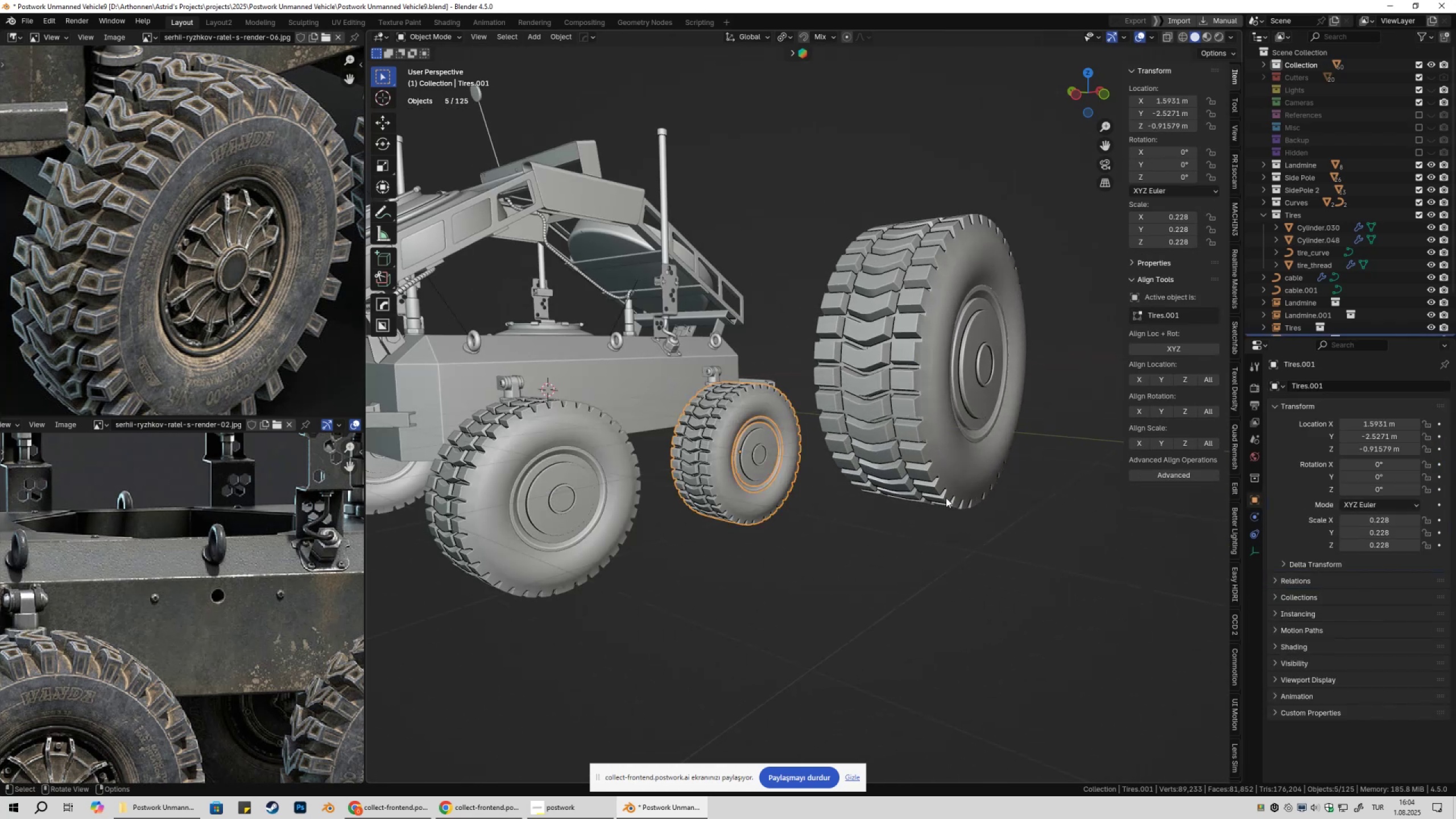 
double_click([991, 519])
 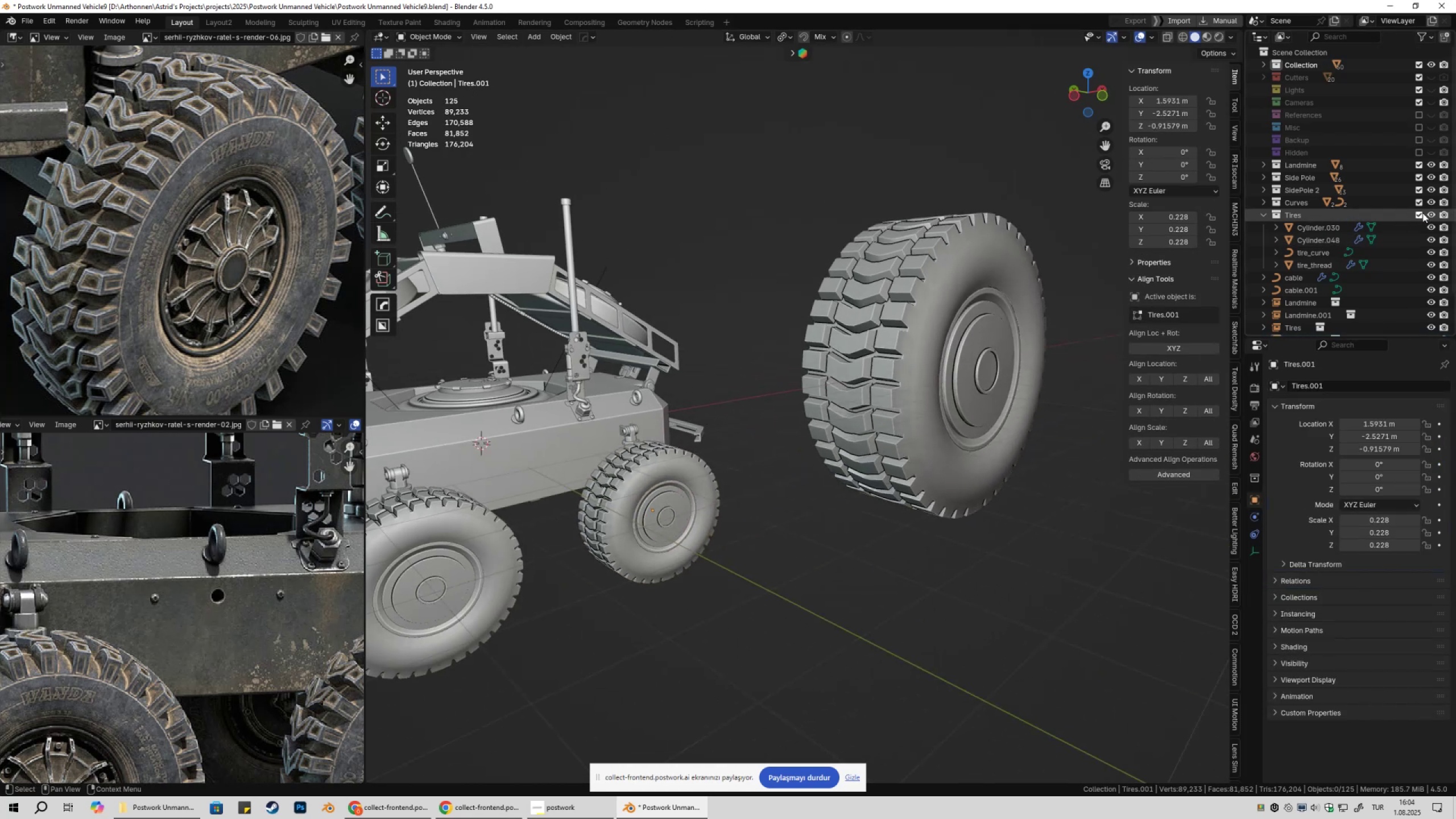 
key(Shift+ShiftLeft)
 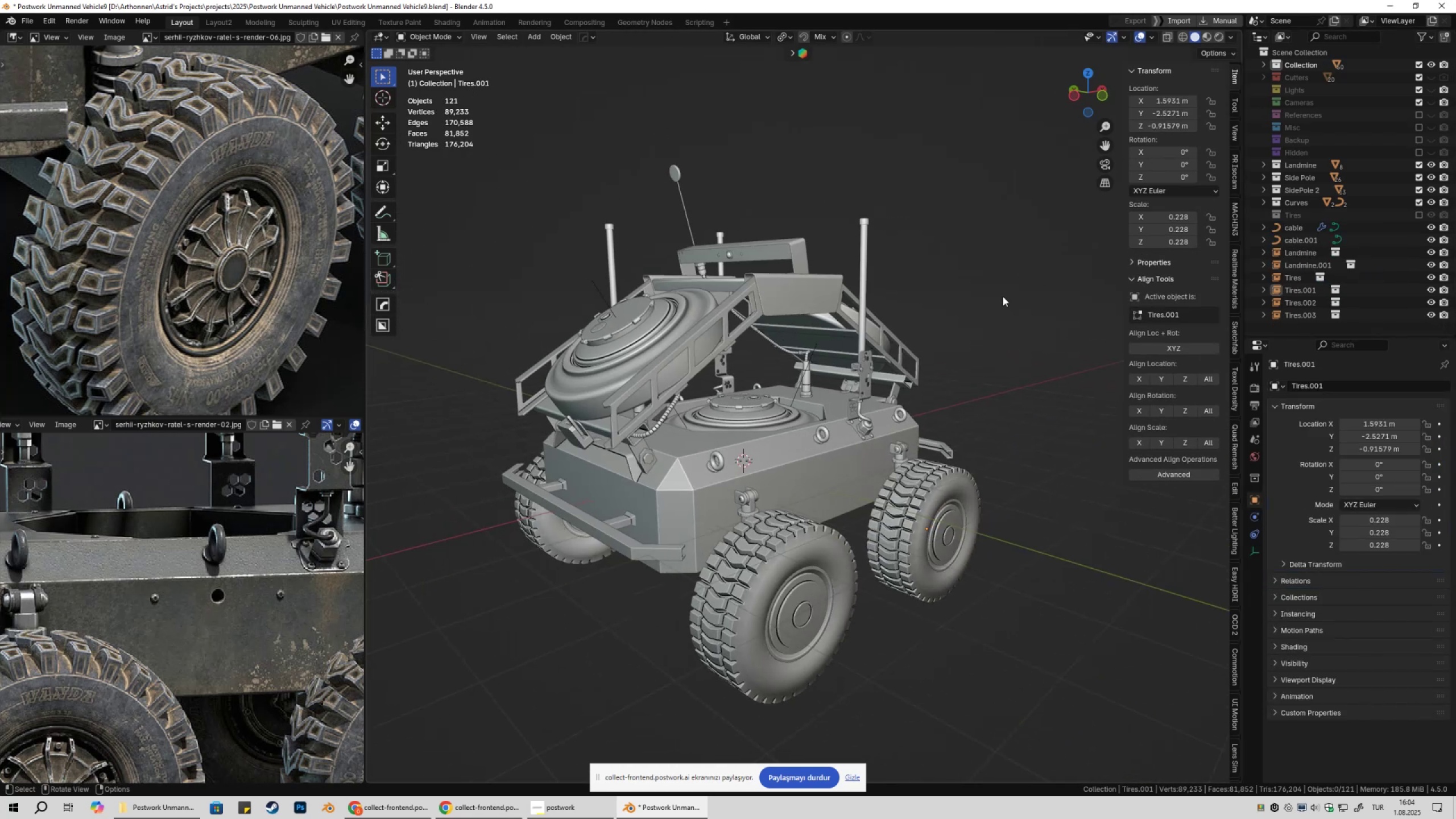 
left_click([1003, 296])
 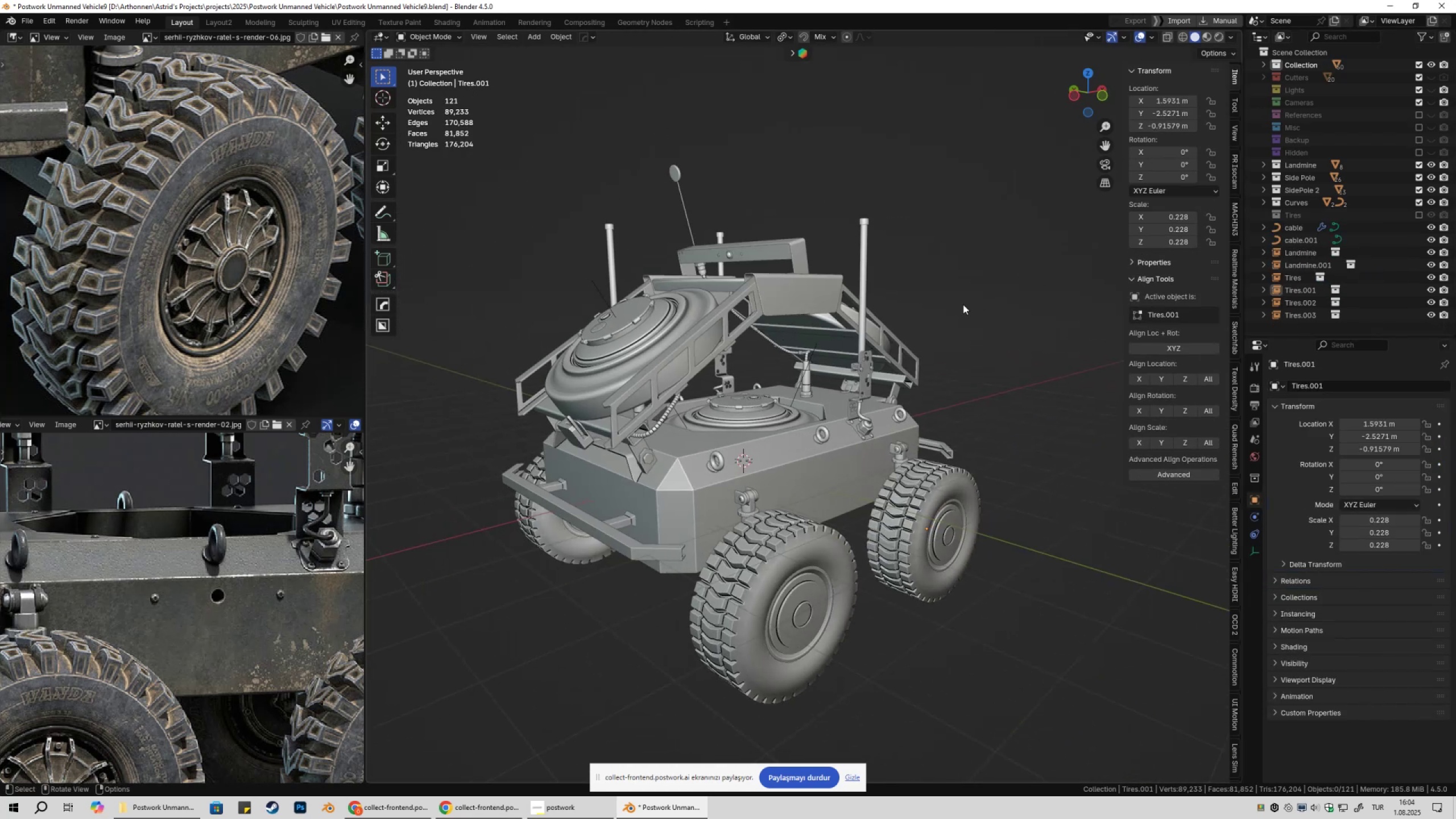 
key(Shift+ShiftLeft)
 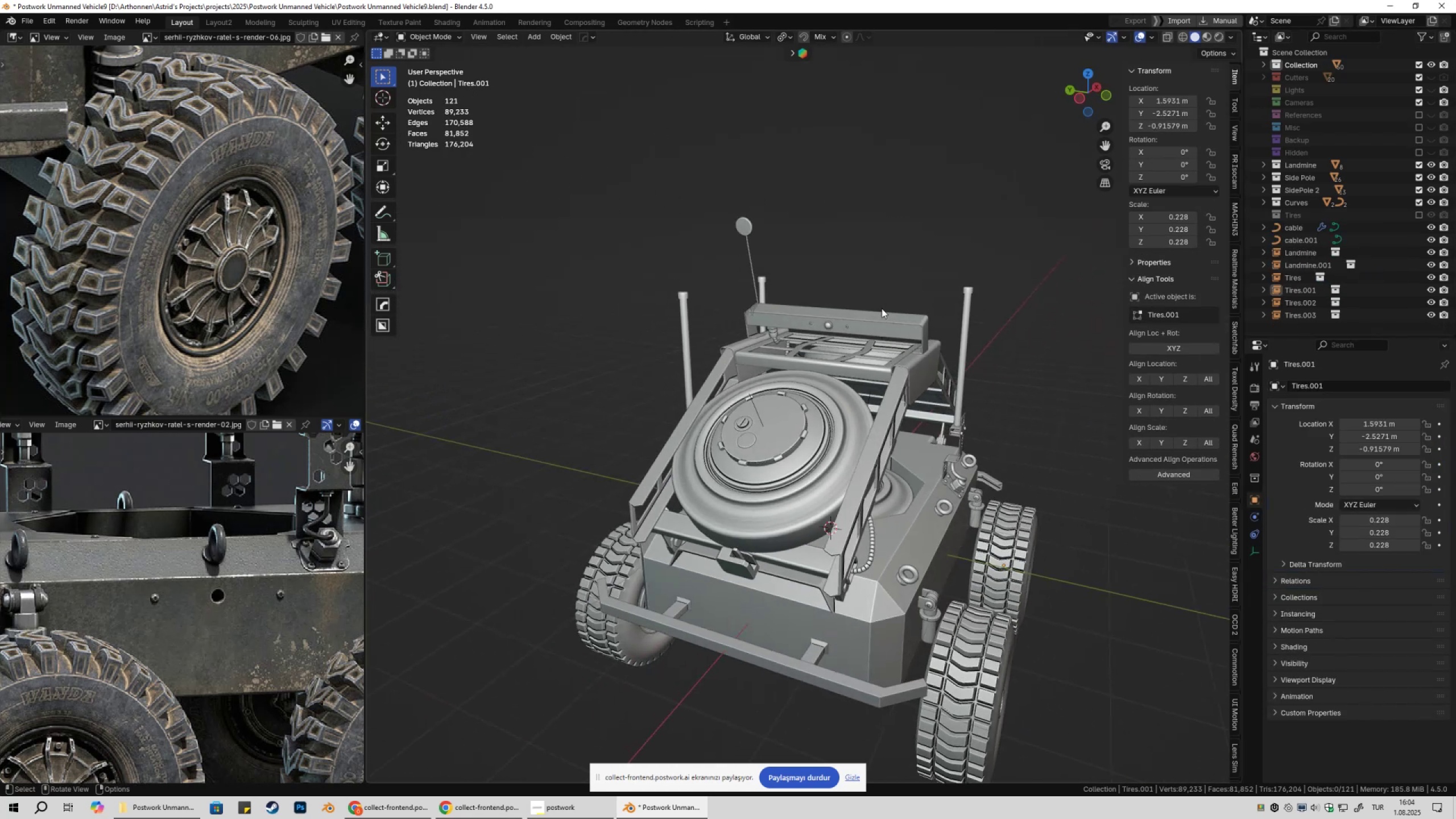 
key(Control+ControlLeft)
 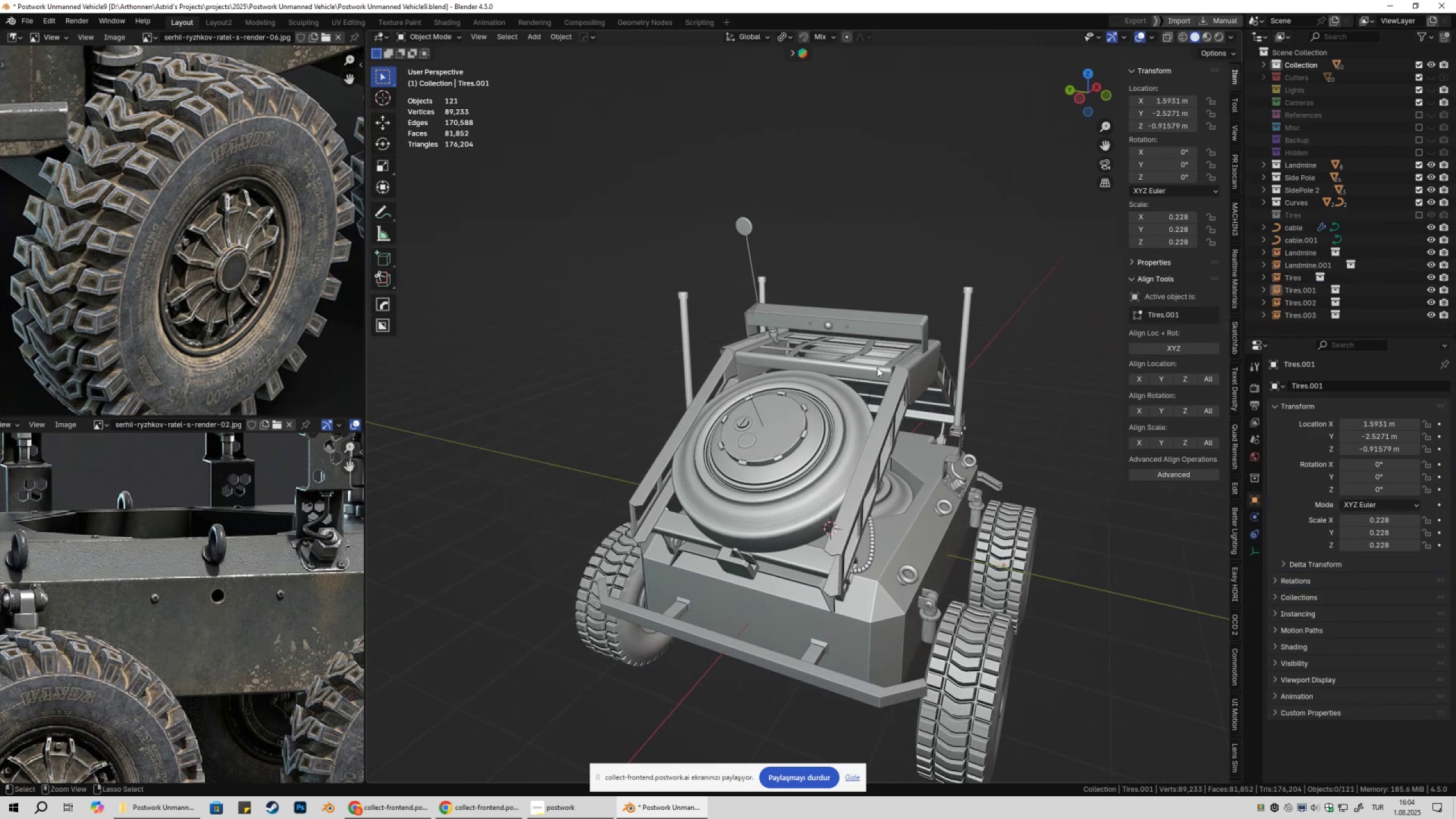 
key(Control+S)
 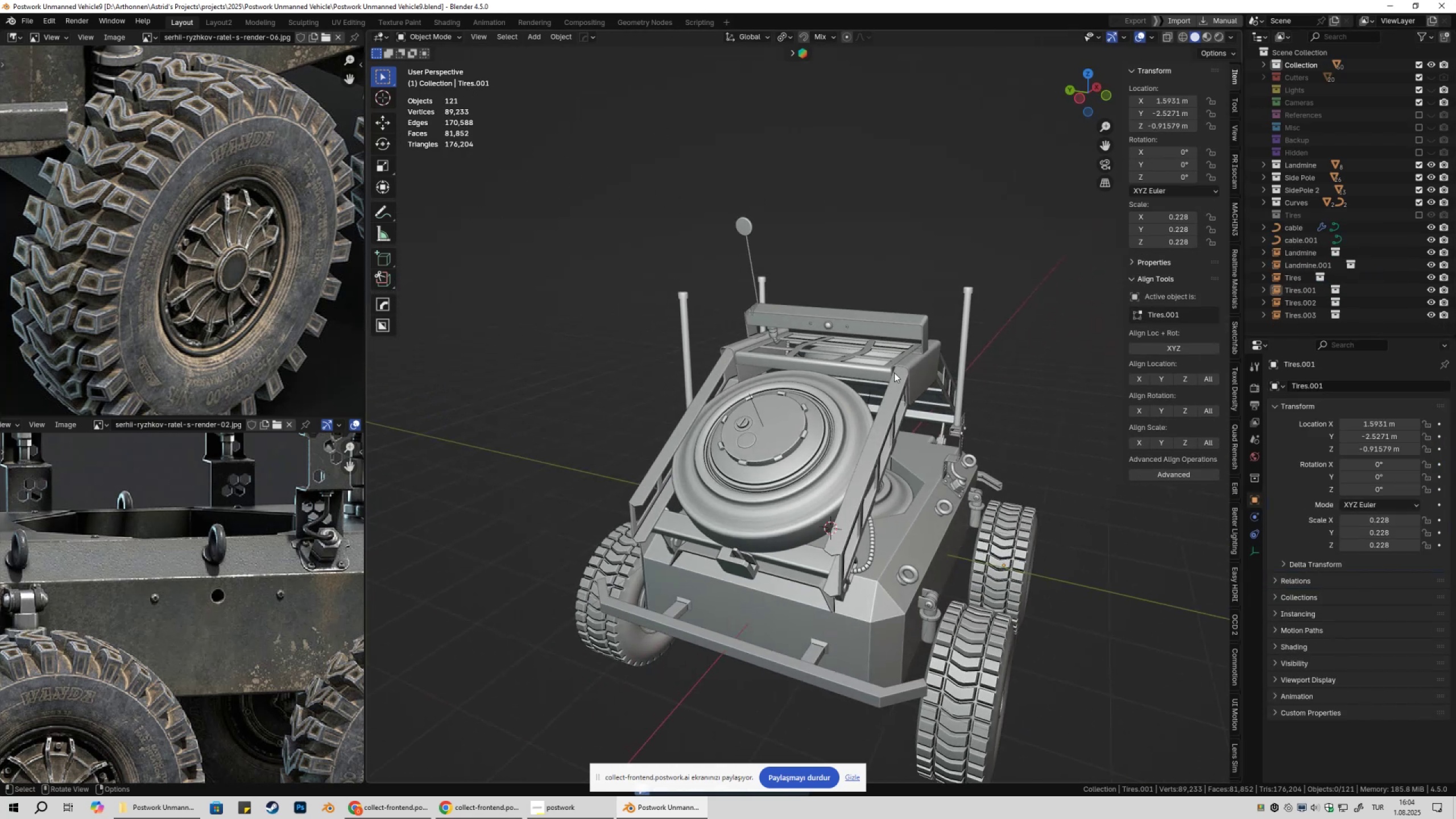 
key(Shift+ShiftLeft)
 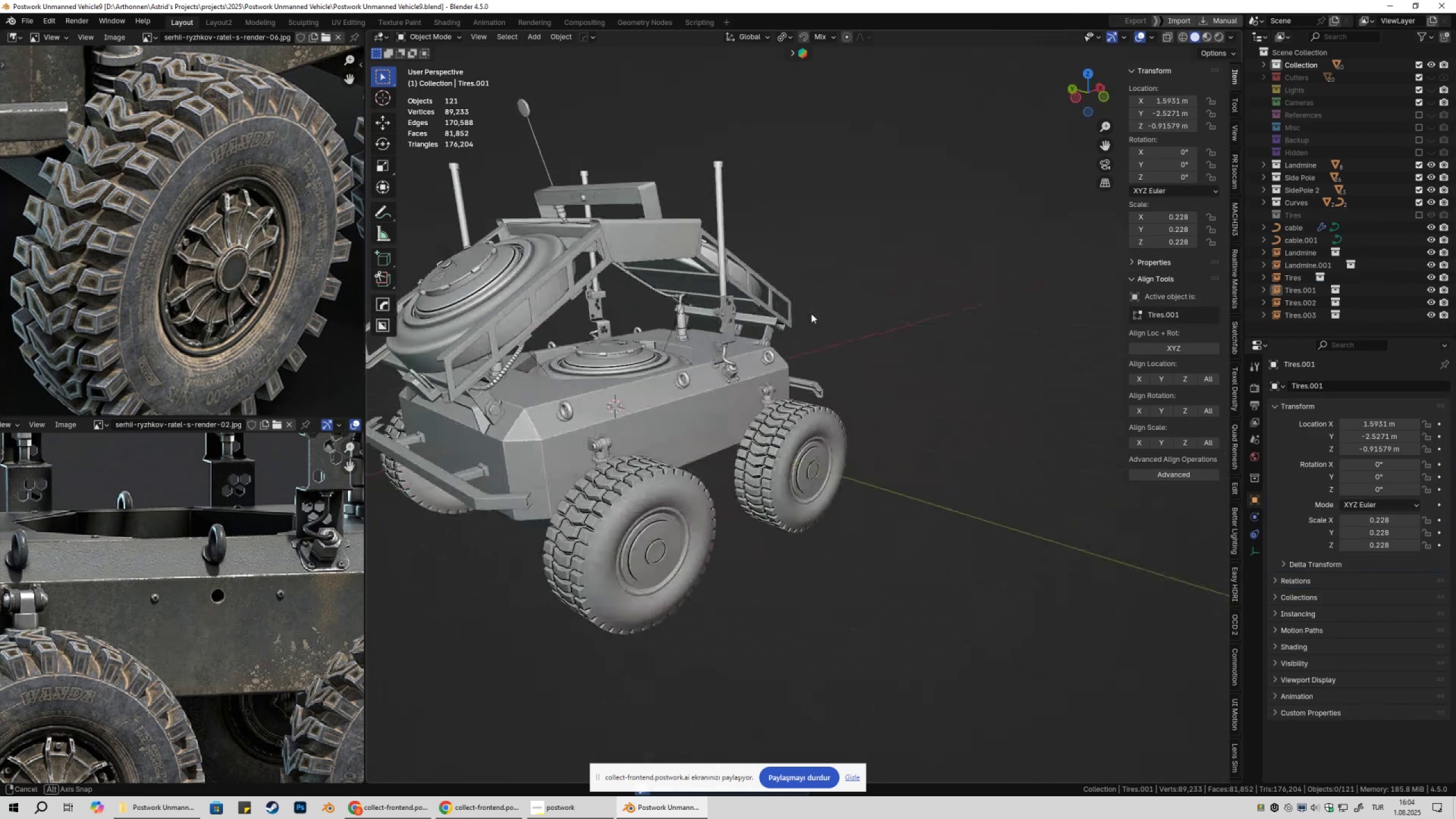 
key(Shift+ShiftLeft)
 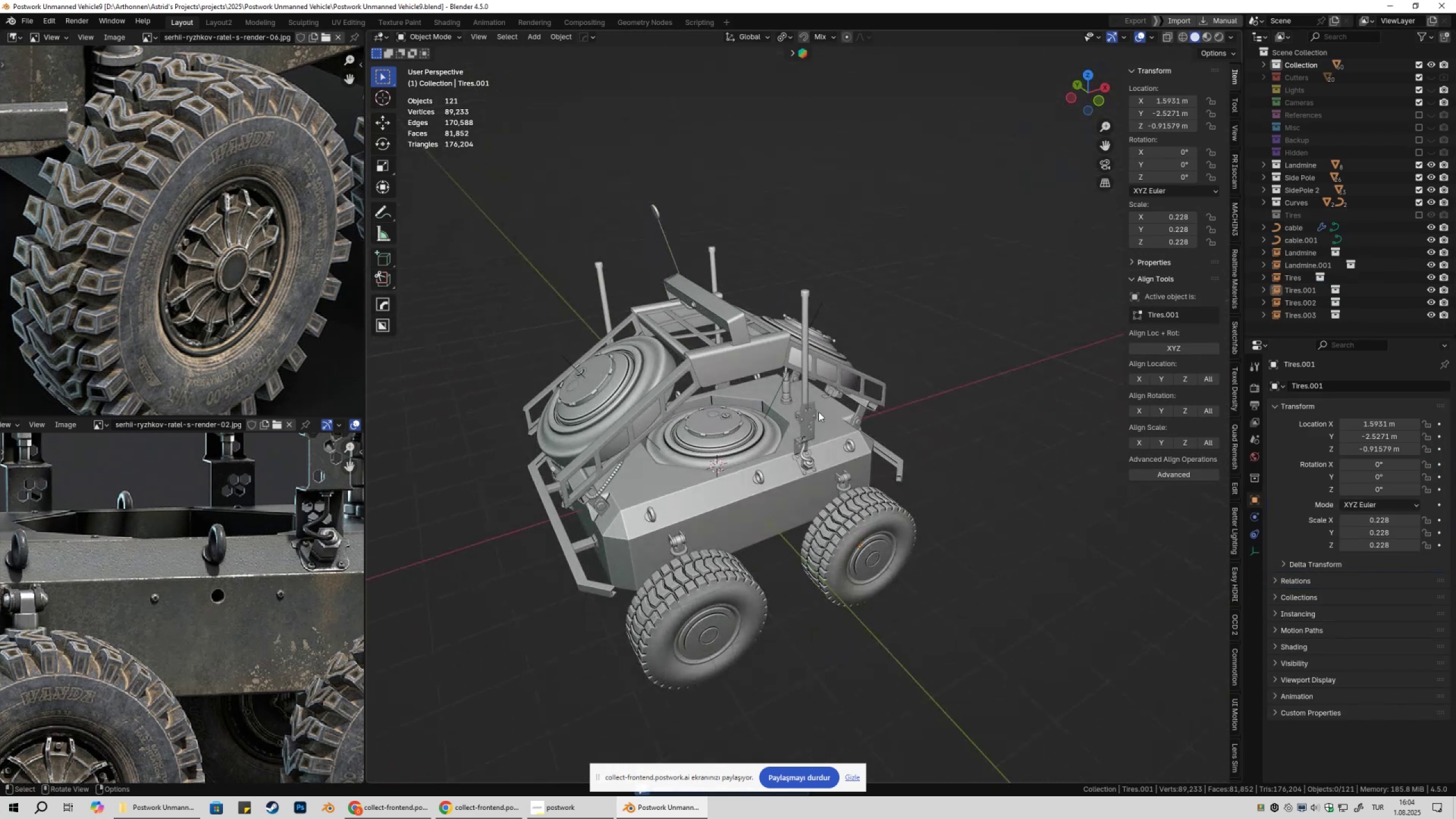 
left_click([744, 508])
 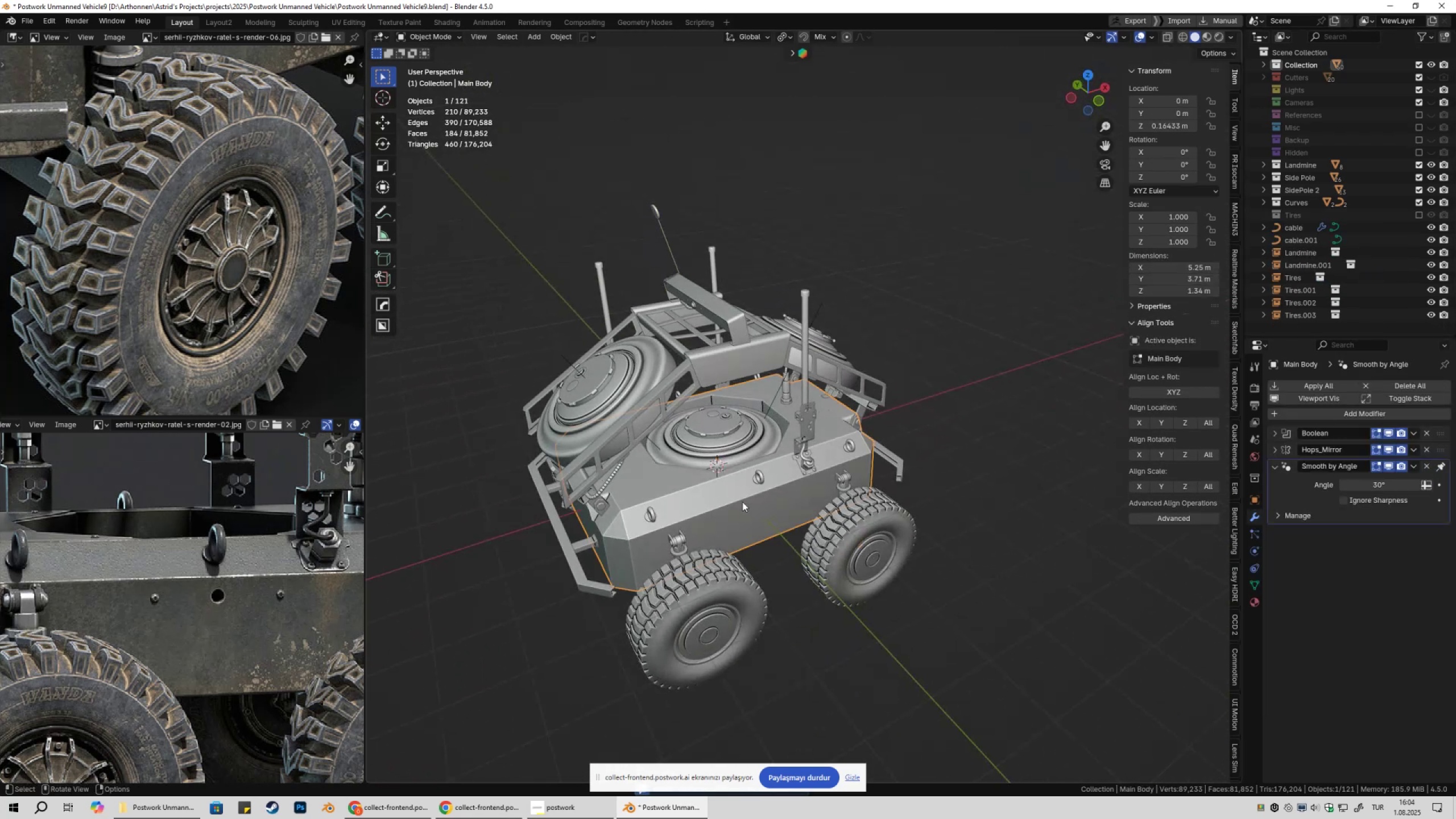 
key(Alt+AltLeft)
 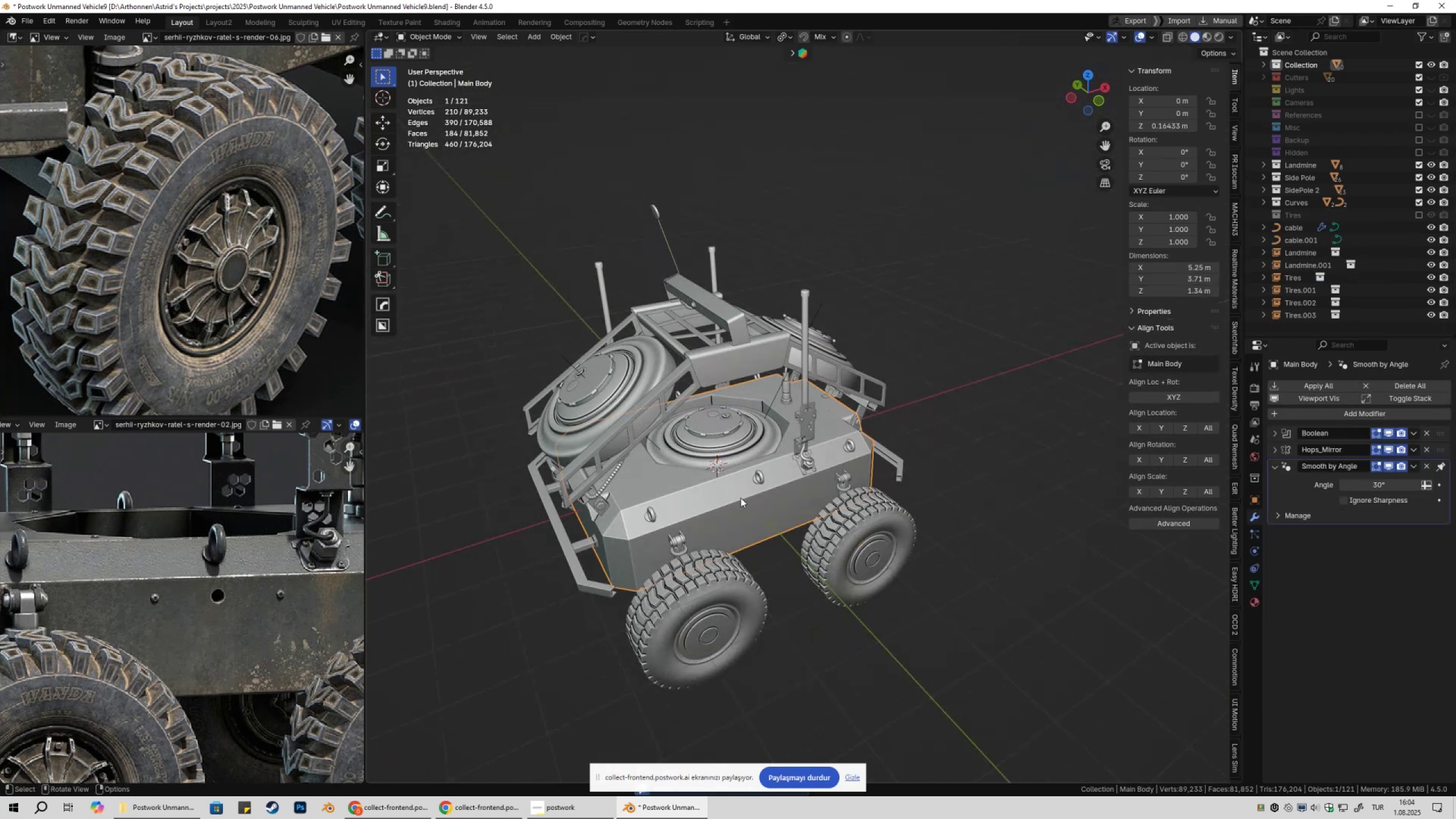 
key(Alt+AltLeft)
 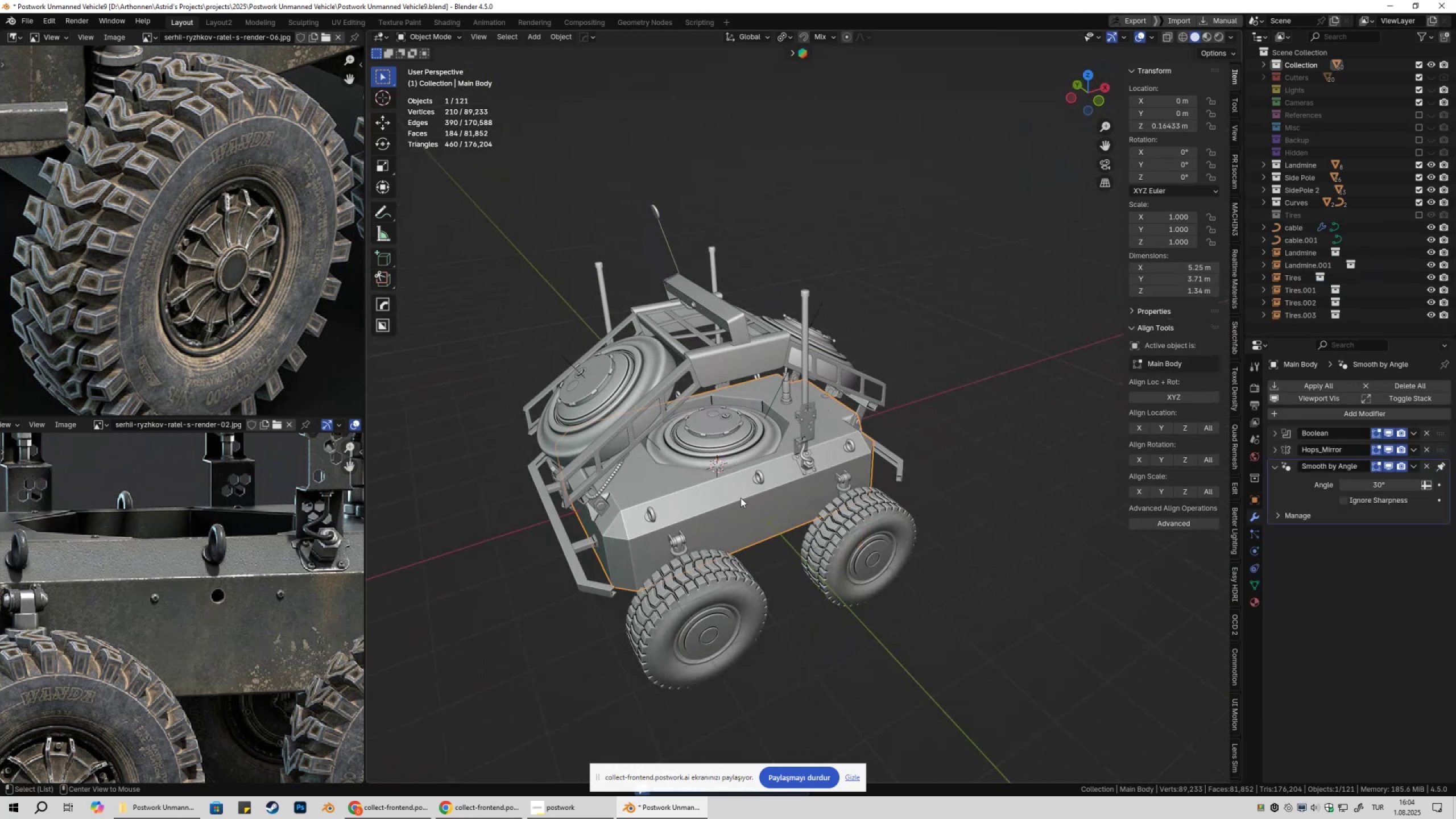 
middle_click([741, 498])
 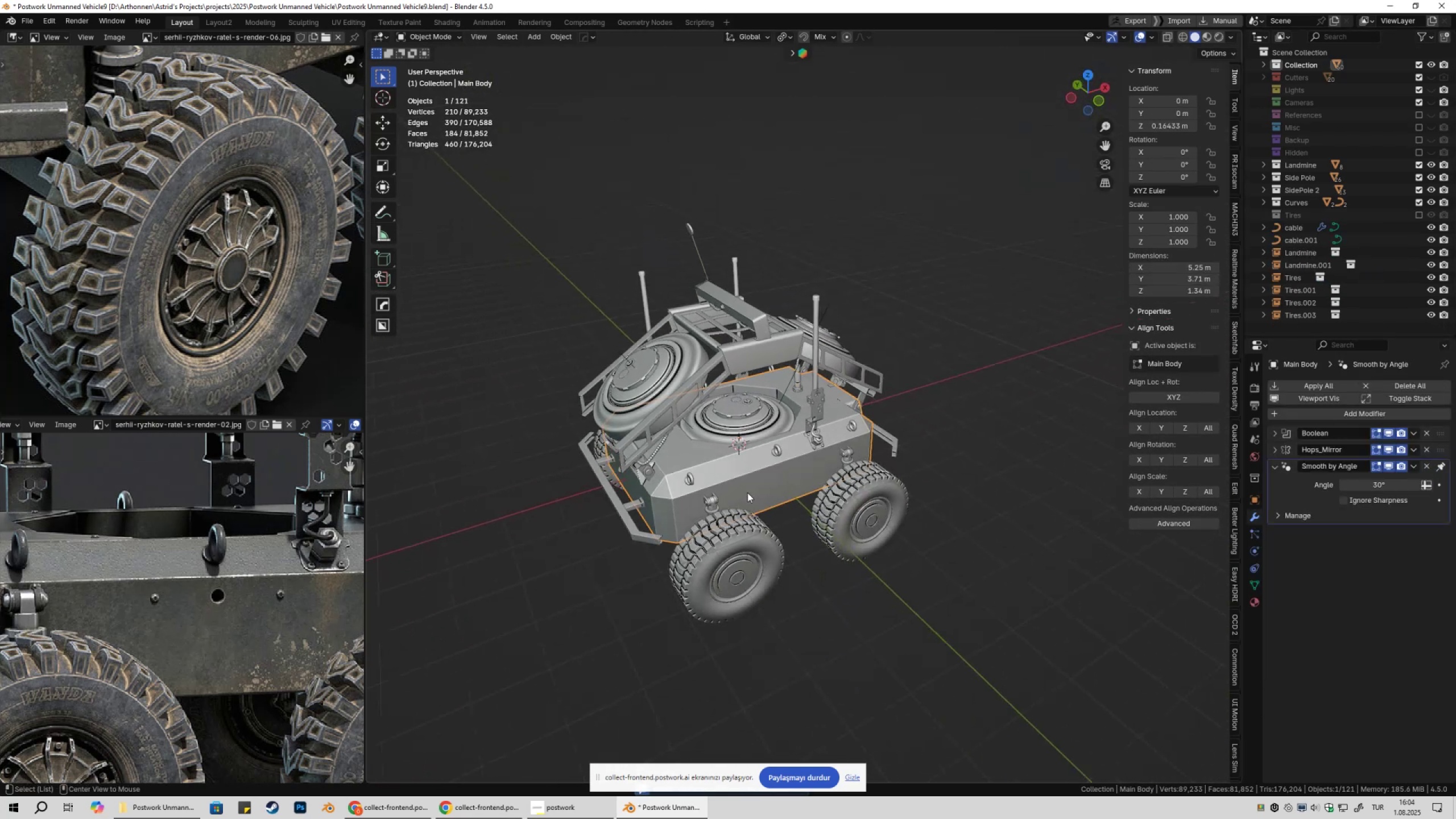 
key(Alt+AltLeft)
 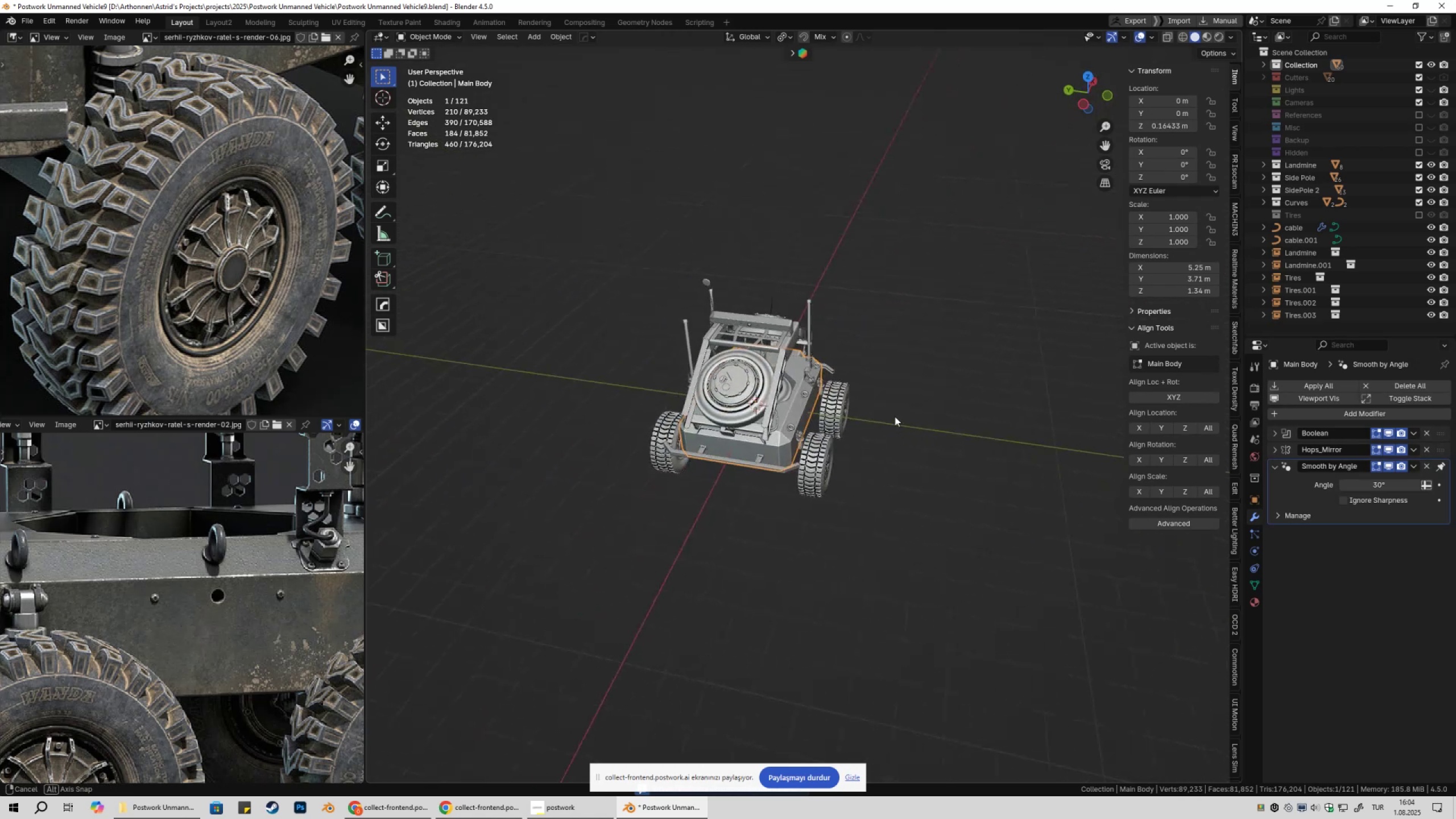 
scroll: coordinate [786, 373], scroll_direction: up, amount: 5.0
 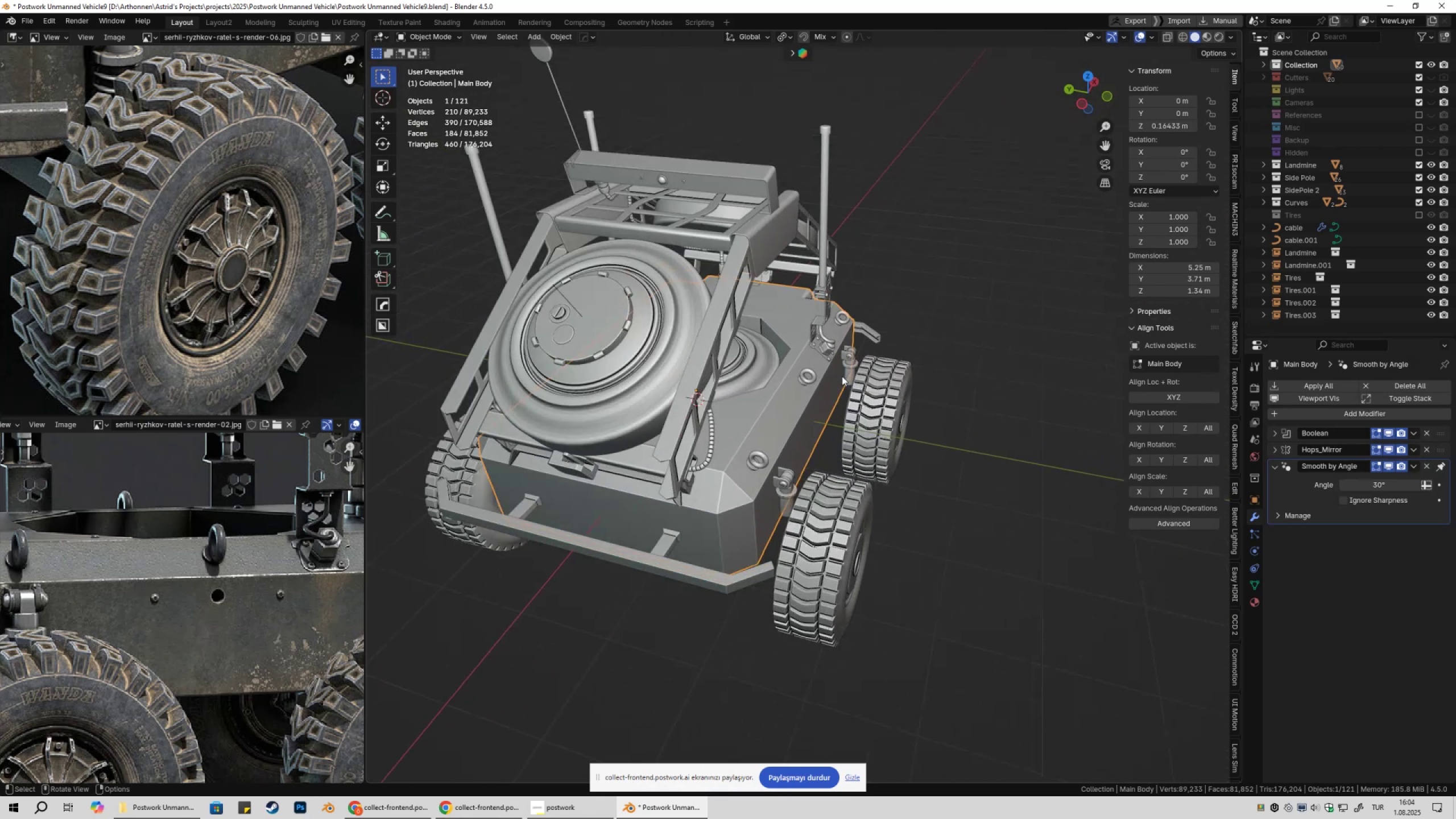 
hold_key(key=ShiftLeft, duration=0.63)
 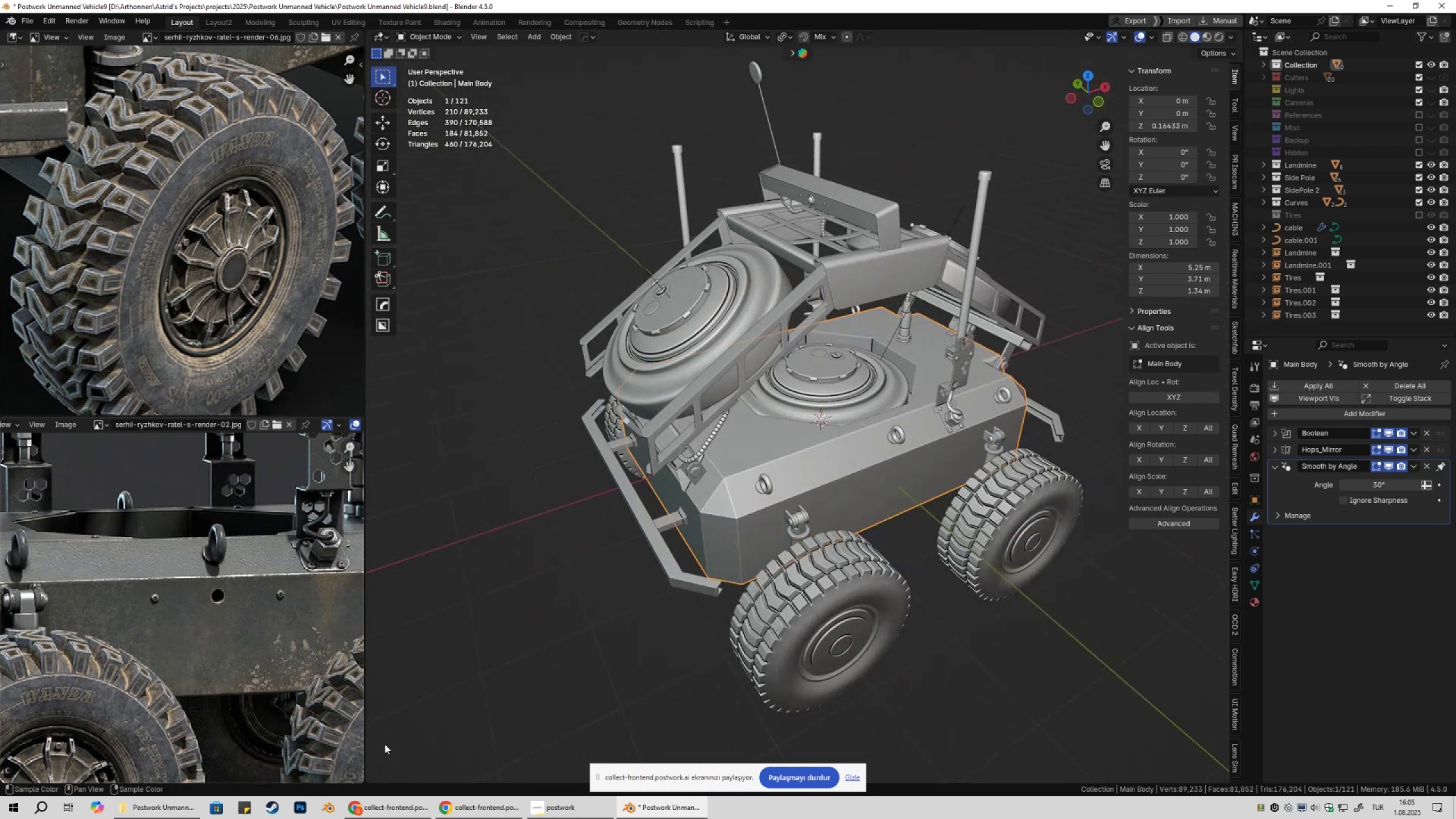 
left_click([398, 818])
 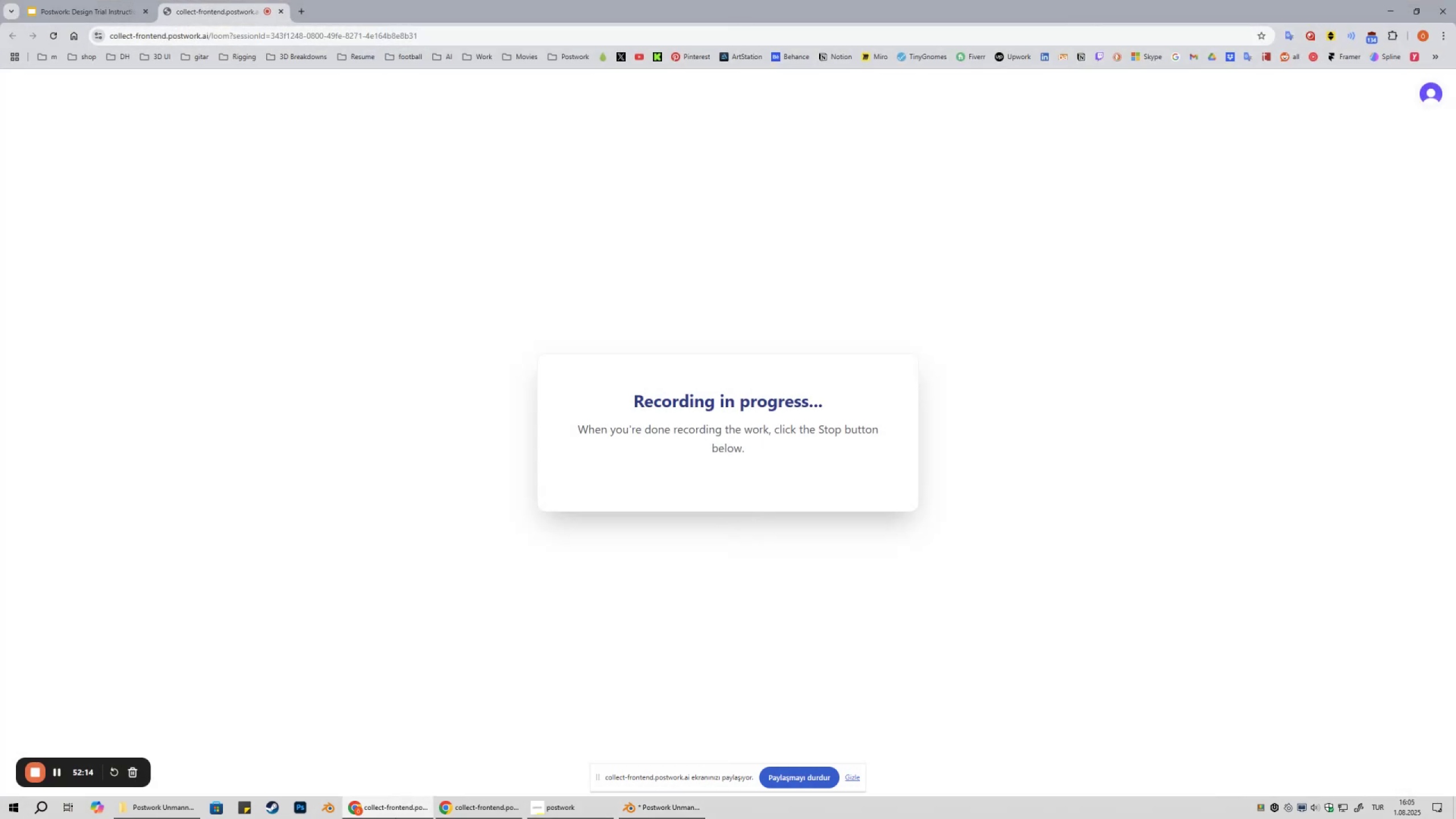 
left_click([391, 818])
 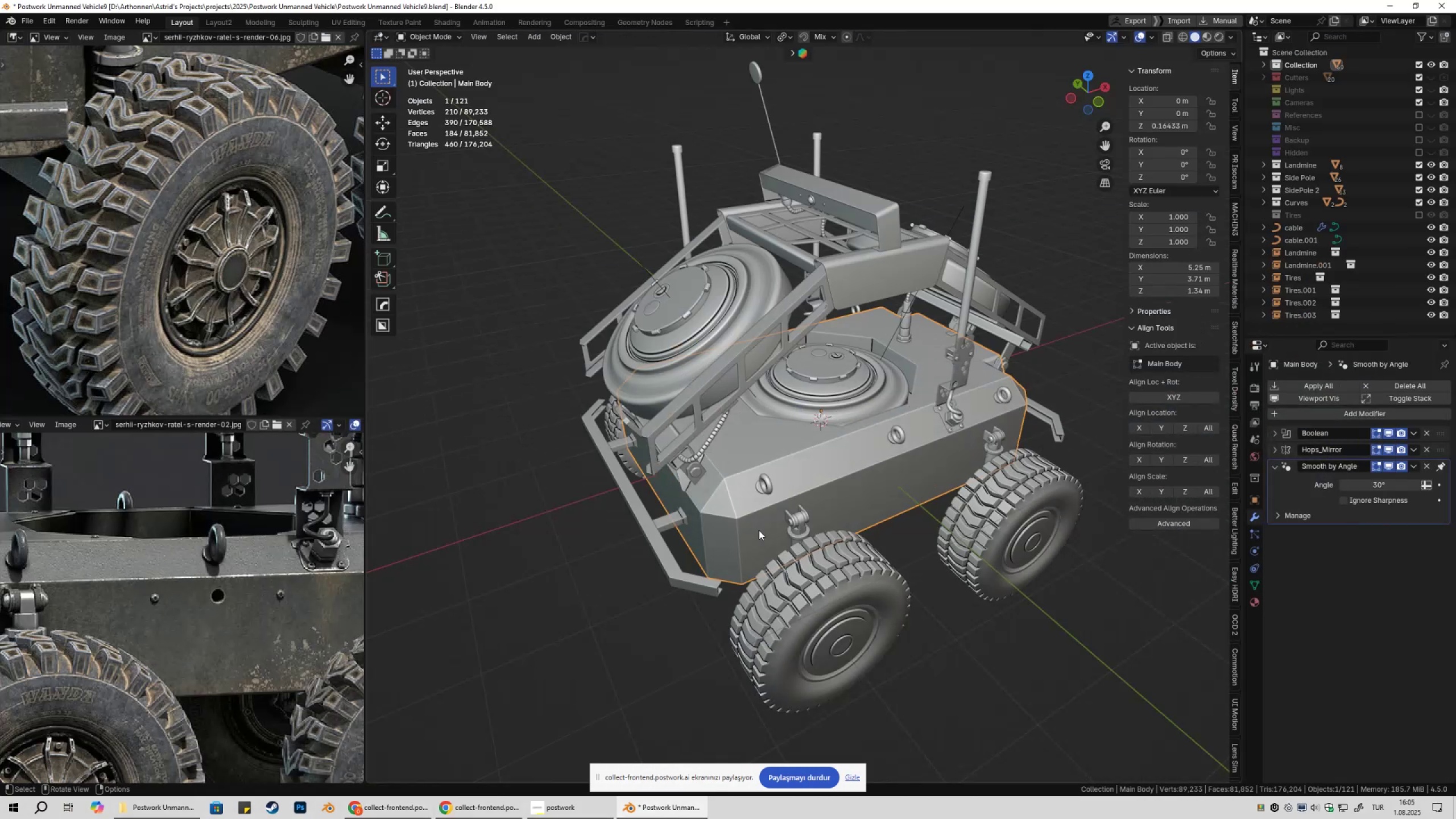 
hold_key(key=ShiftLeft, duration=0.33)
 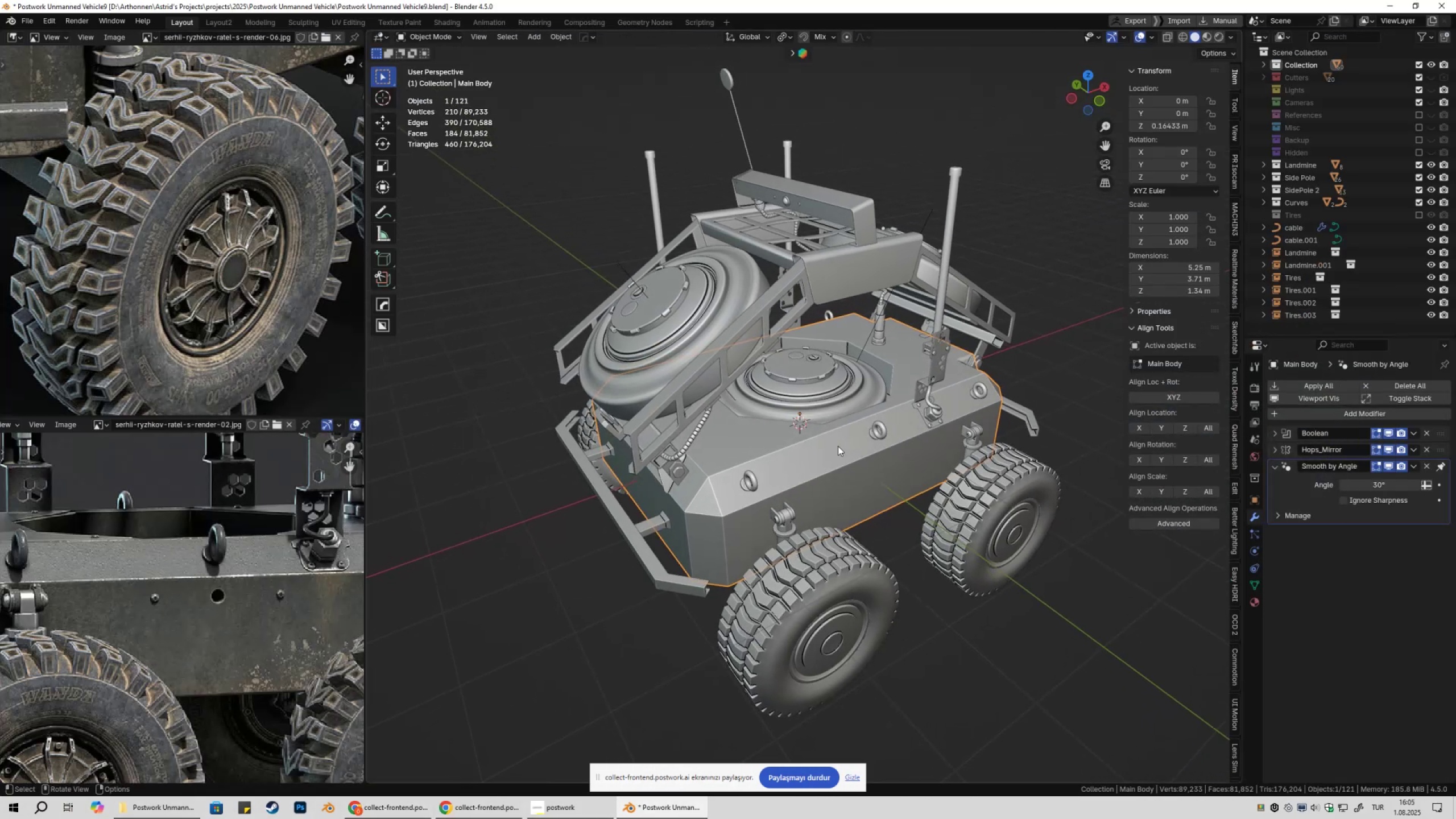 
key(Control+ControlLeft)
 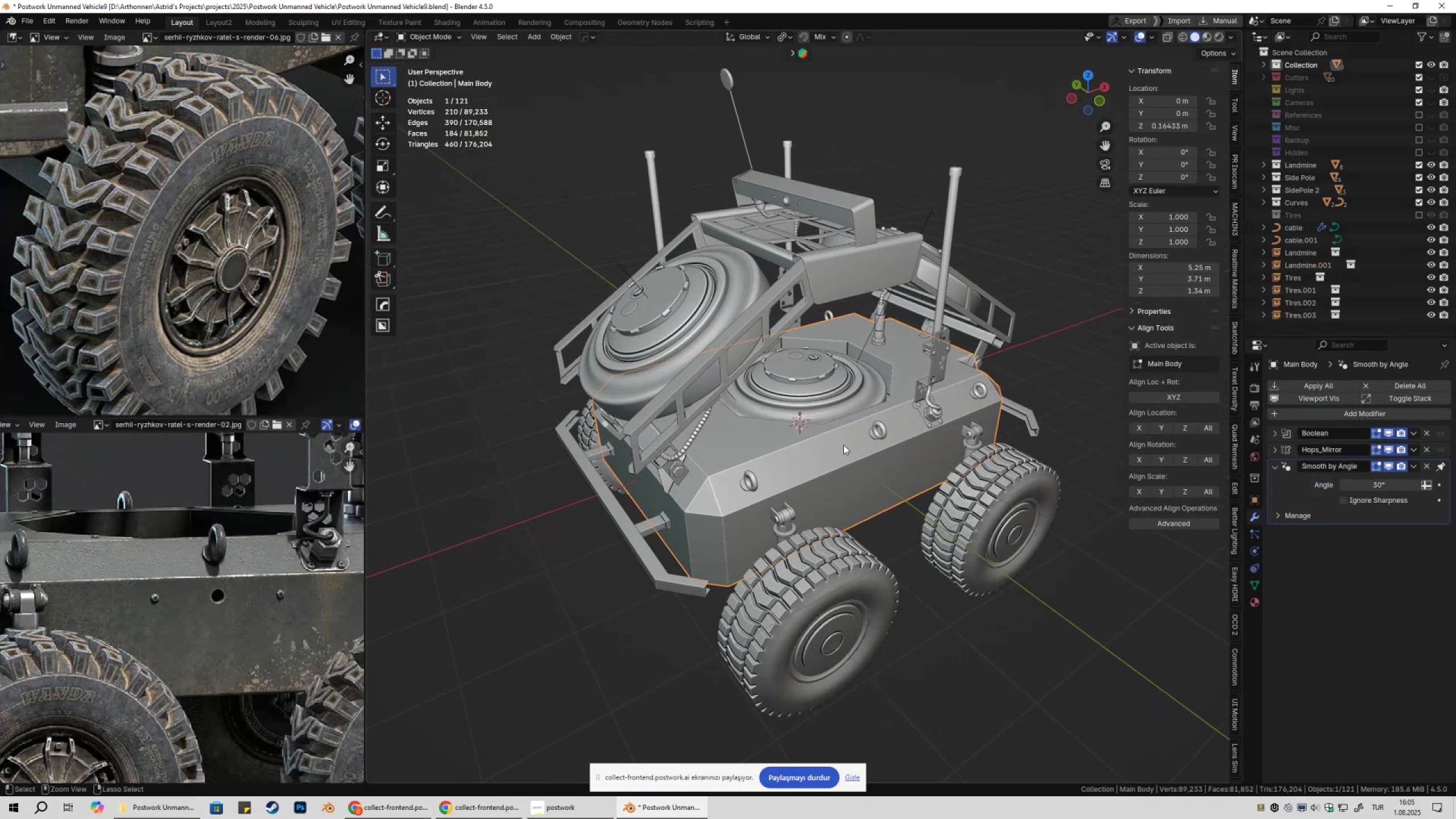 
key(Control+S)
 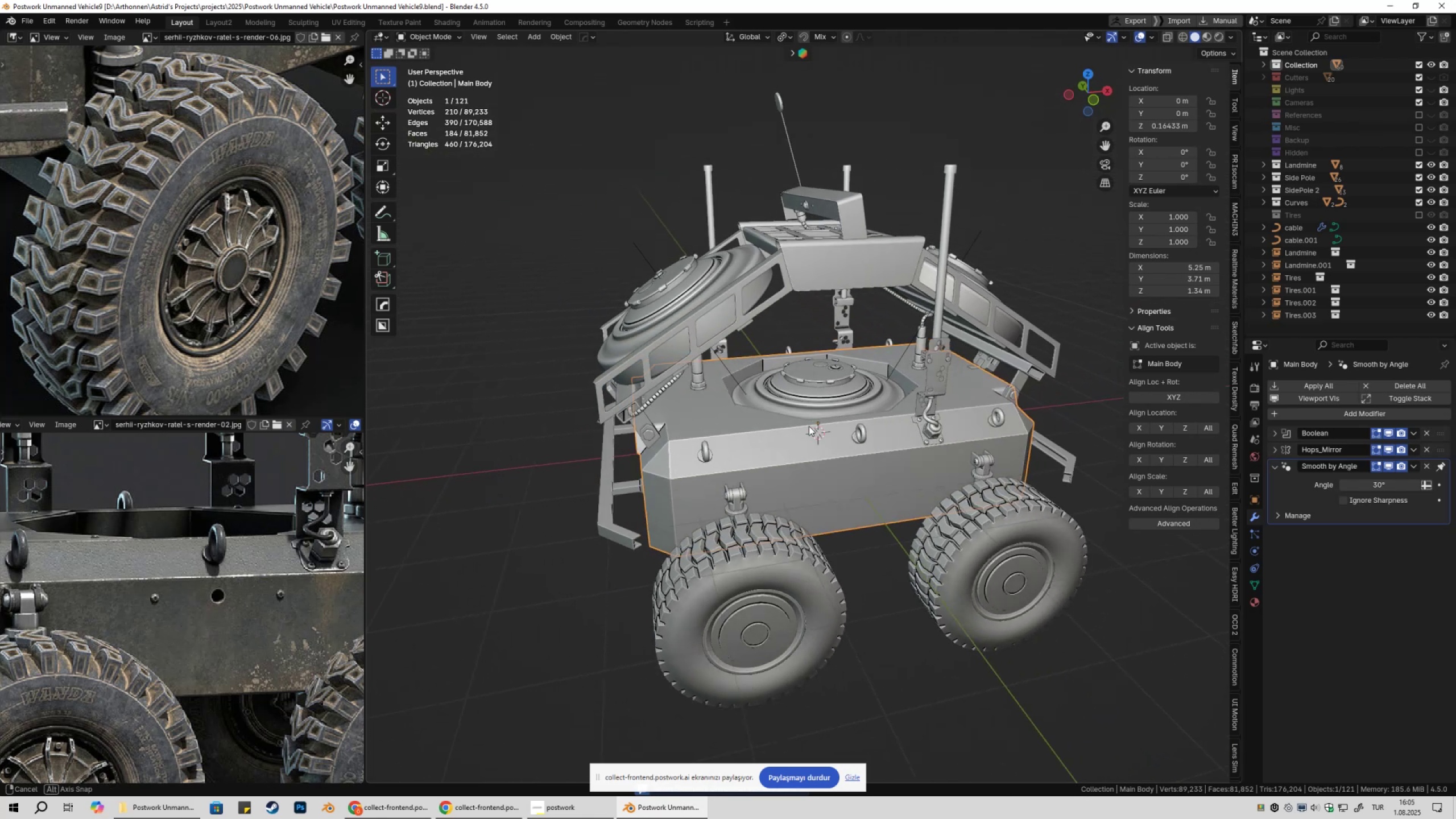 
wait(6.23)
 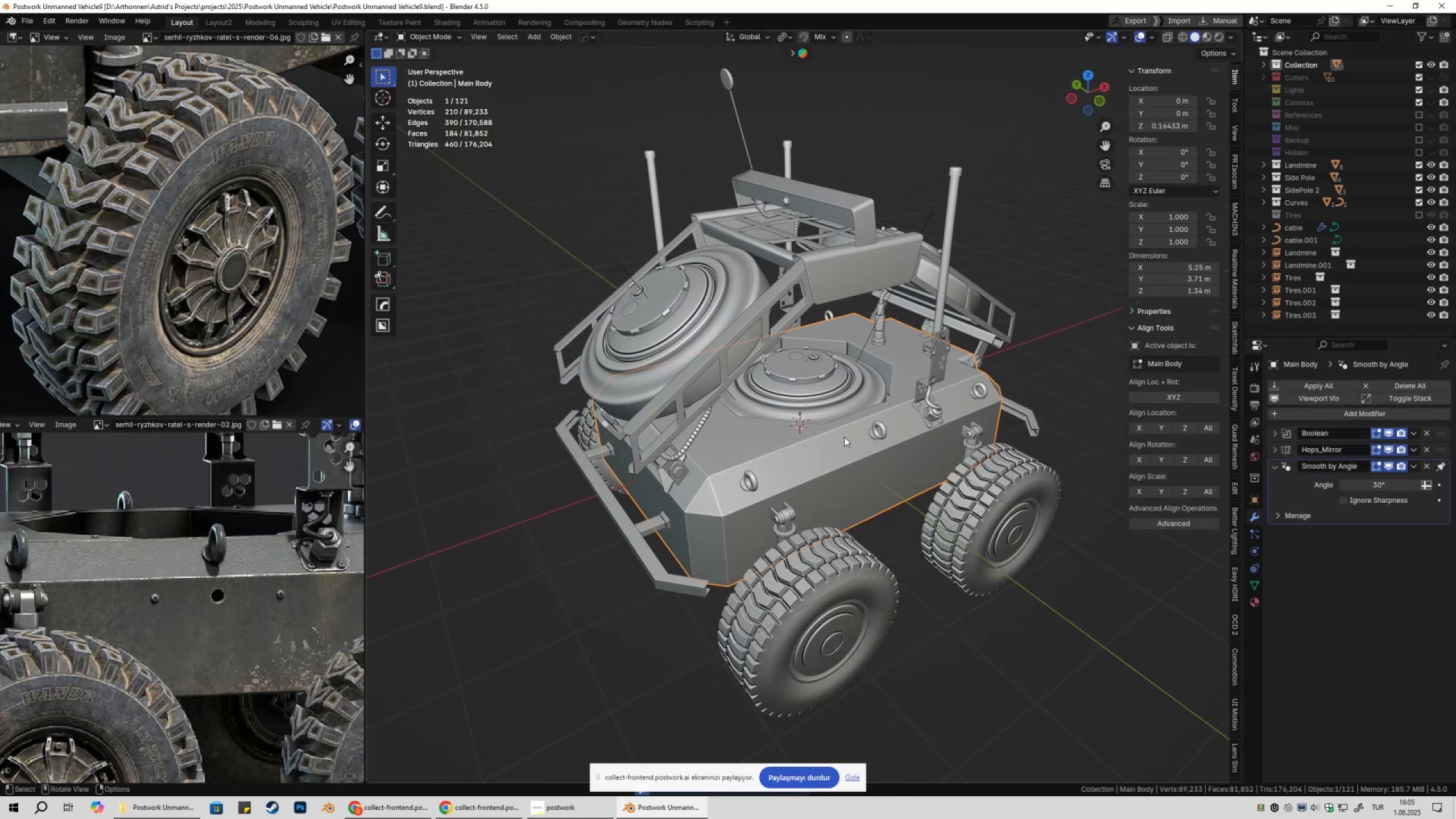 
left_click([1291, 63])
 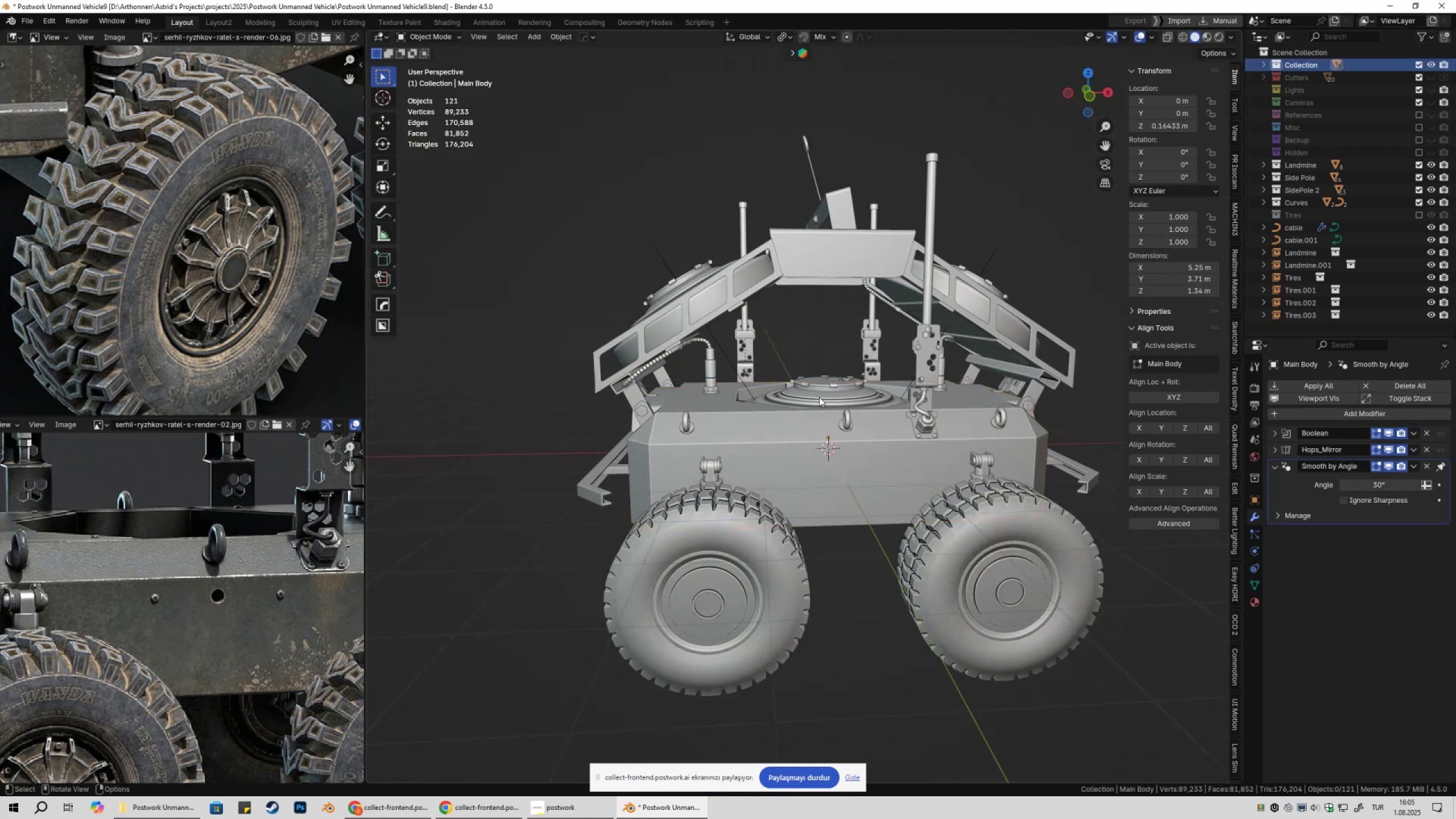 
hold_key(key=ShiftLeft, duration=0.39)
 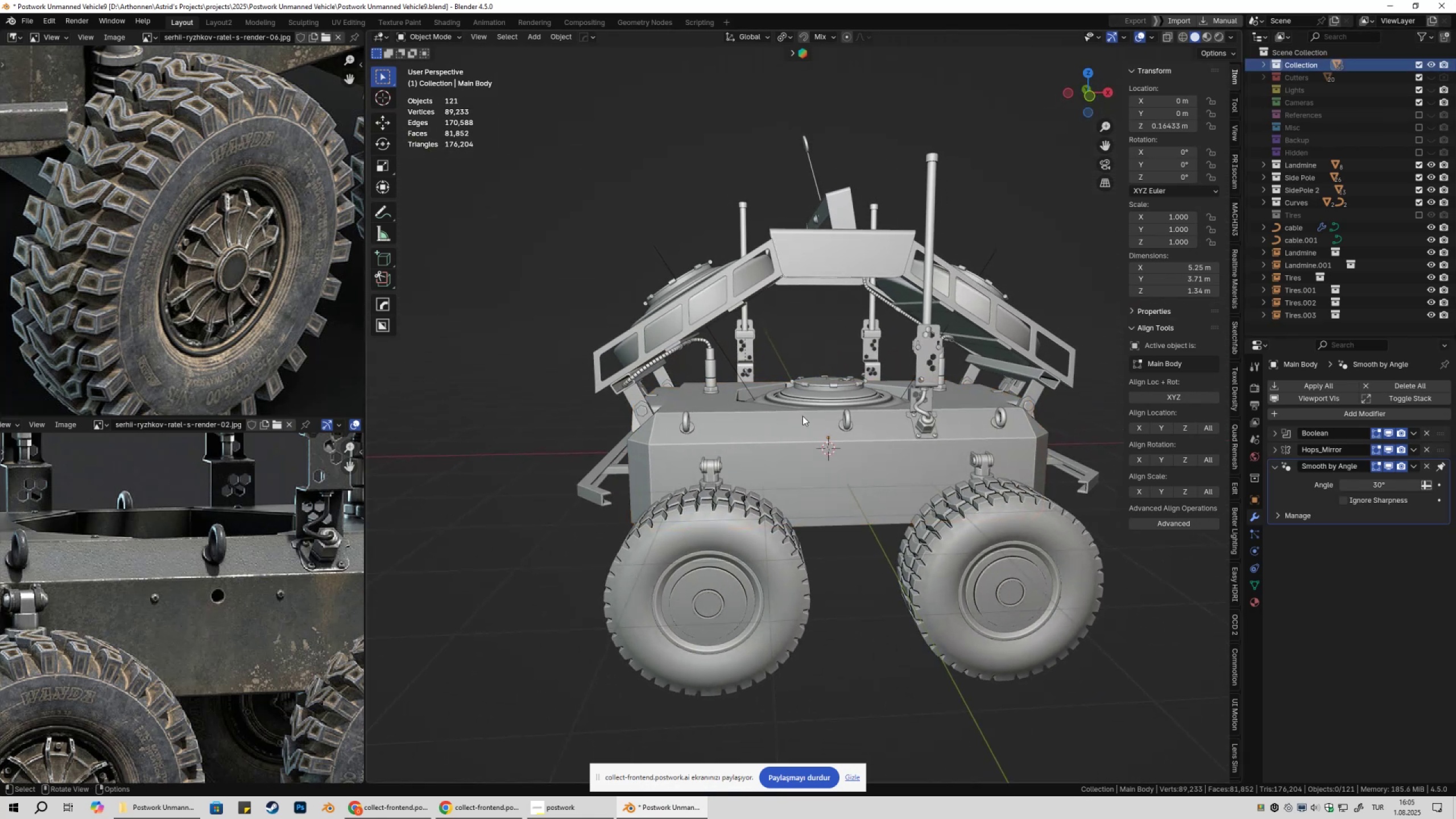 
hold_key(key=ShiftLeft, duration=0.96)
 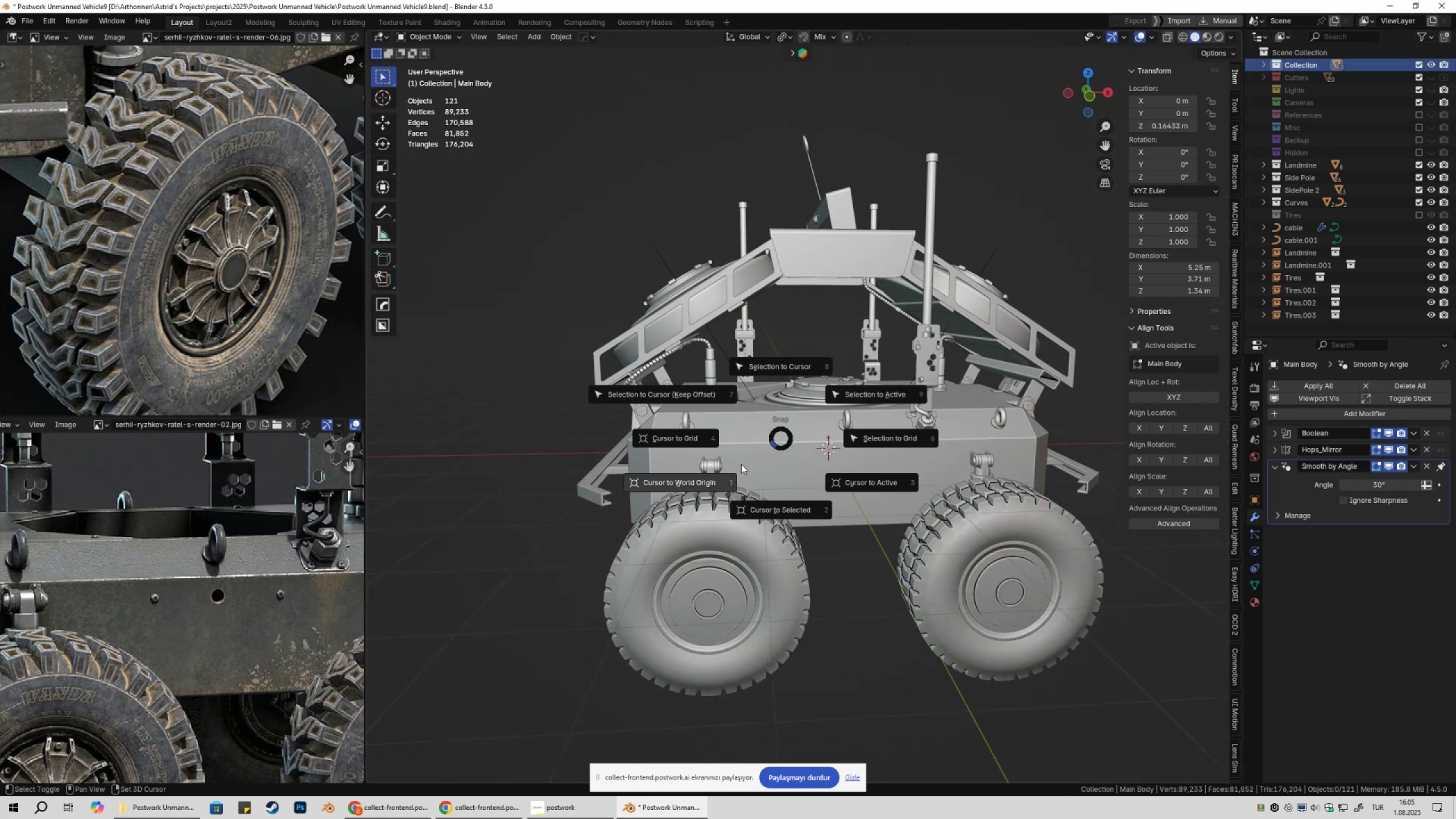 
hold_key(key=S, duration=0.85)
 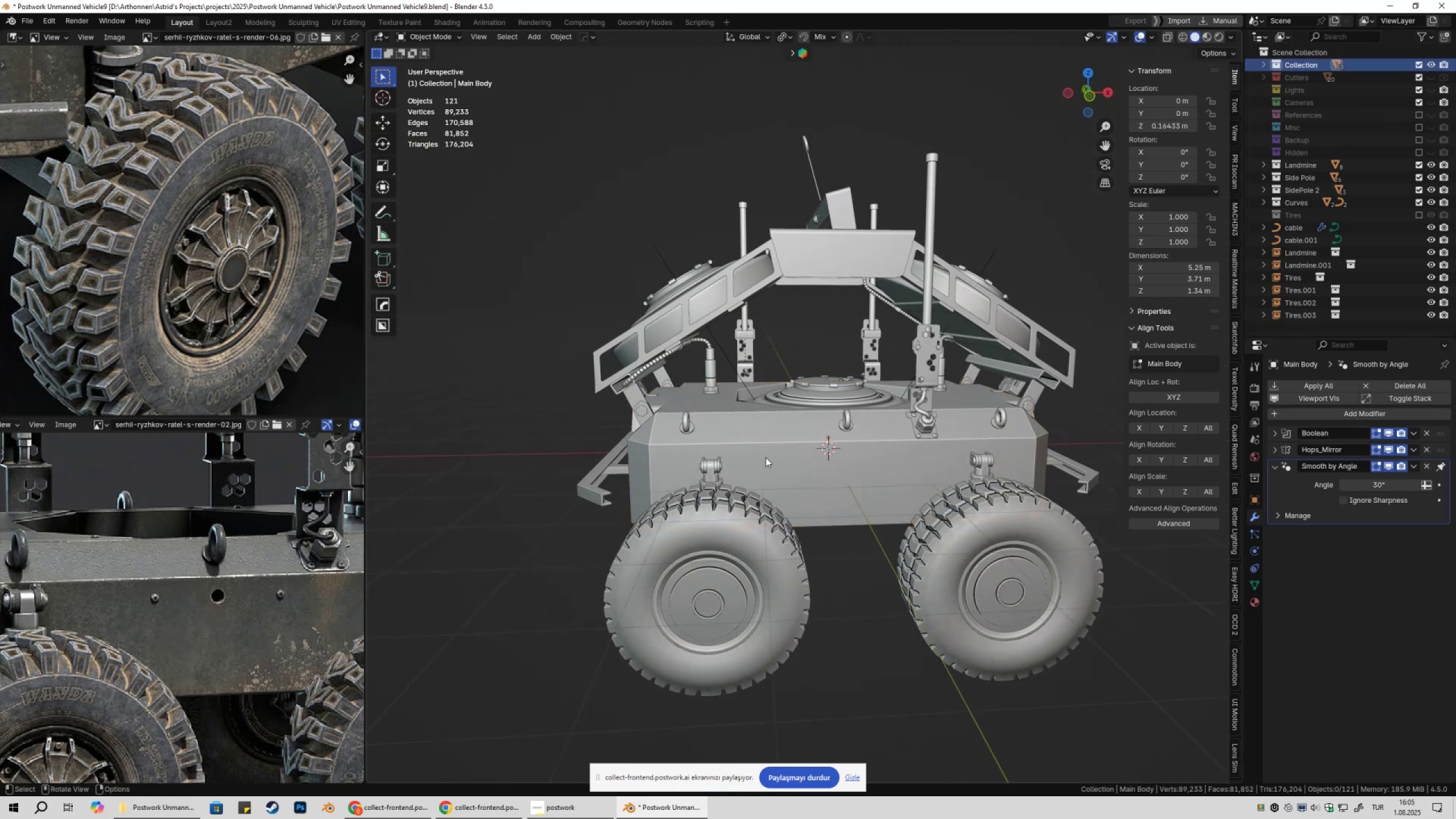 
hold_key(key=ShiftLeft, duration=0.62)
 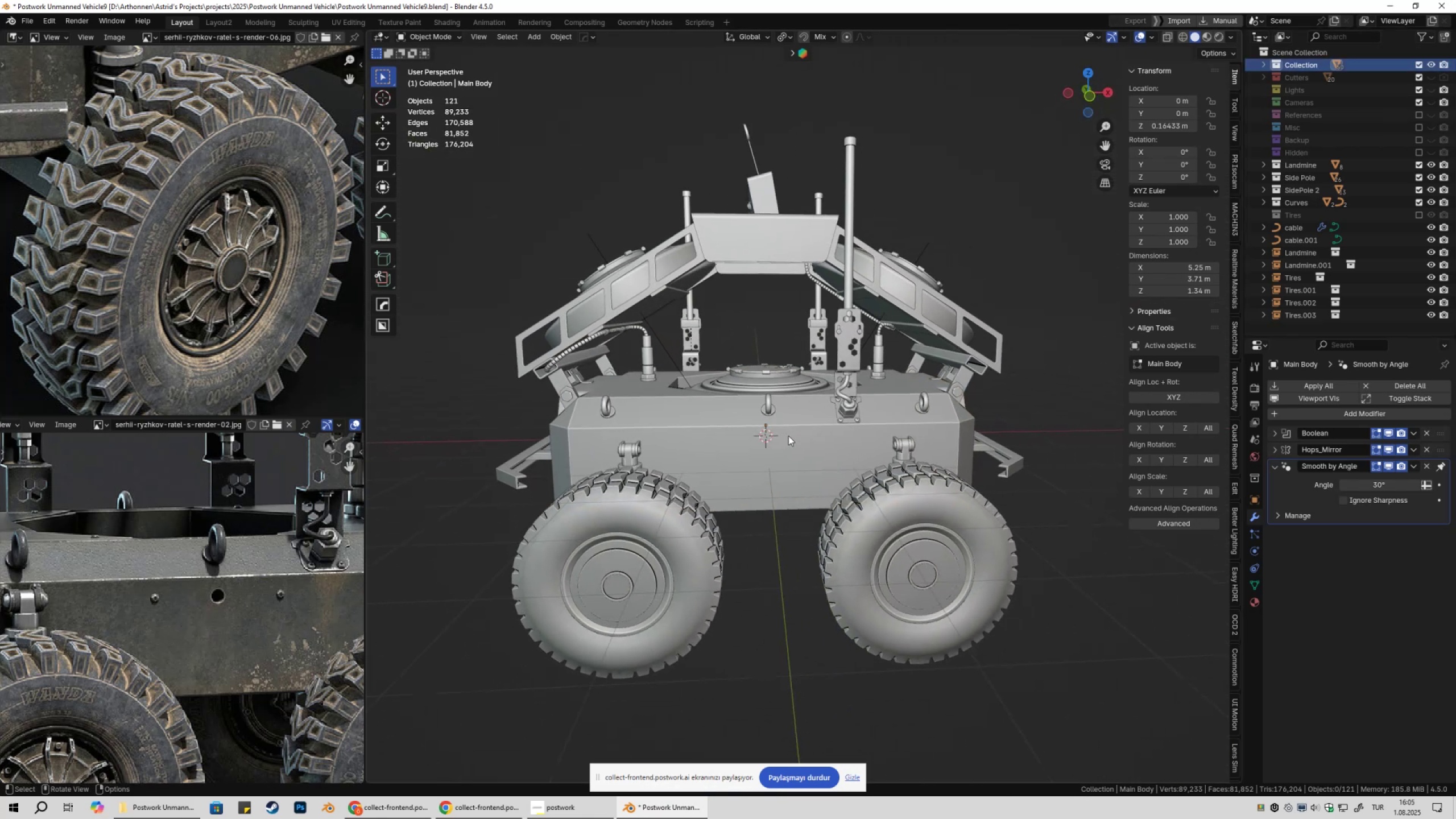 
hold_key(key=S, duration=0.54)
 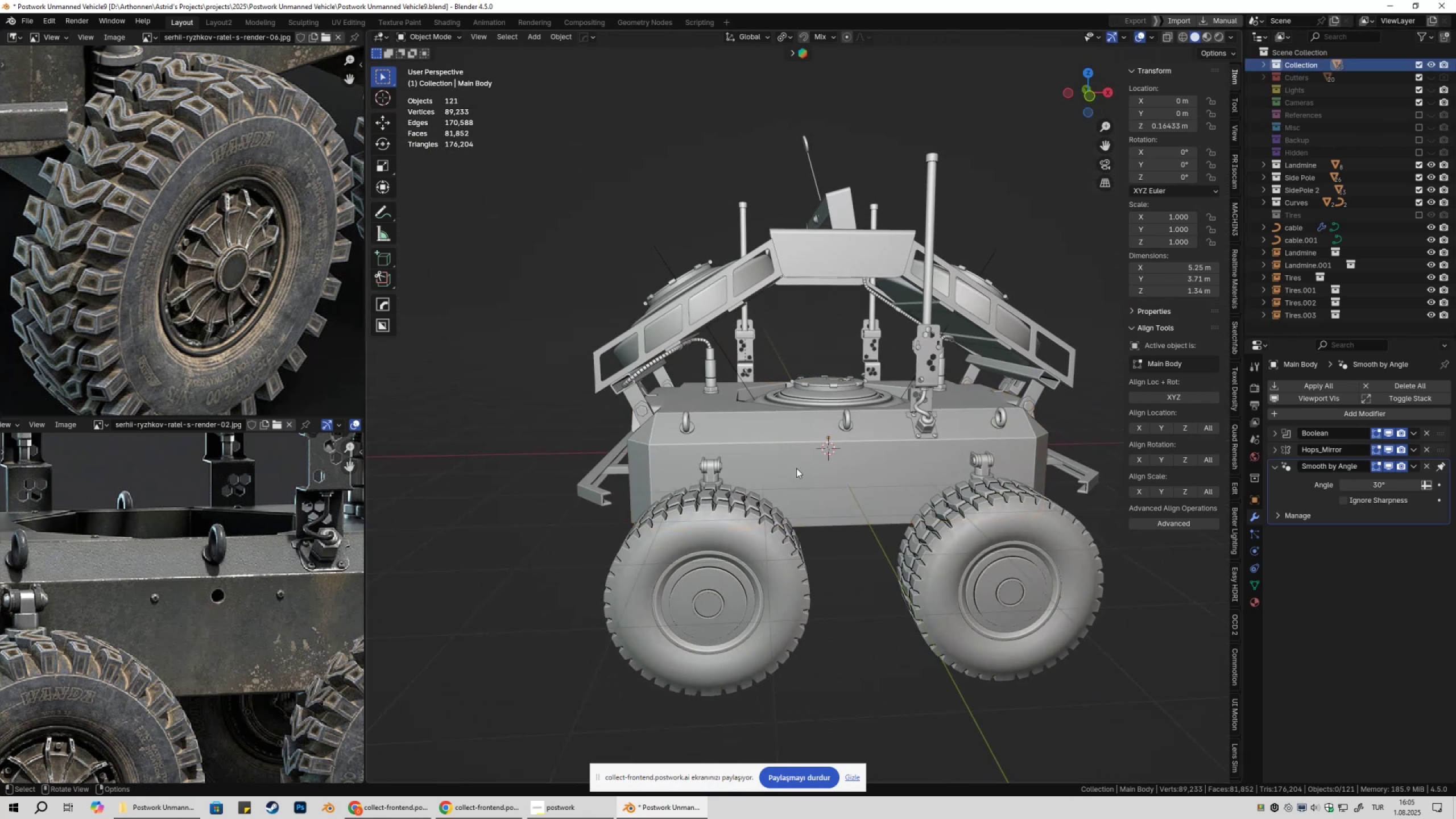 
key(Shift+ShiftLeft)
 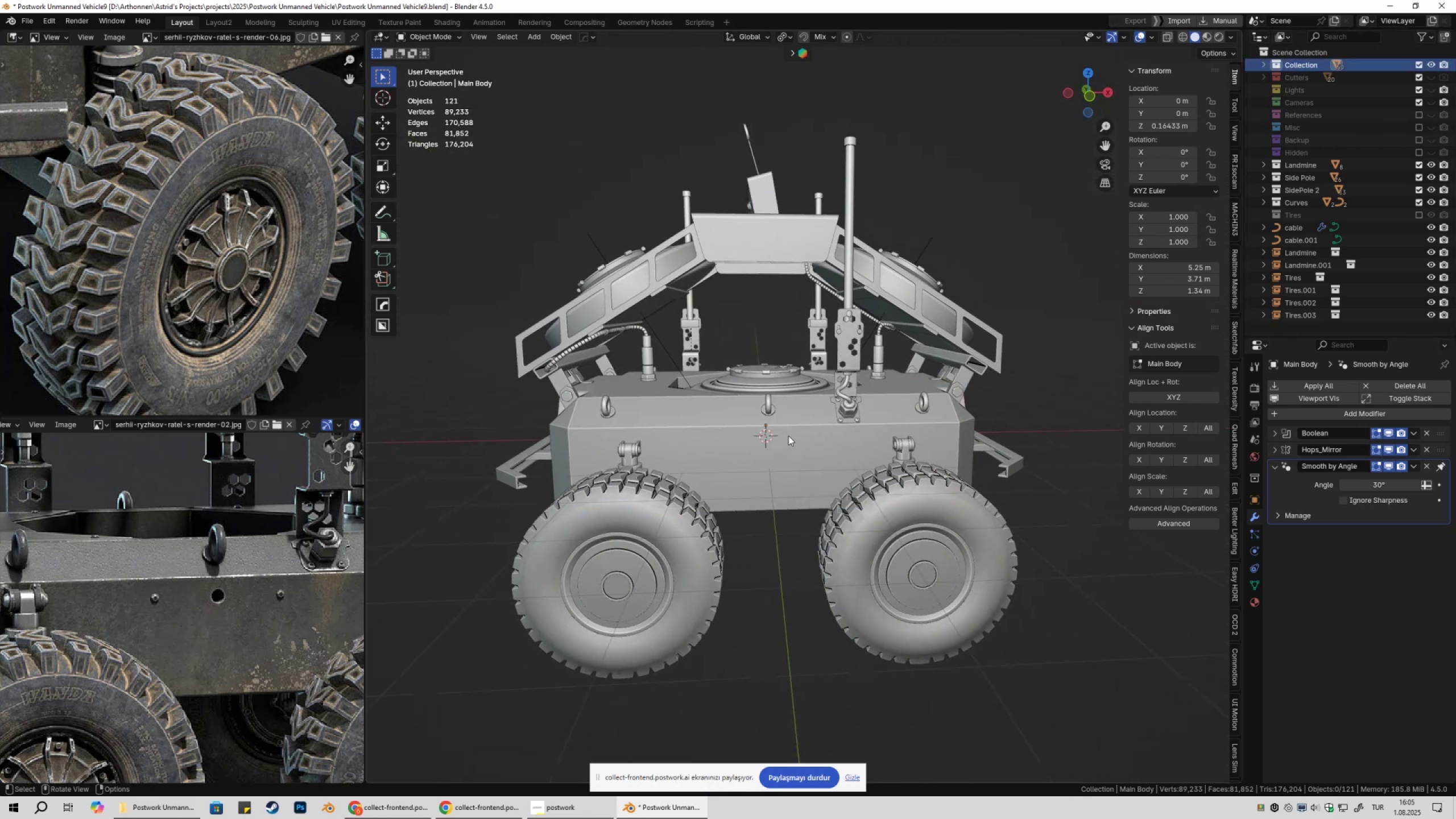 
left_click([788, 436])
 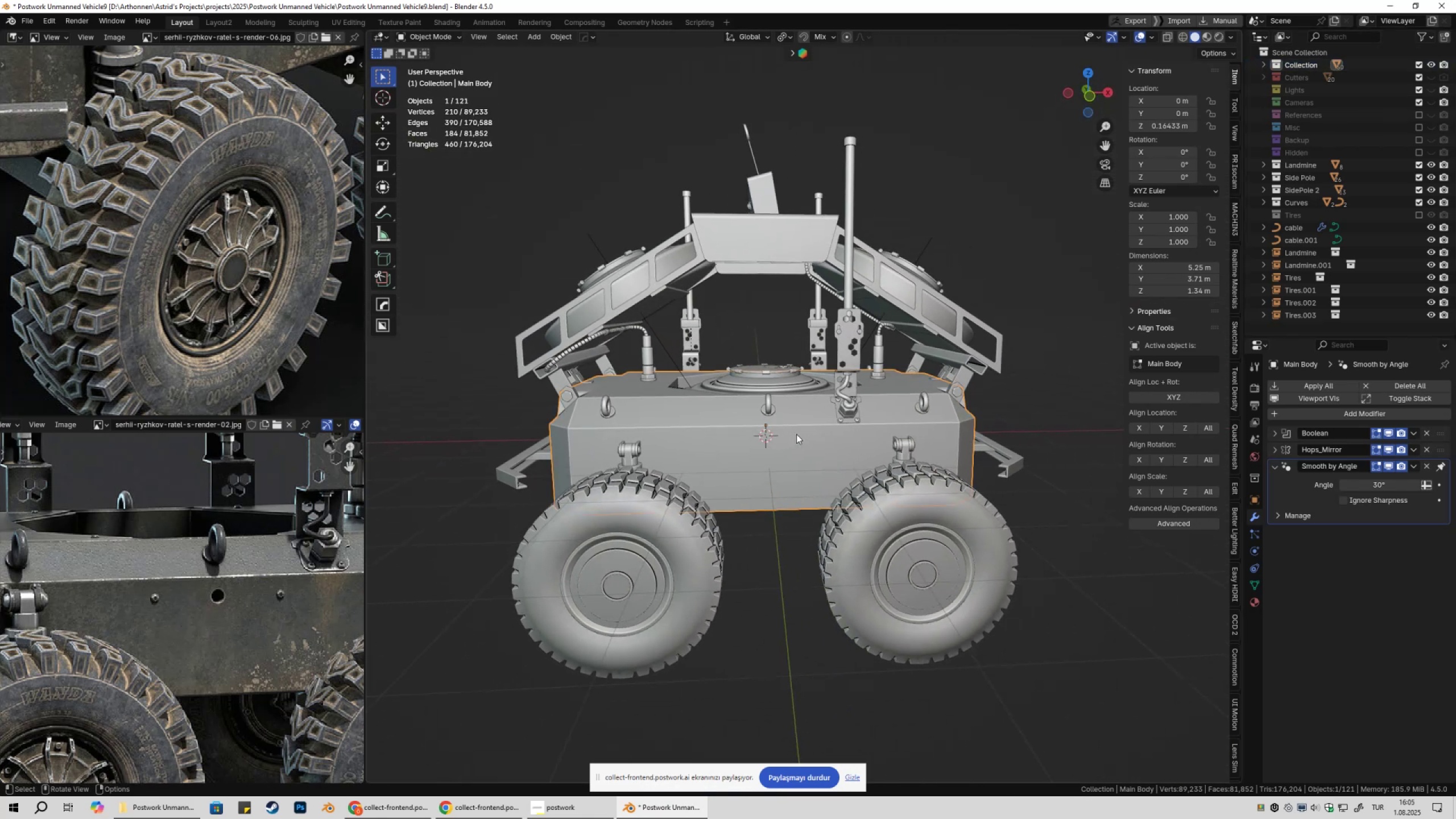 
key(Numpad1)
 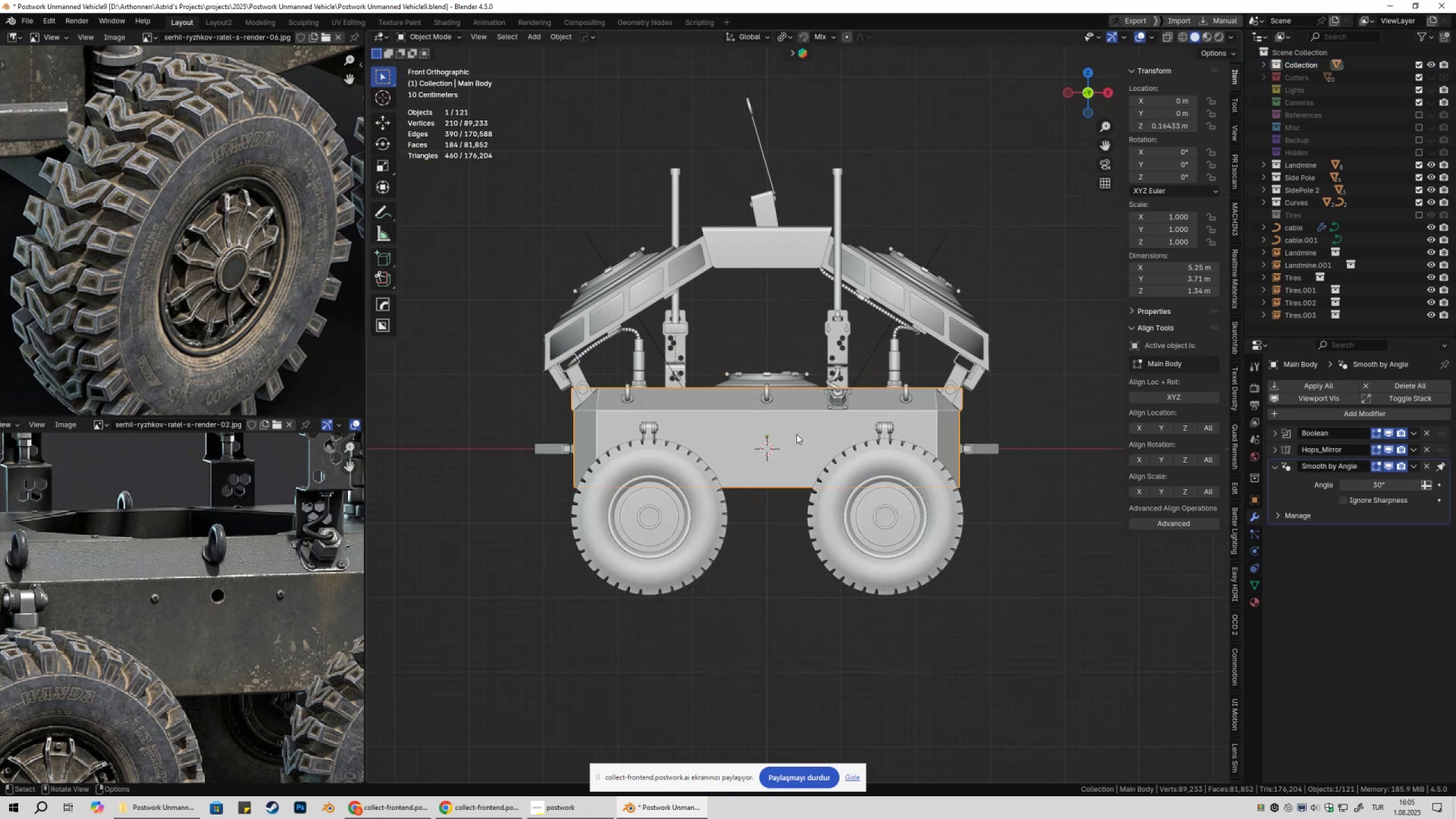 
scroll: coordinate [796, 434], scroll_direction: up, amount: 2.0
 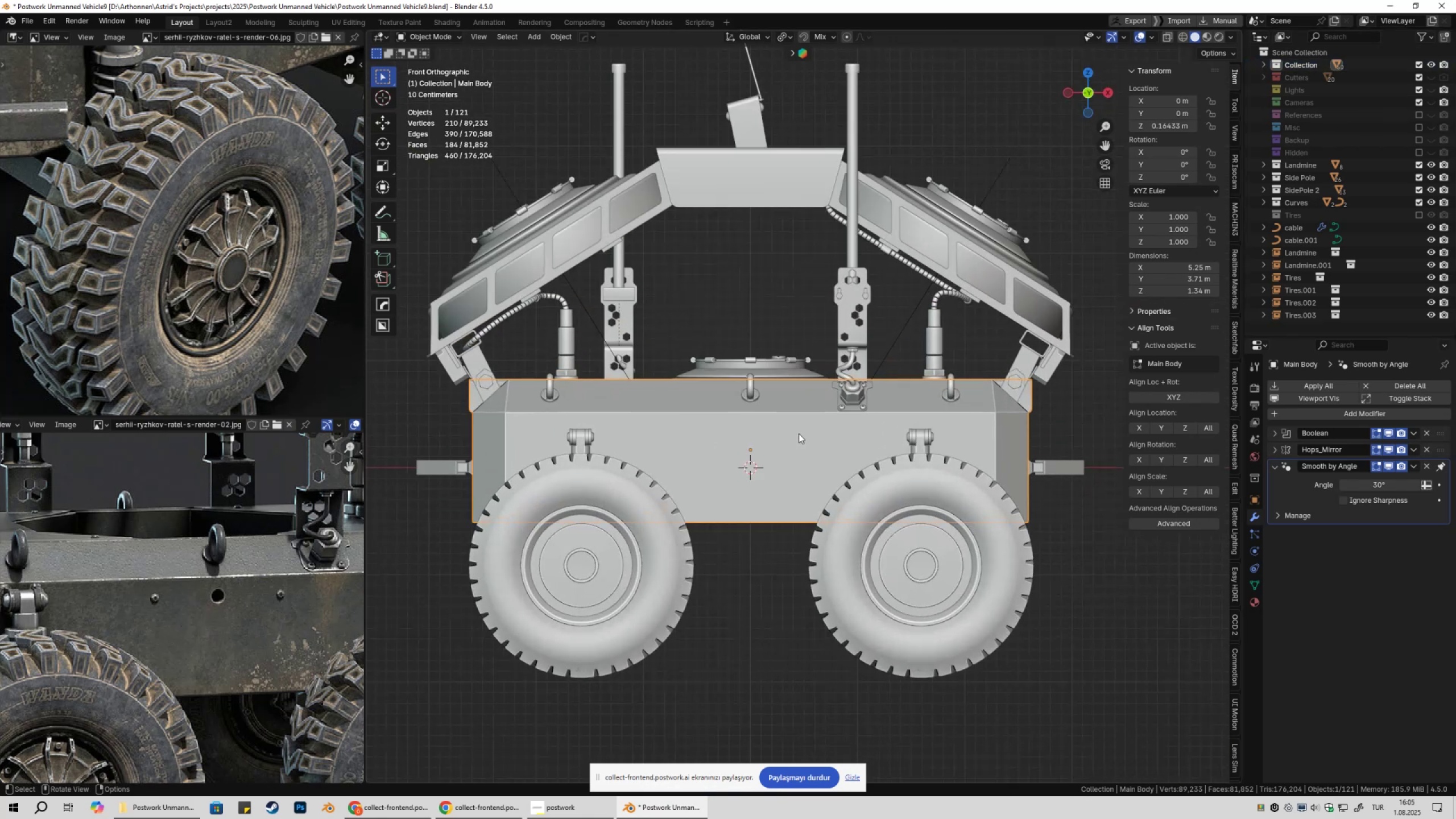 
key(Shift+ShiftLeft)
 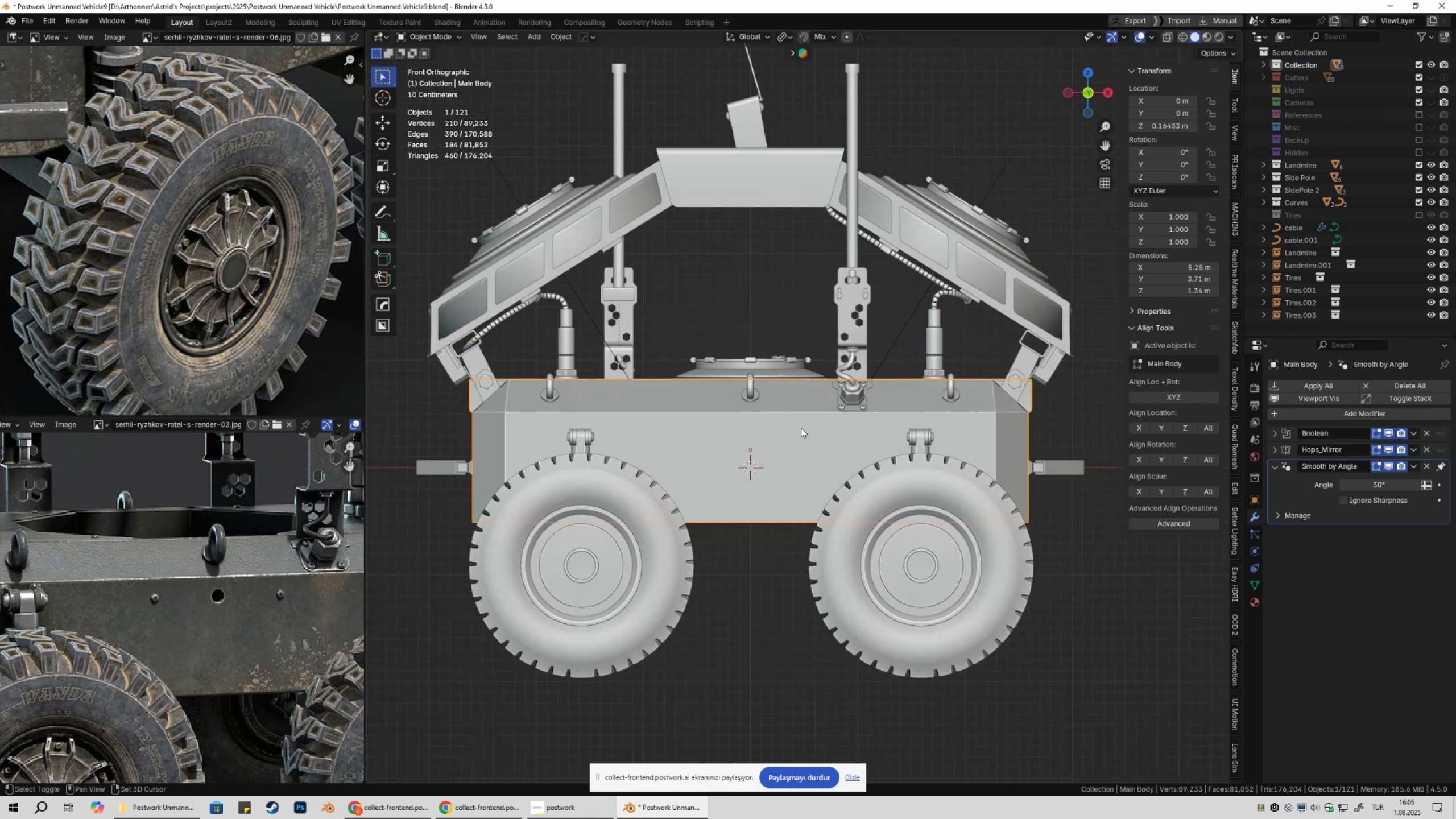 
key(Shift+A)
 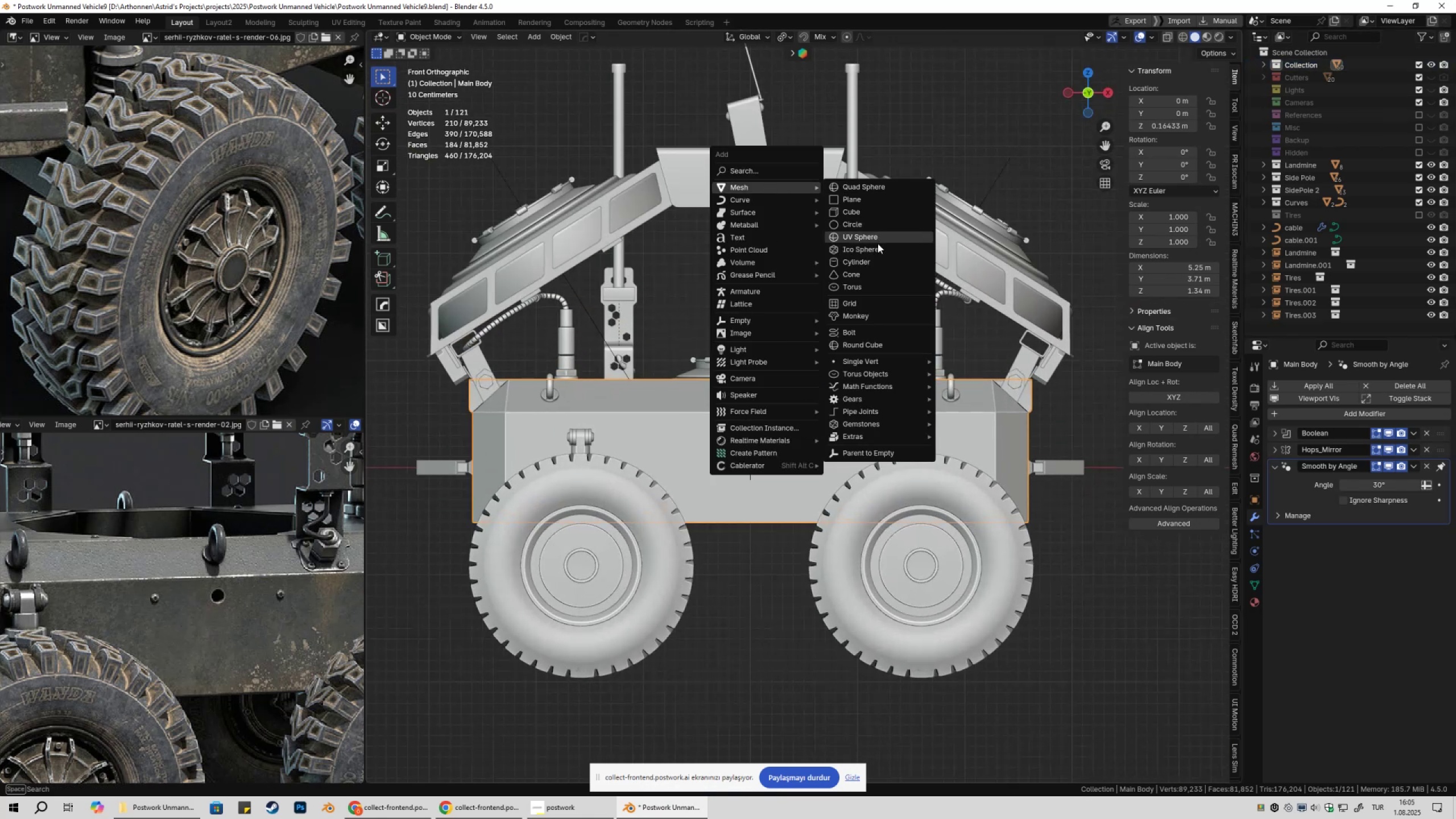 
left_click([867, 262])
 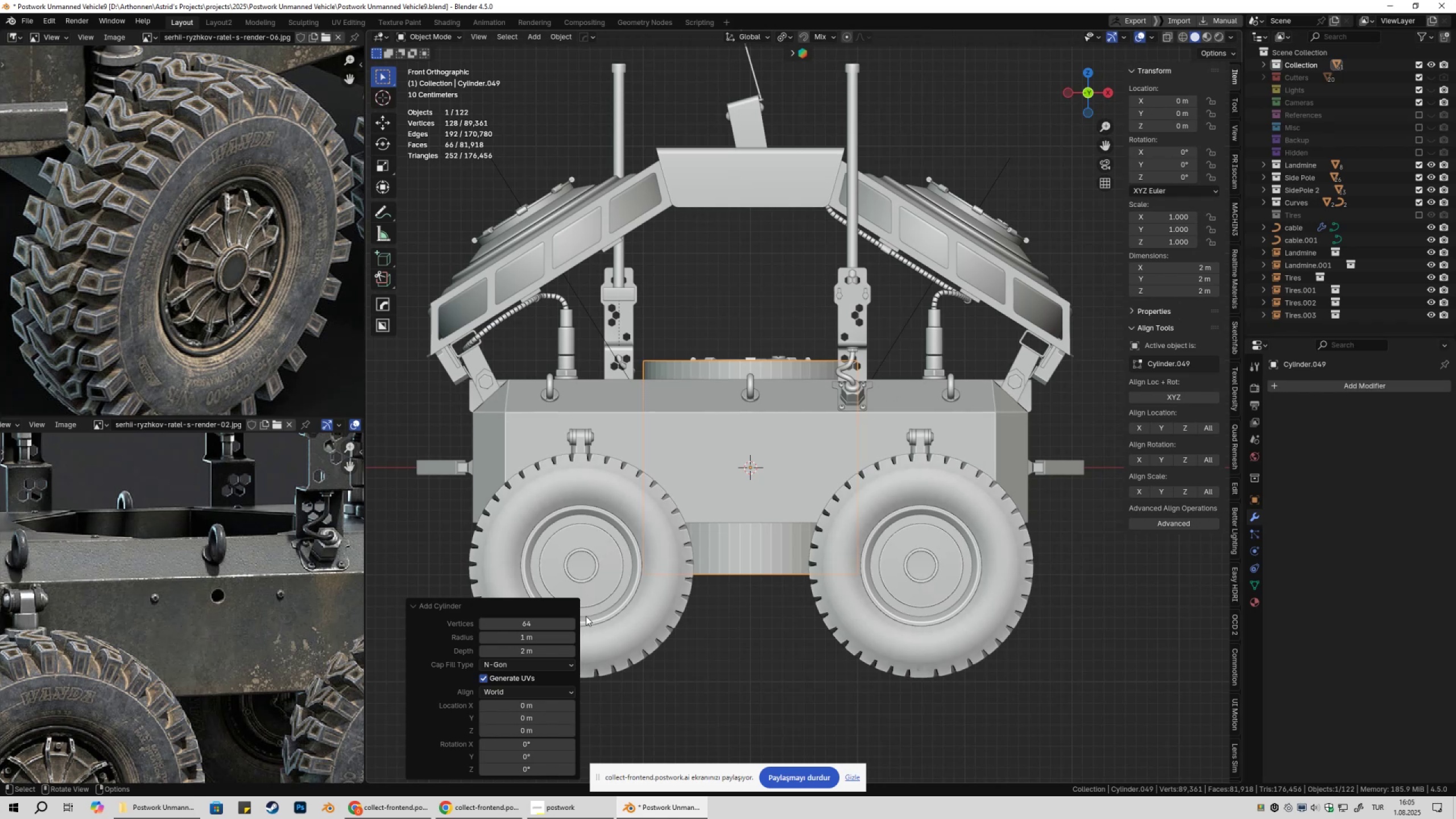 
left_click([549, 626])
 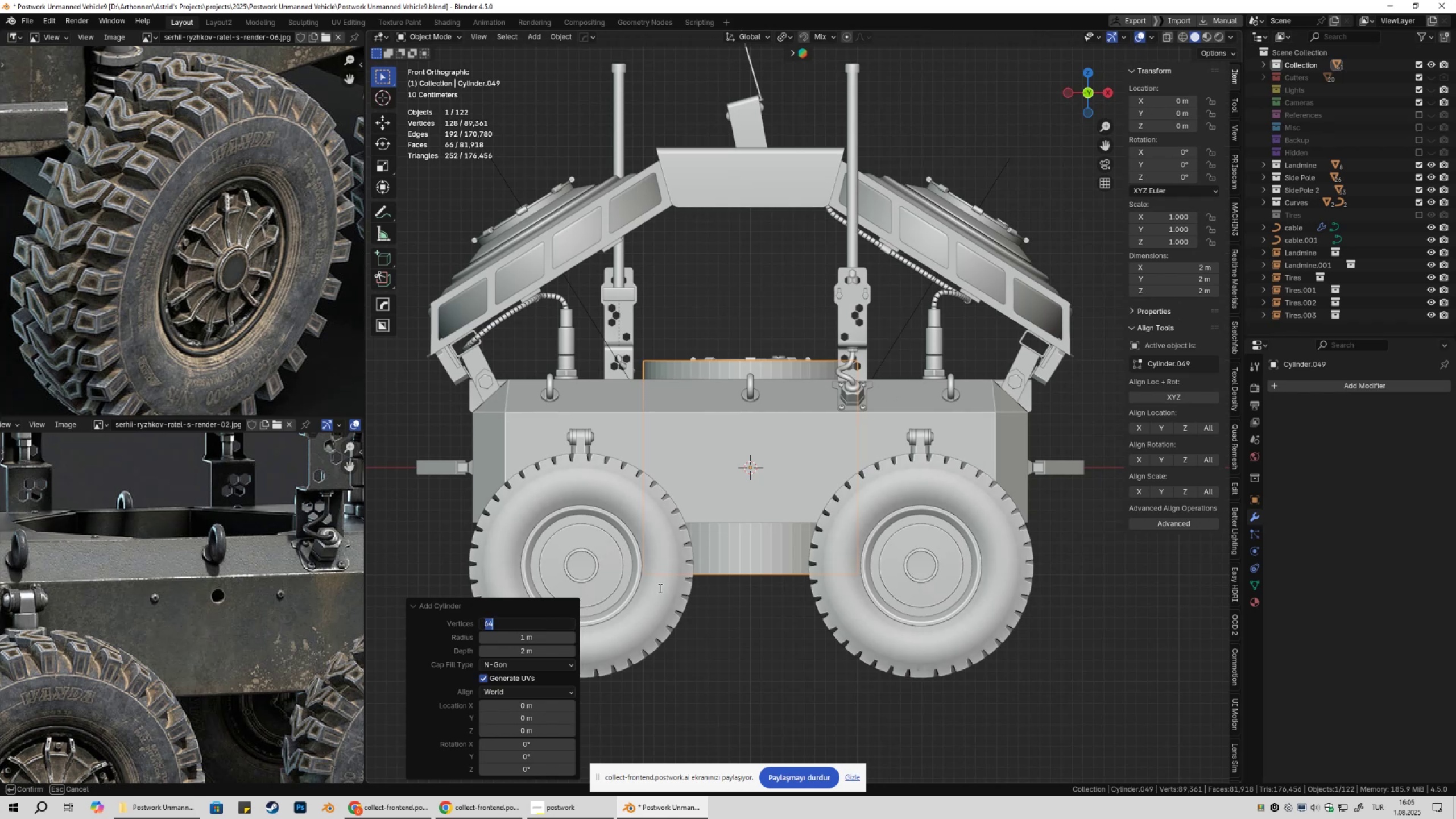 
type(32)
key(NumpadEnter)
type(rx90)
key(NumpadEnter)
type(gy)
 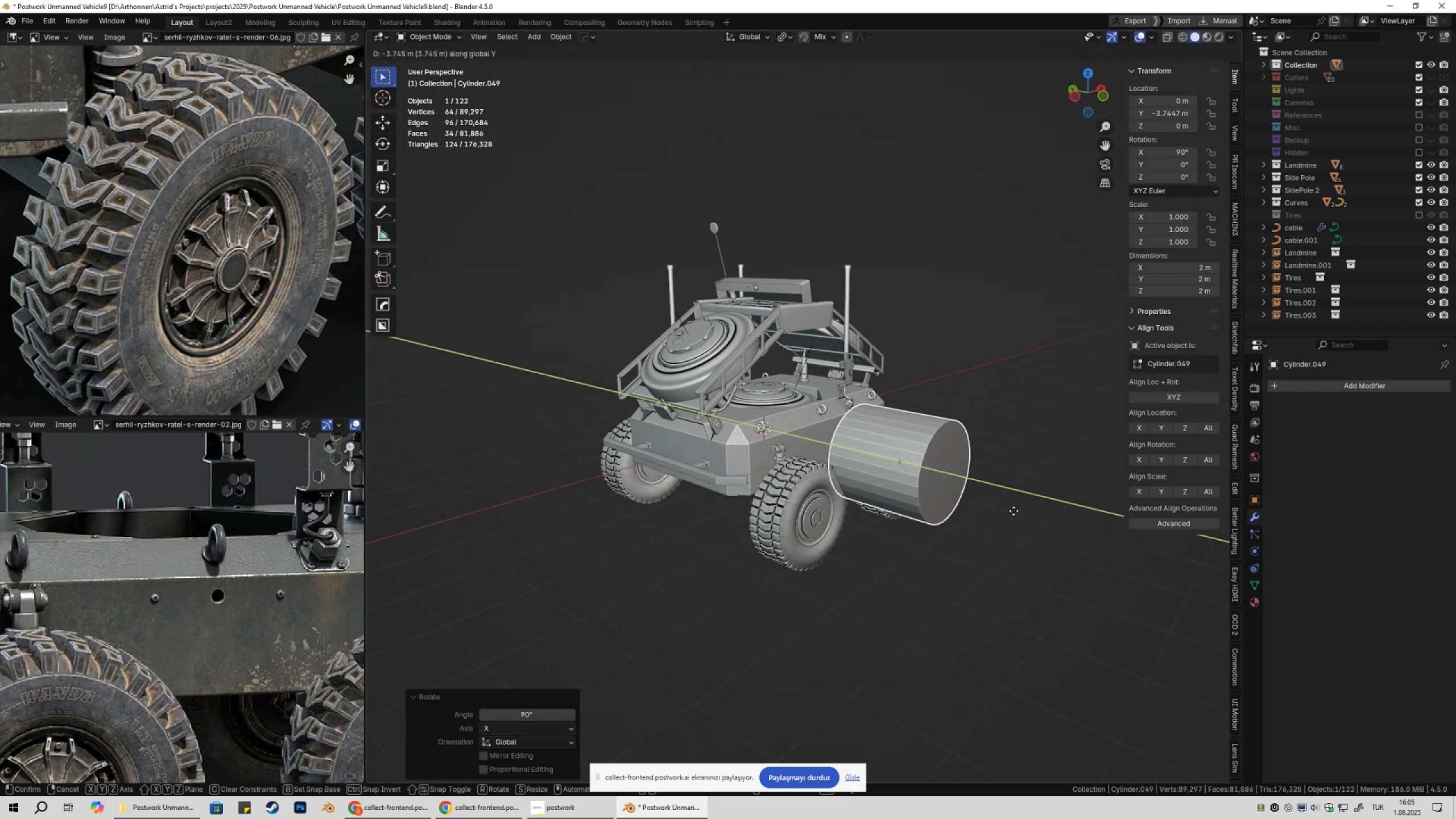 
scroll: coordinate [797, 446], scroll_direction: down, amount: 5.0
 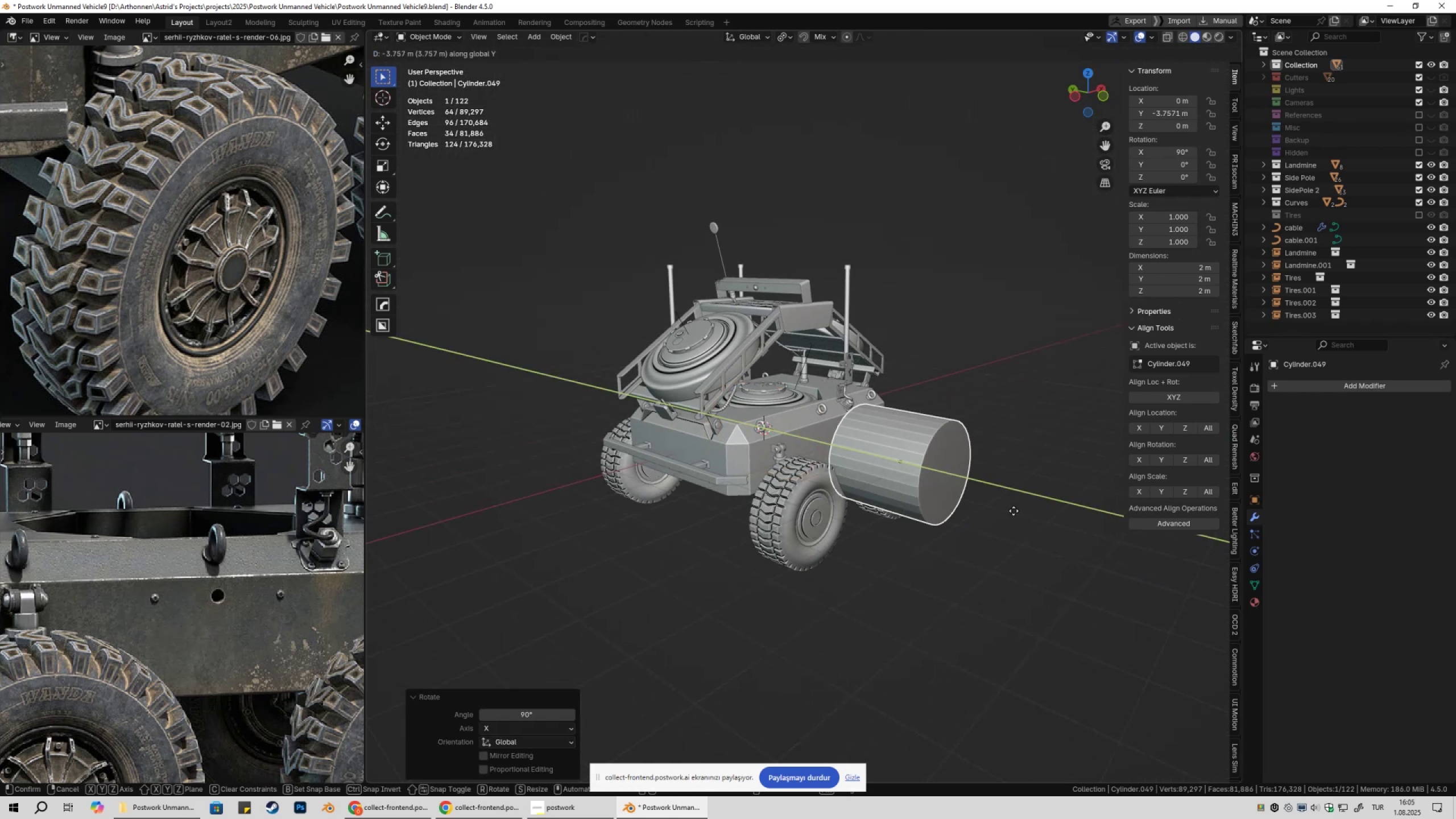 
left_click([1014, 511])
 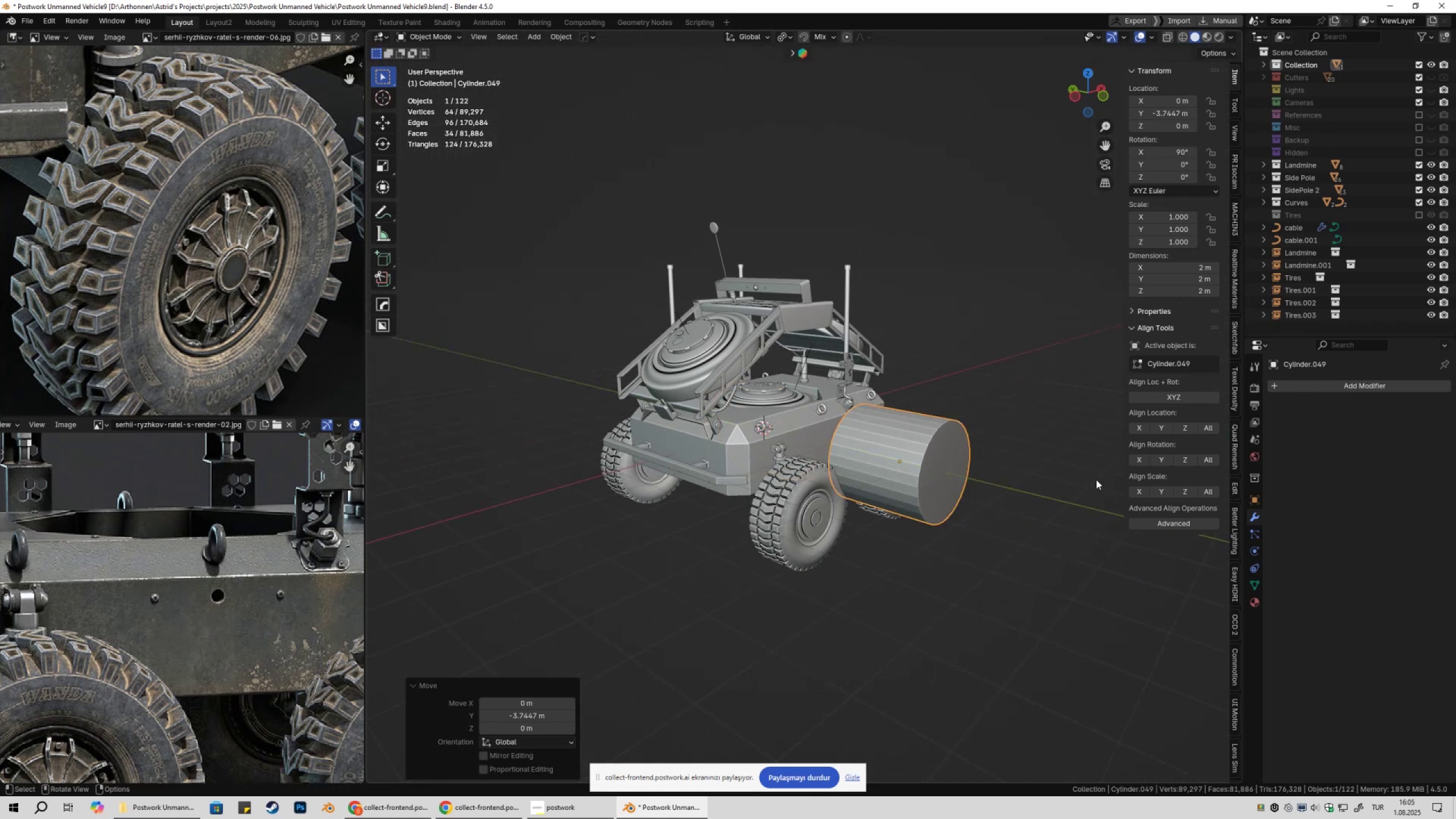 
type(ss)
 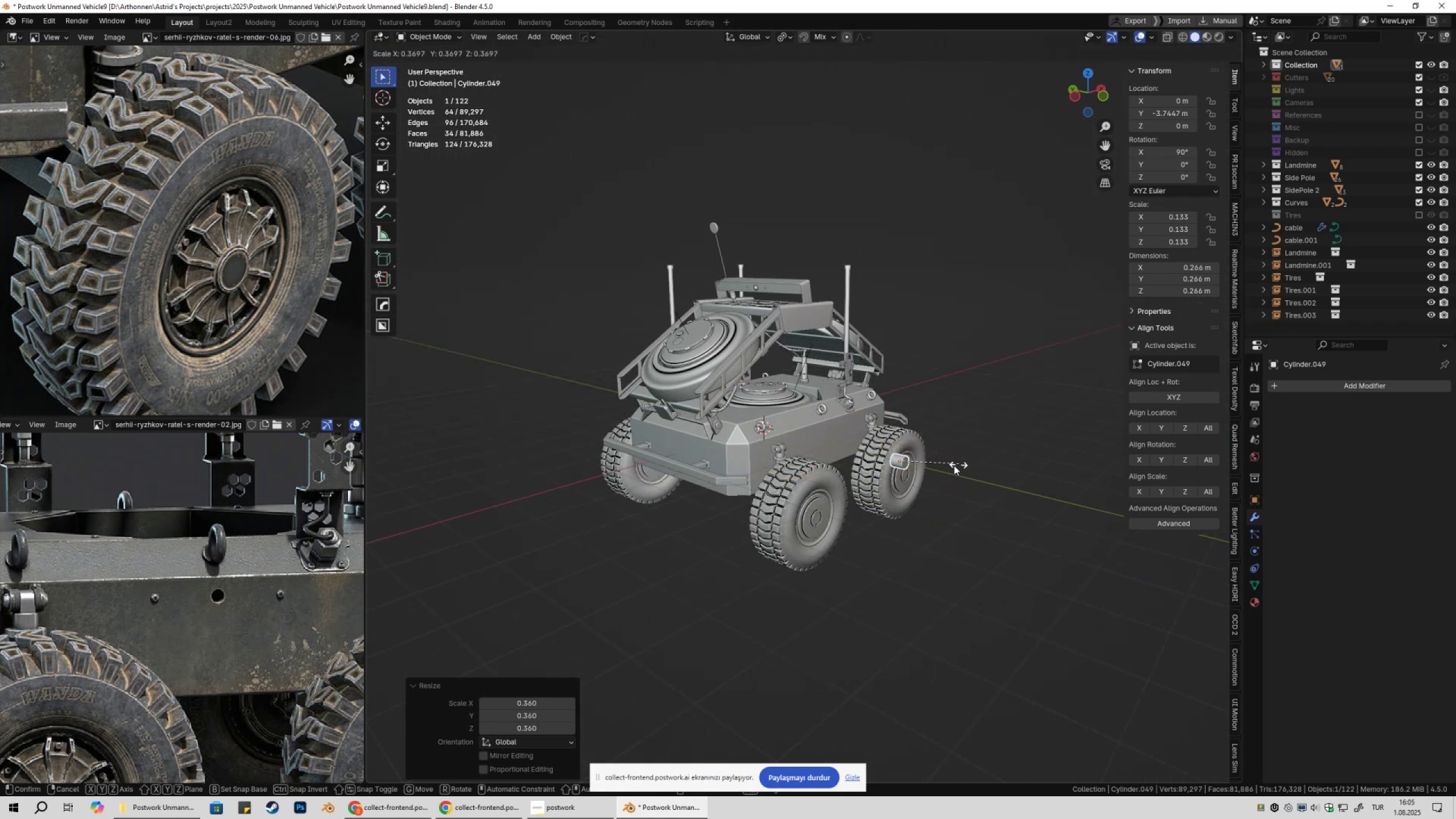 
left_click([954, 466])
 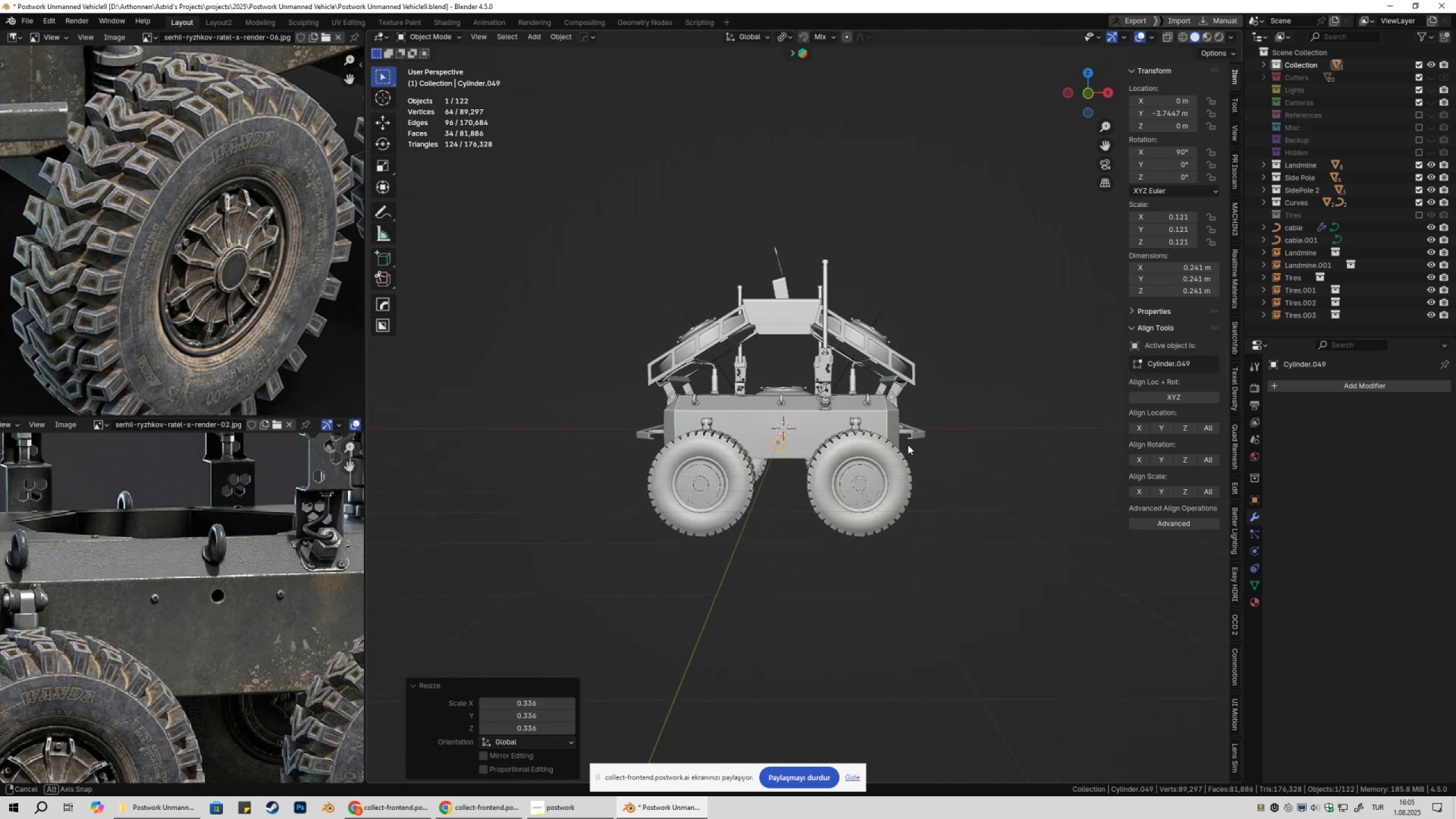 
key(S)
 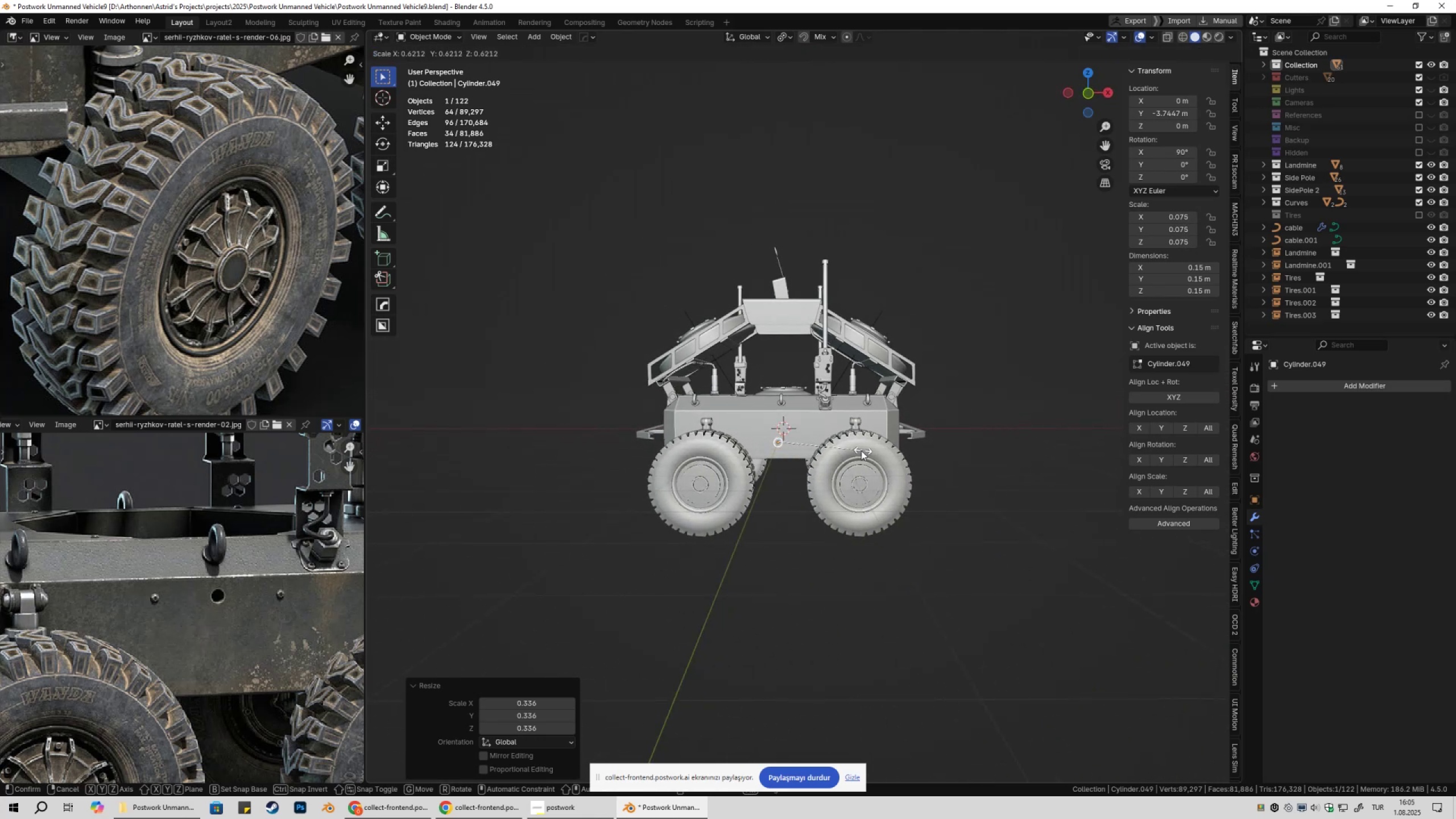 
left_click([859, 450])
 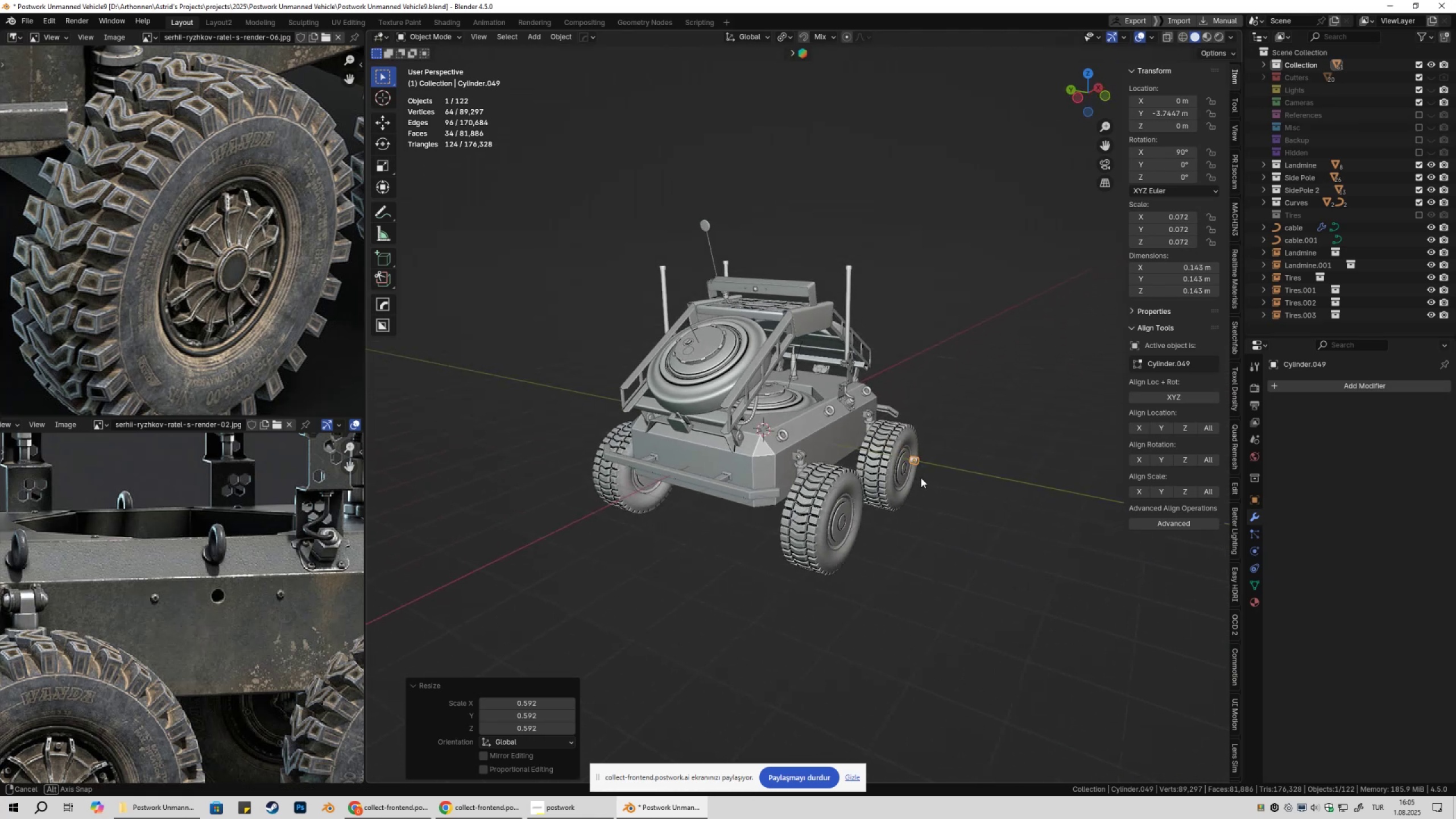 
type(sxy)
 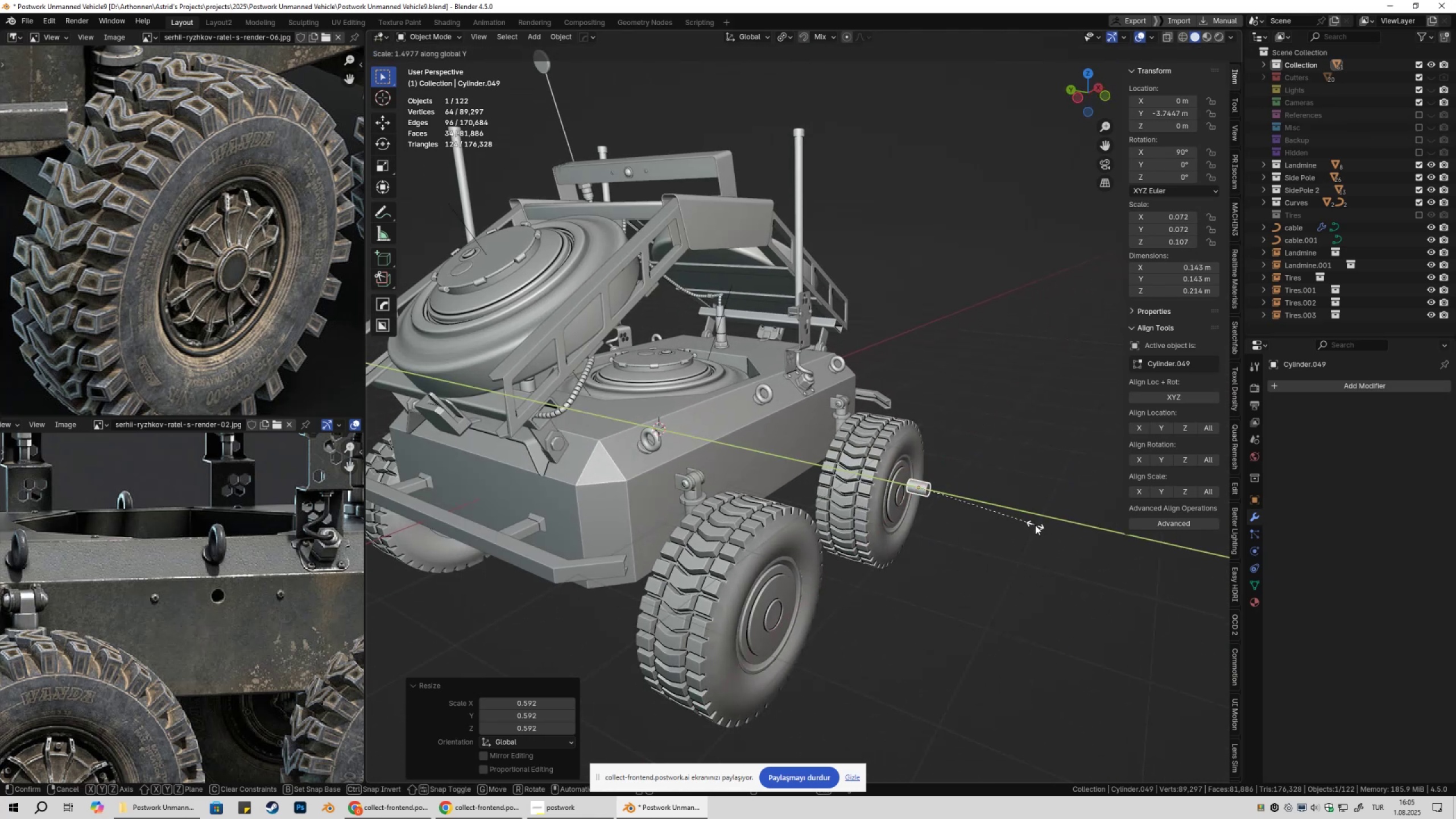 
scroll: coordinate [952, 495], scroll_direction: up, amount: 3.0
 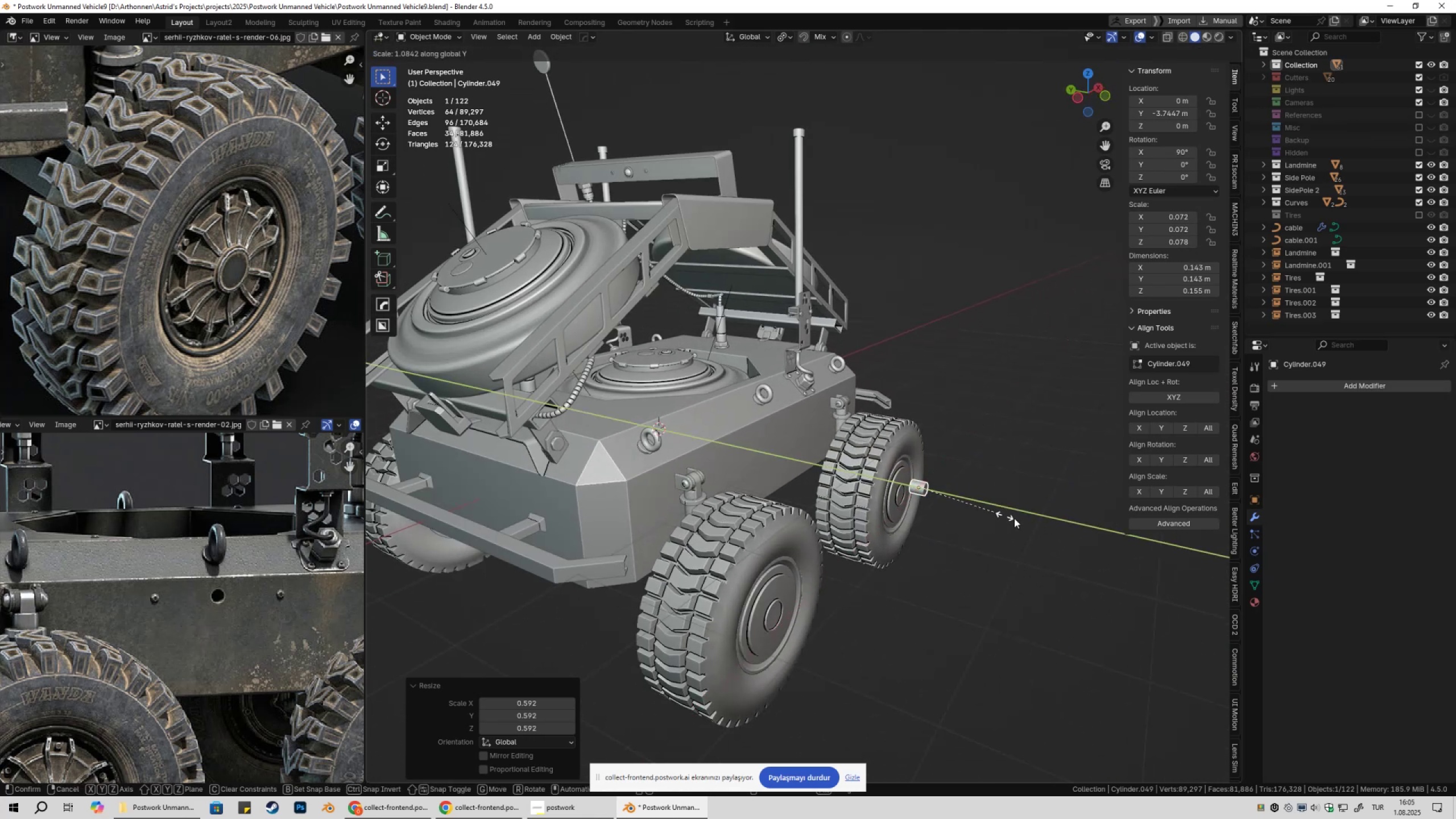 
left_click([1035, 525])
 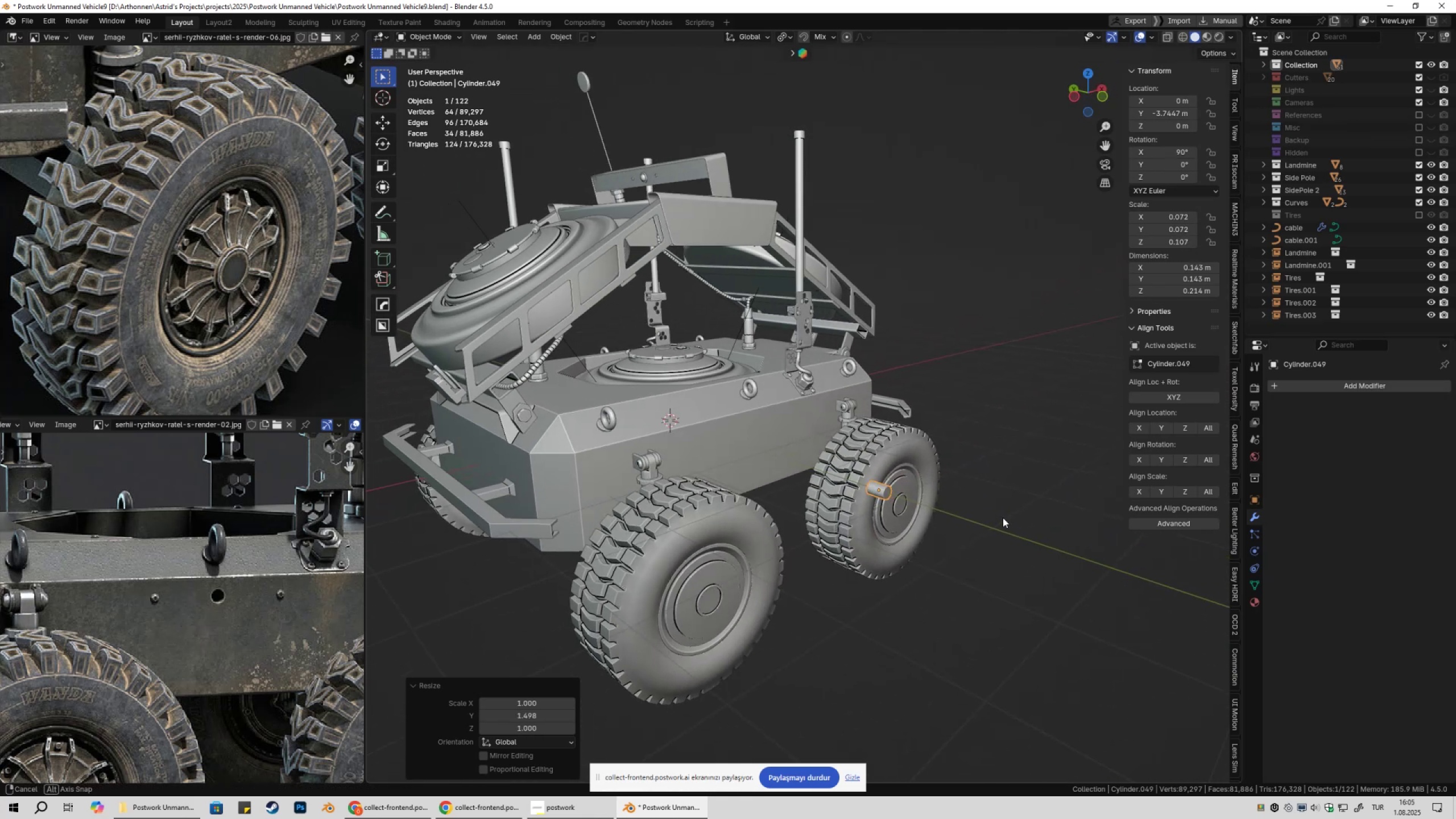 
type(gy)
 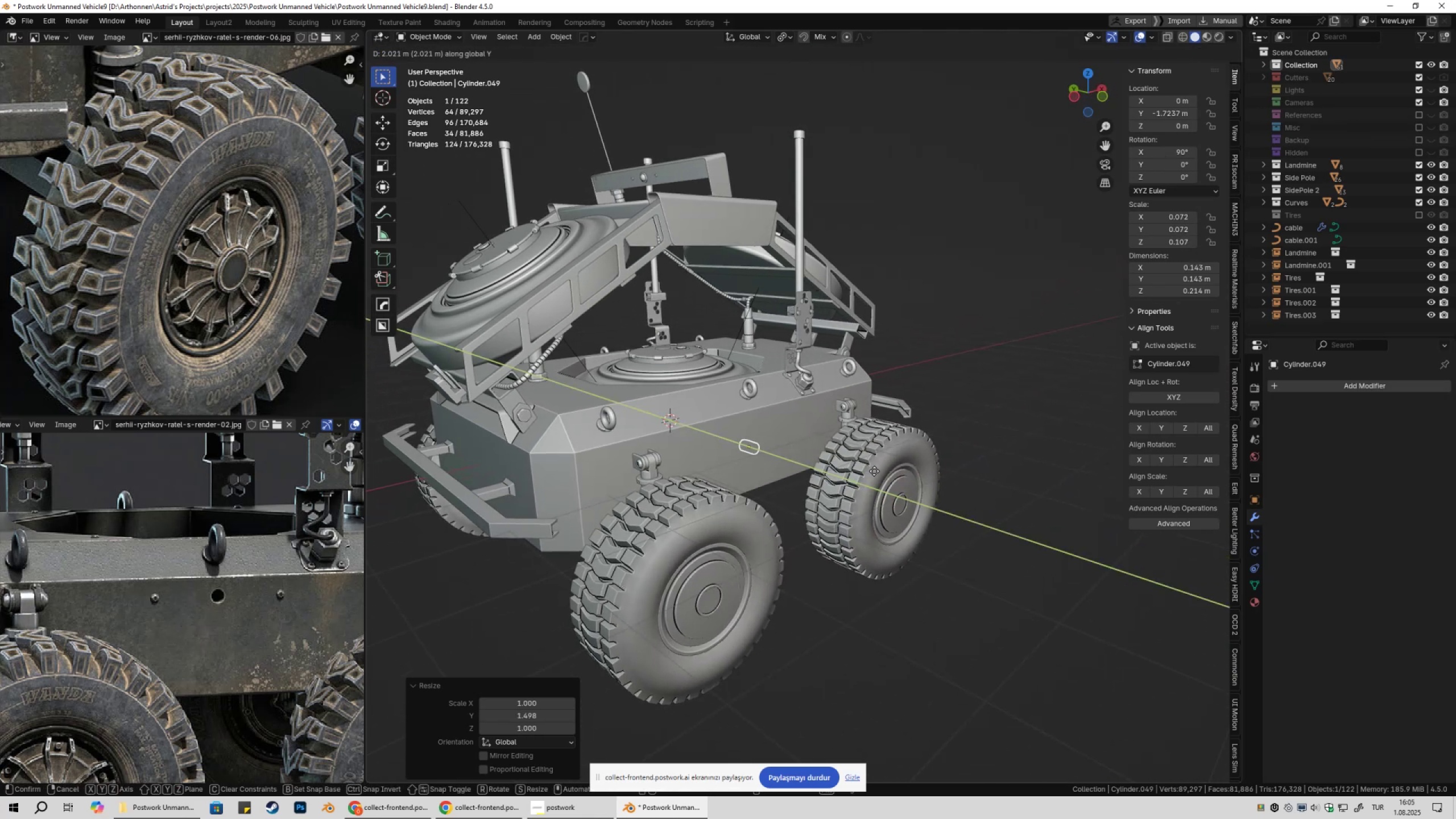 
left_click([872, 471])
 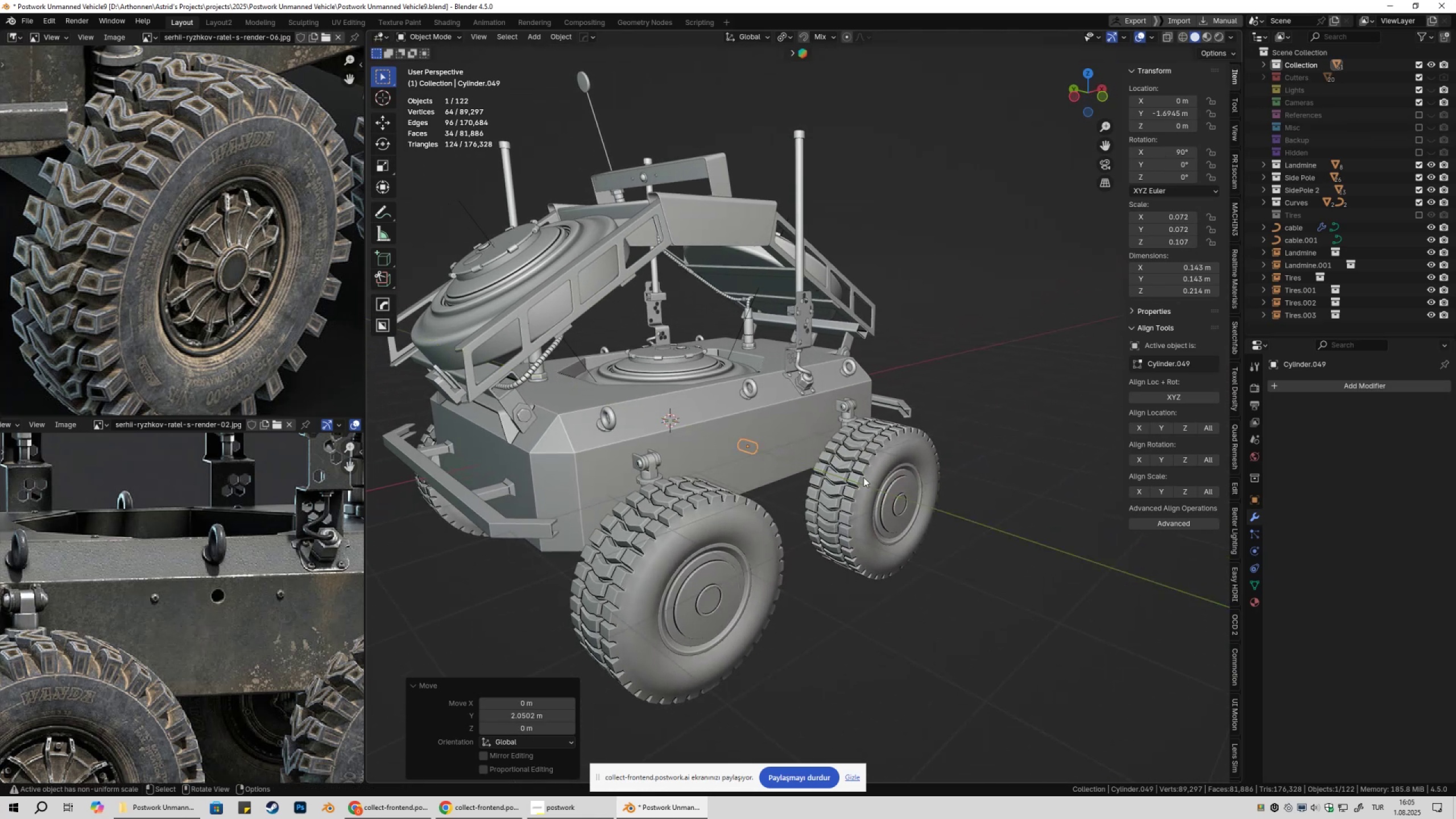 
scroll: coordinate [845, 486], scroll_direction: up, amount: 3.0
 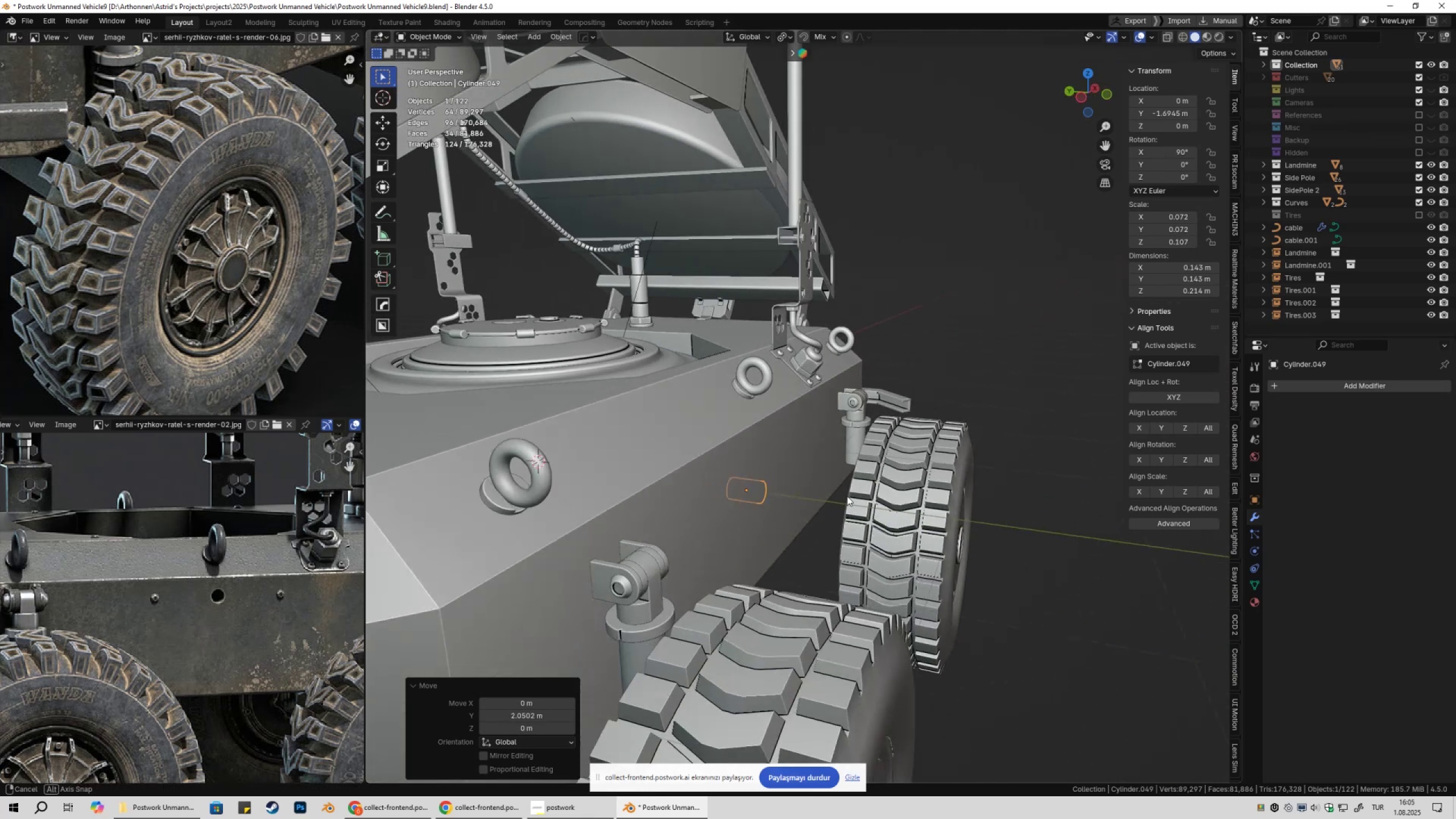 
type(gy)
 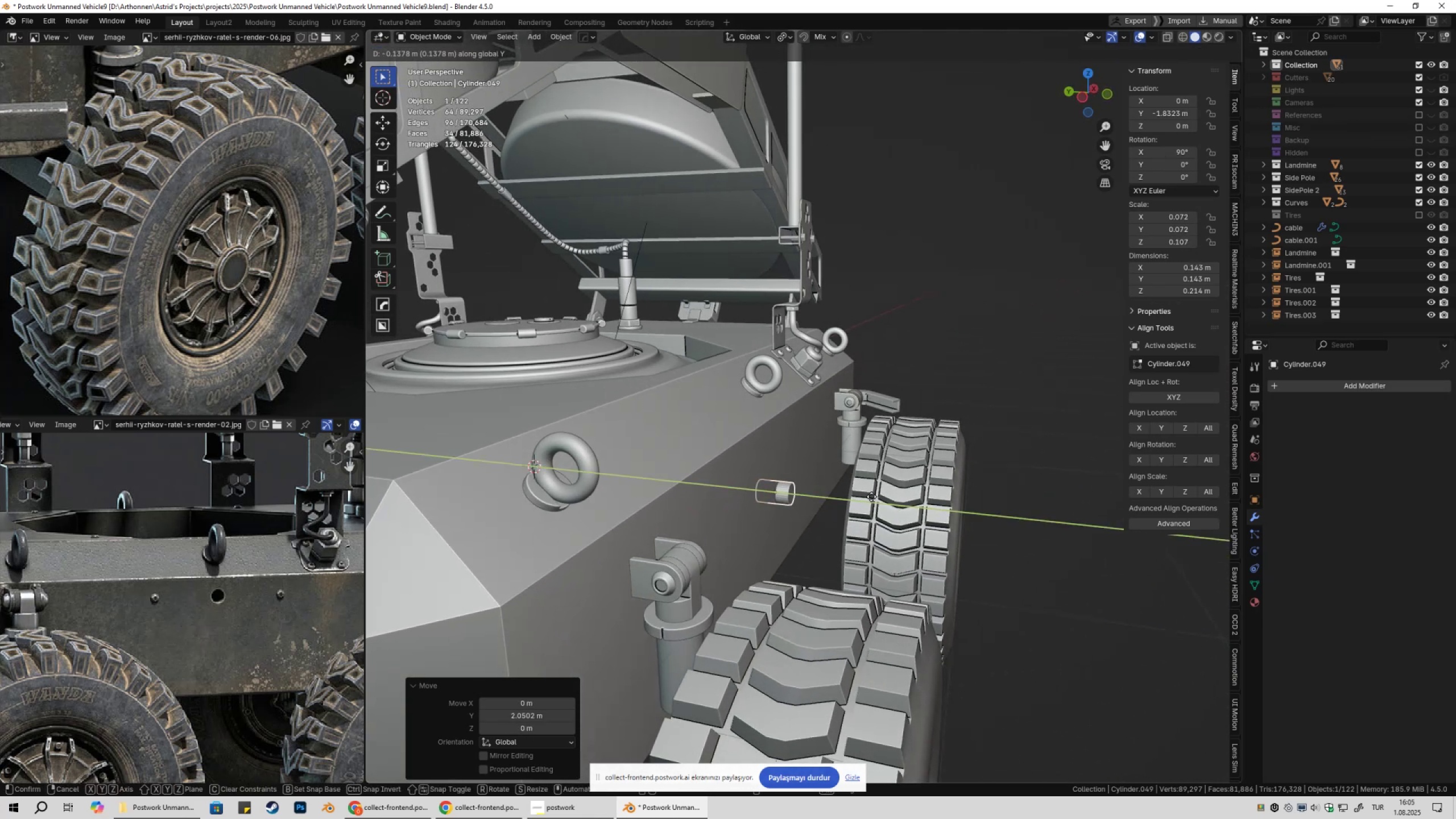 
left_click([872, 497])
 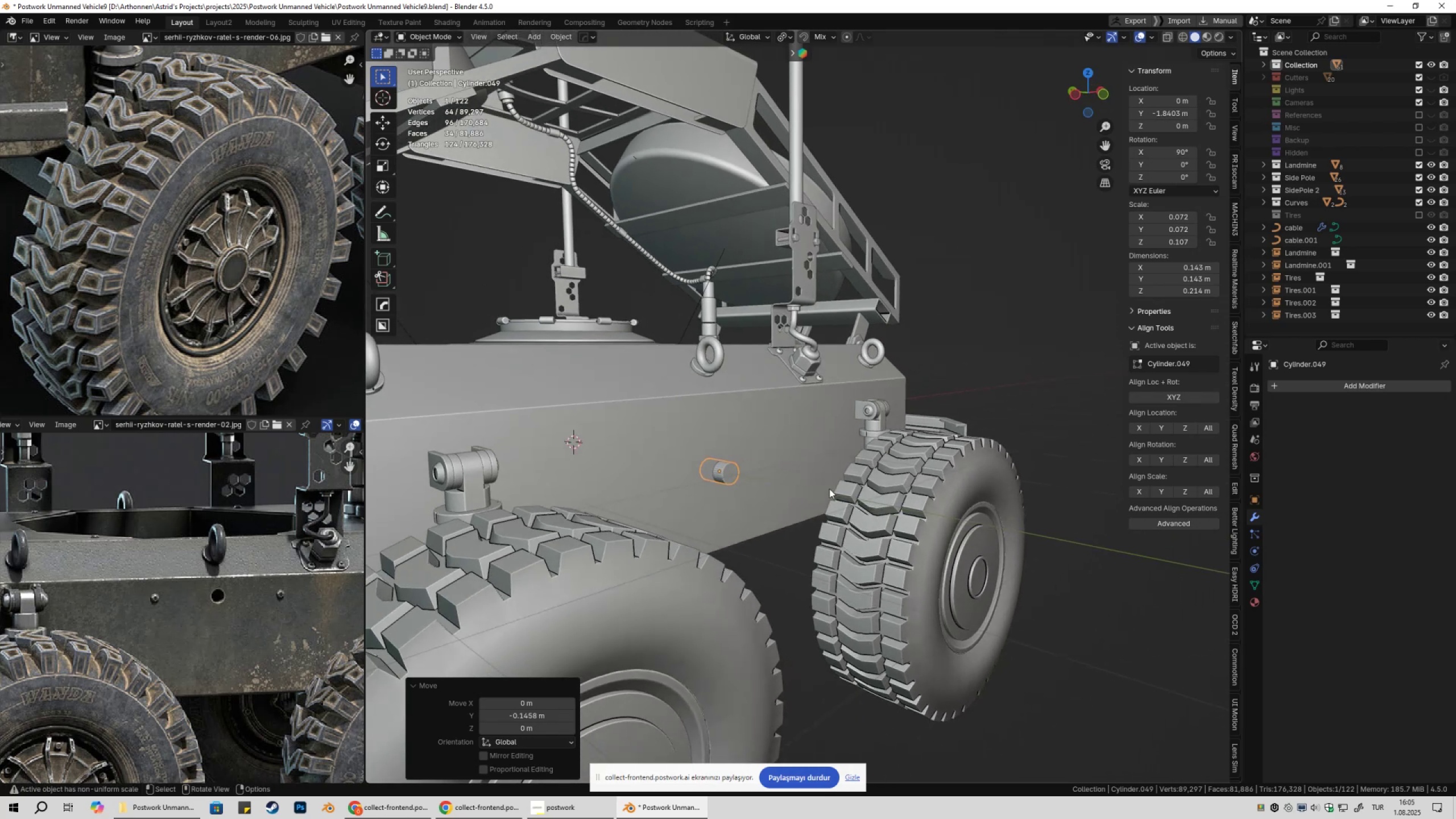 
type(1gz)
 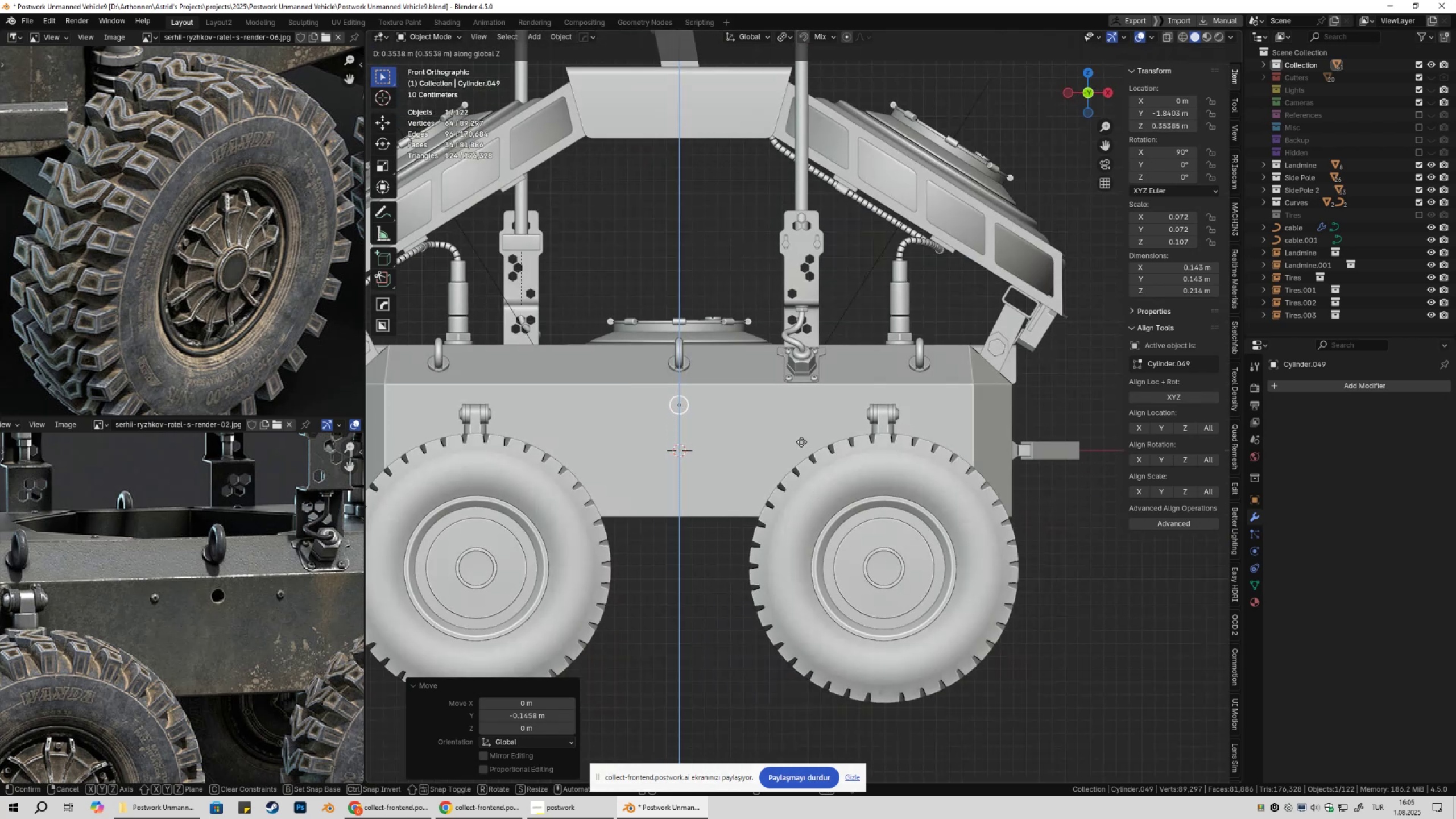 
hold_key(key=ShiftLeft, duration=1.23)
left_click([804, 458])
 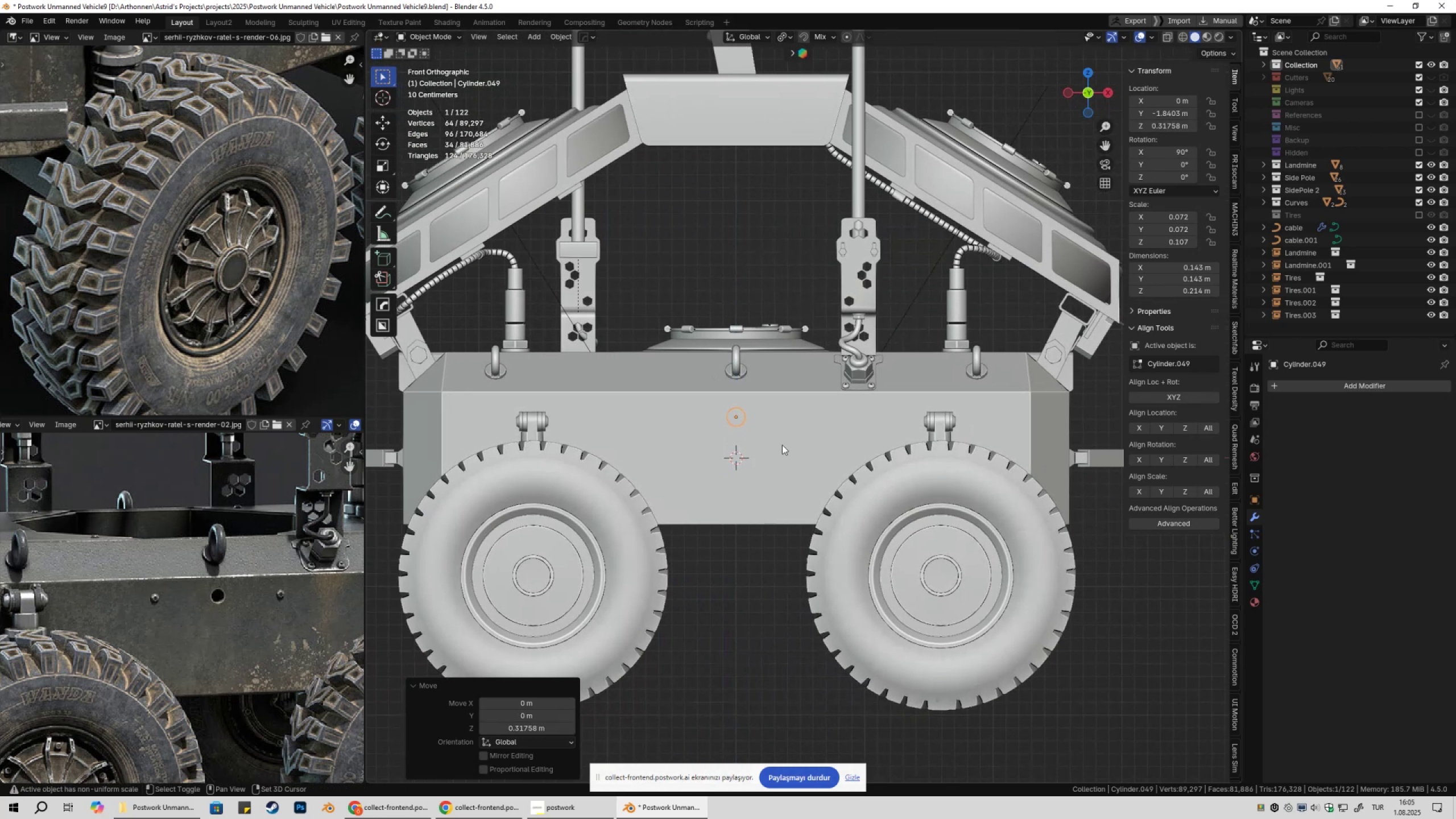 
scroll: coordinate [783, 461], scroll_direction: up, amount: 1.0
 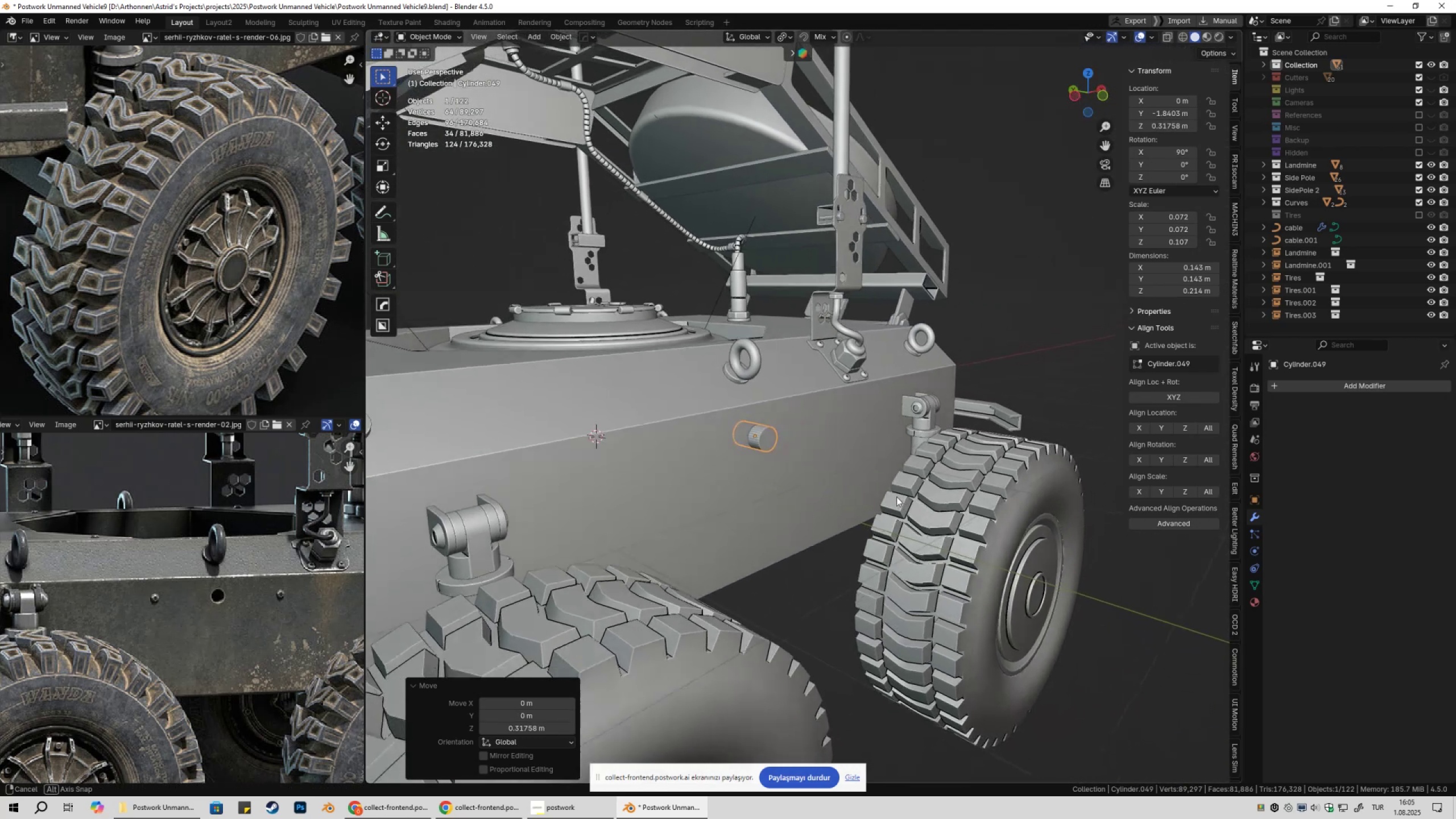 
key(S)
 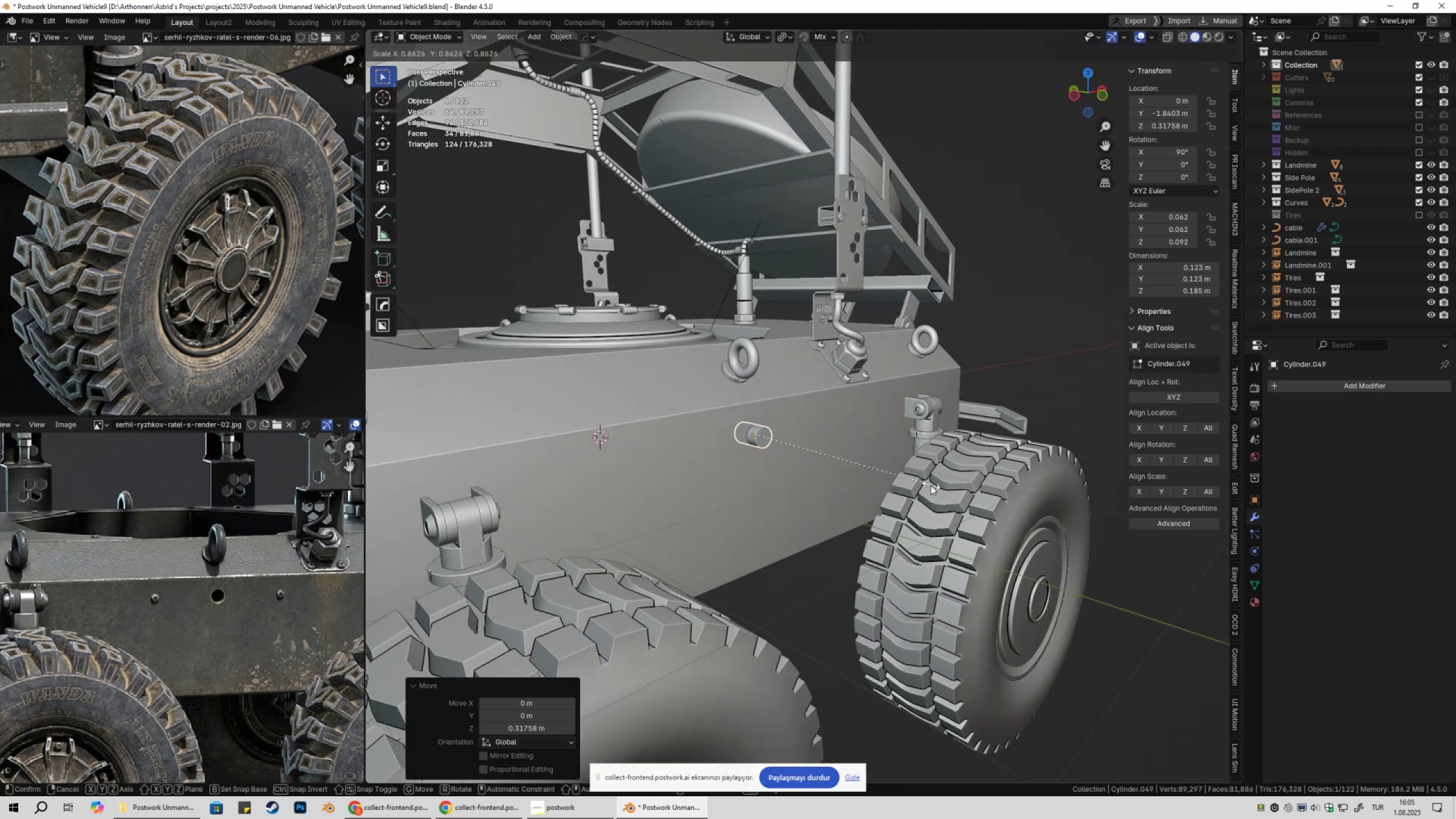 
left_click([930, 485])
 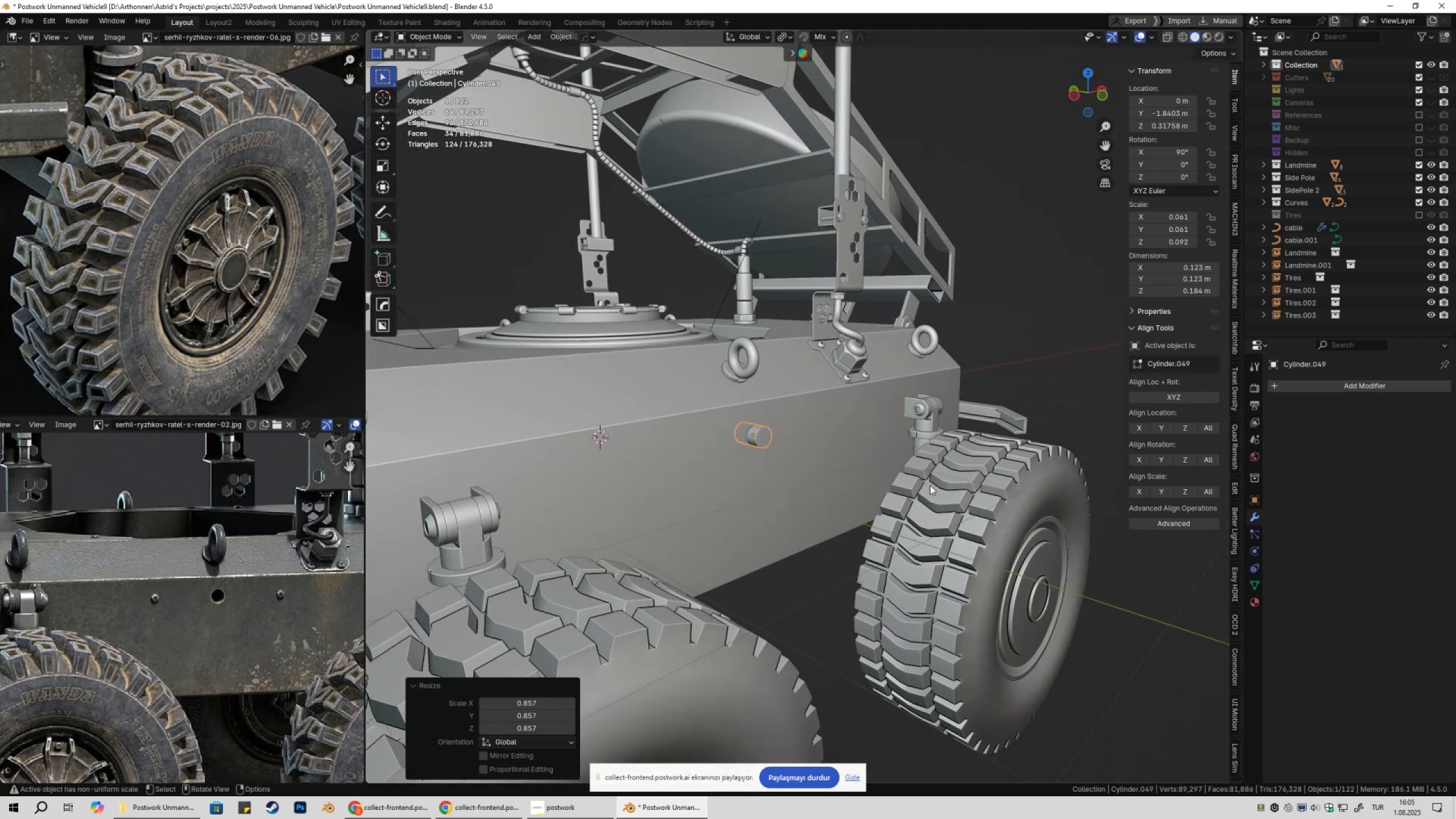 
type(gz)
 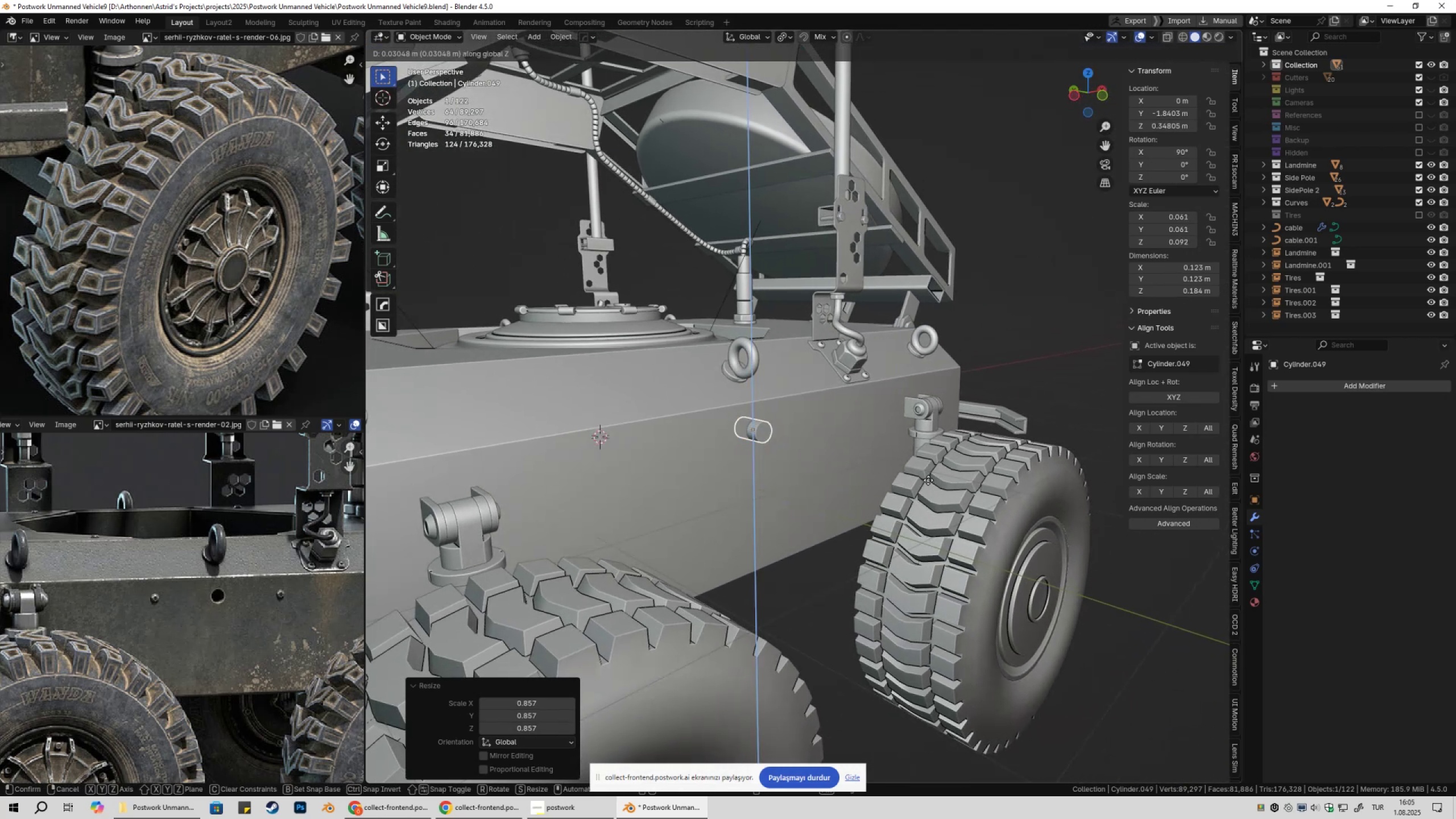 
hold_key(key=ShiftLeft, duration=0.97)
left_click([921, 473])
 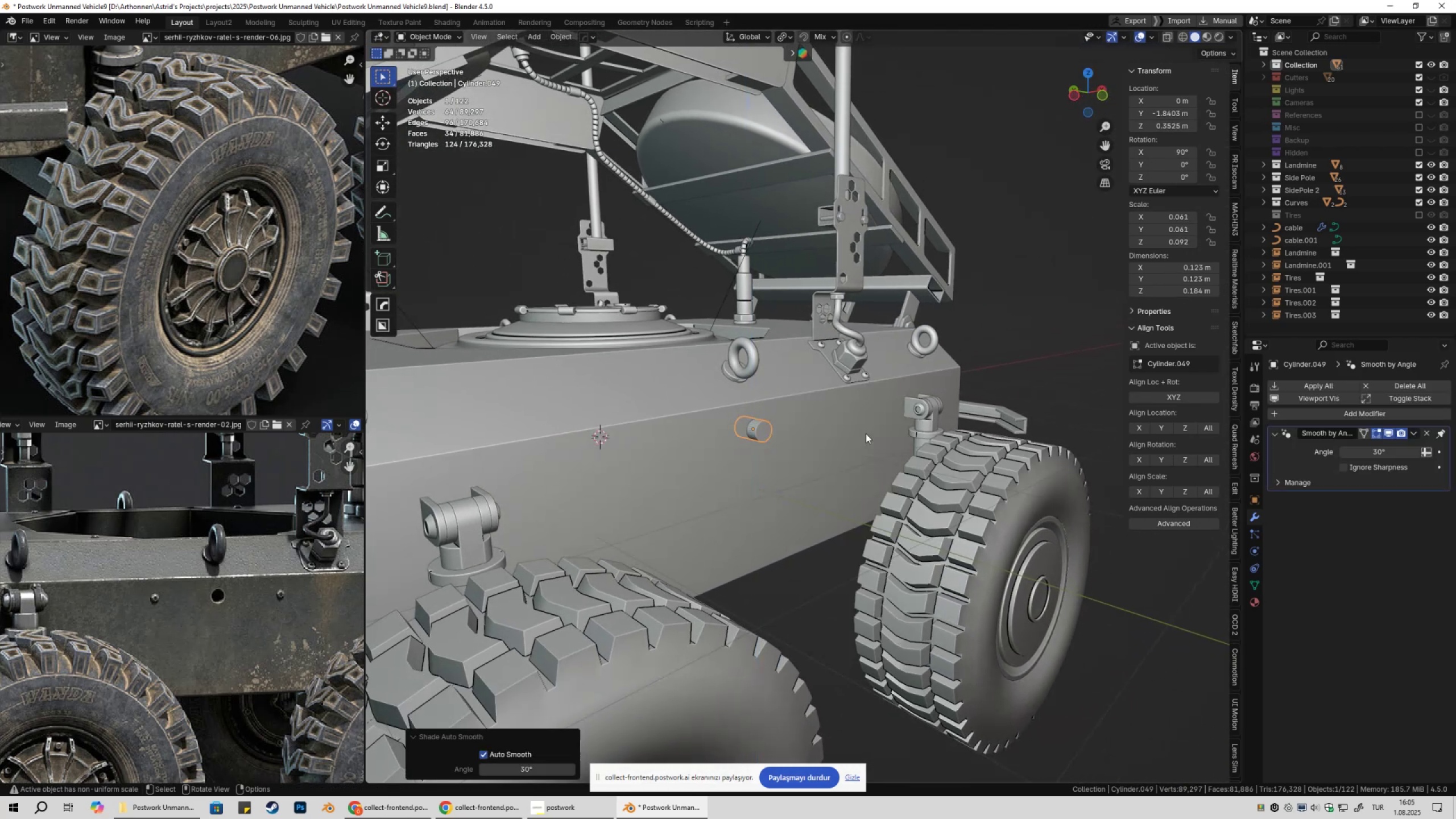 
double_click([845, 597])
 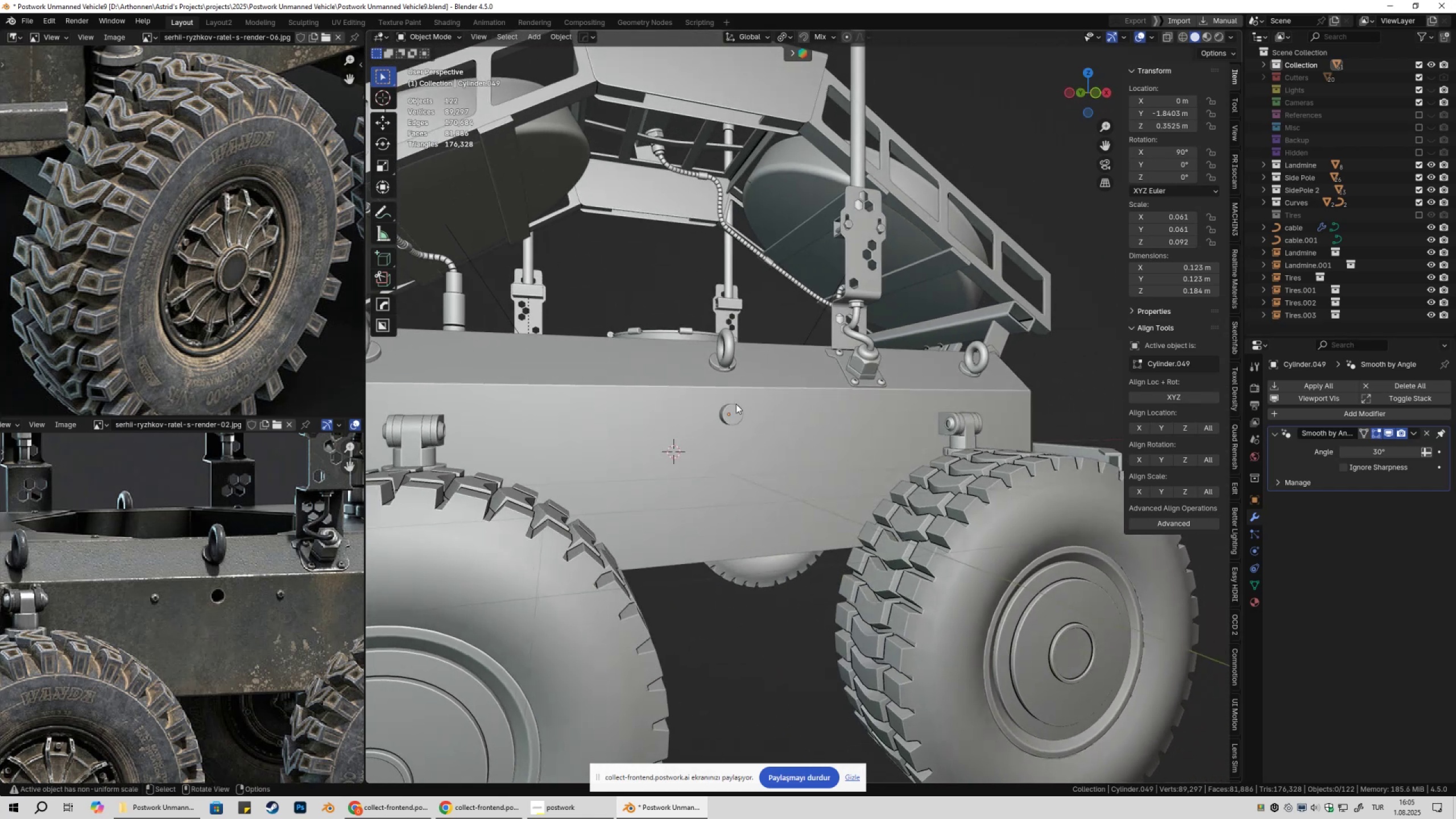 
left_click([736, 416])
 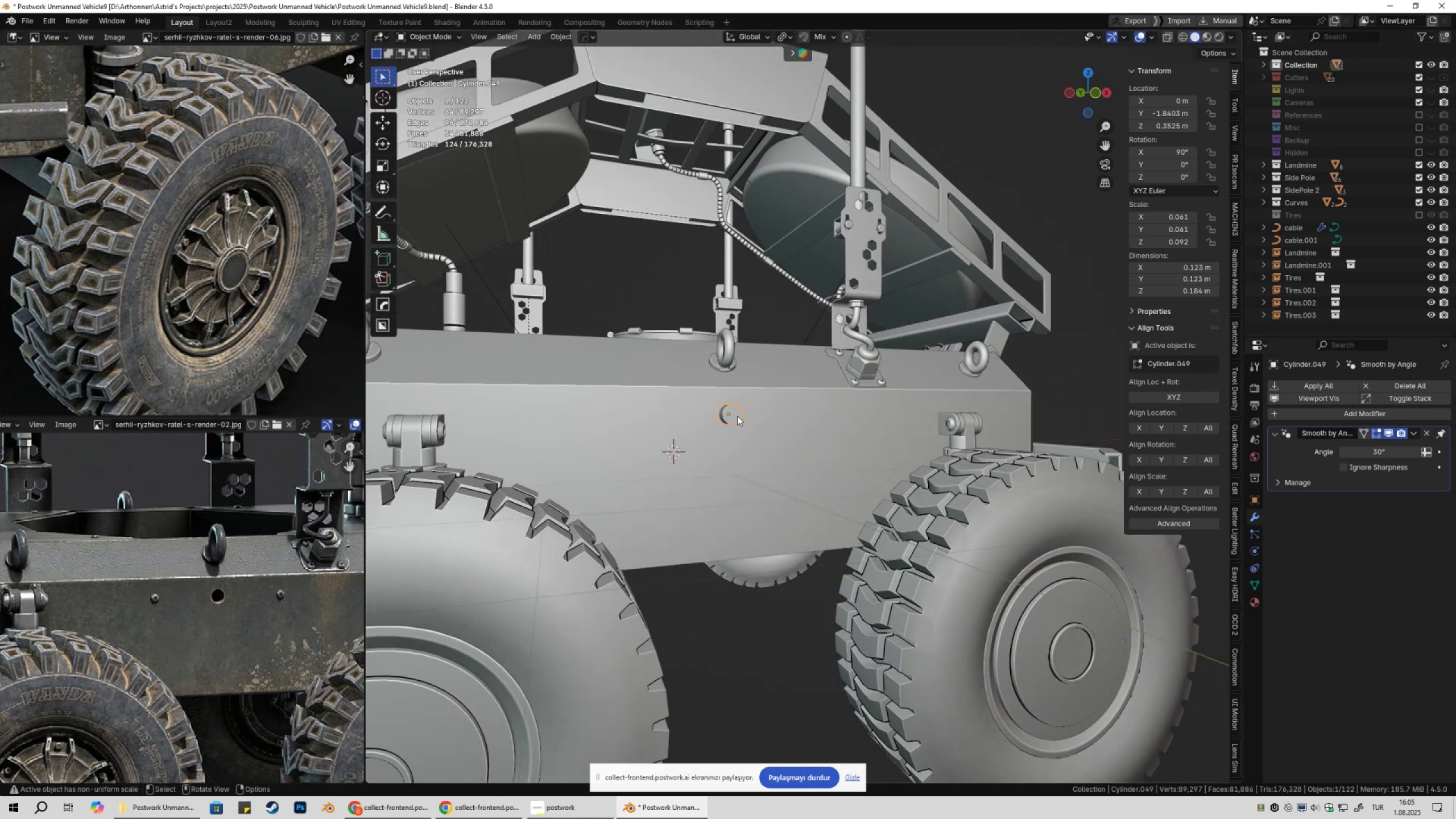 
key(Shift+ShiftLeft)
 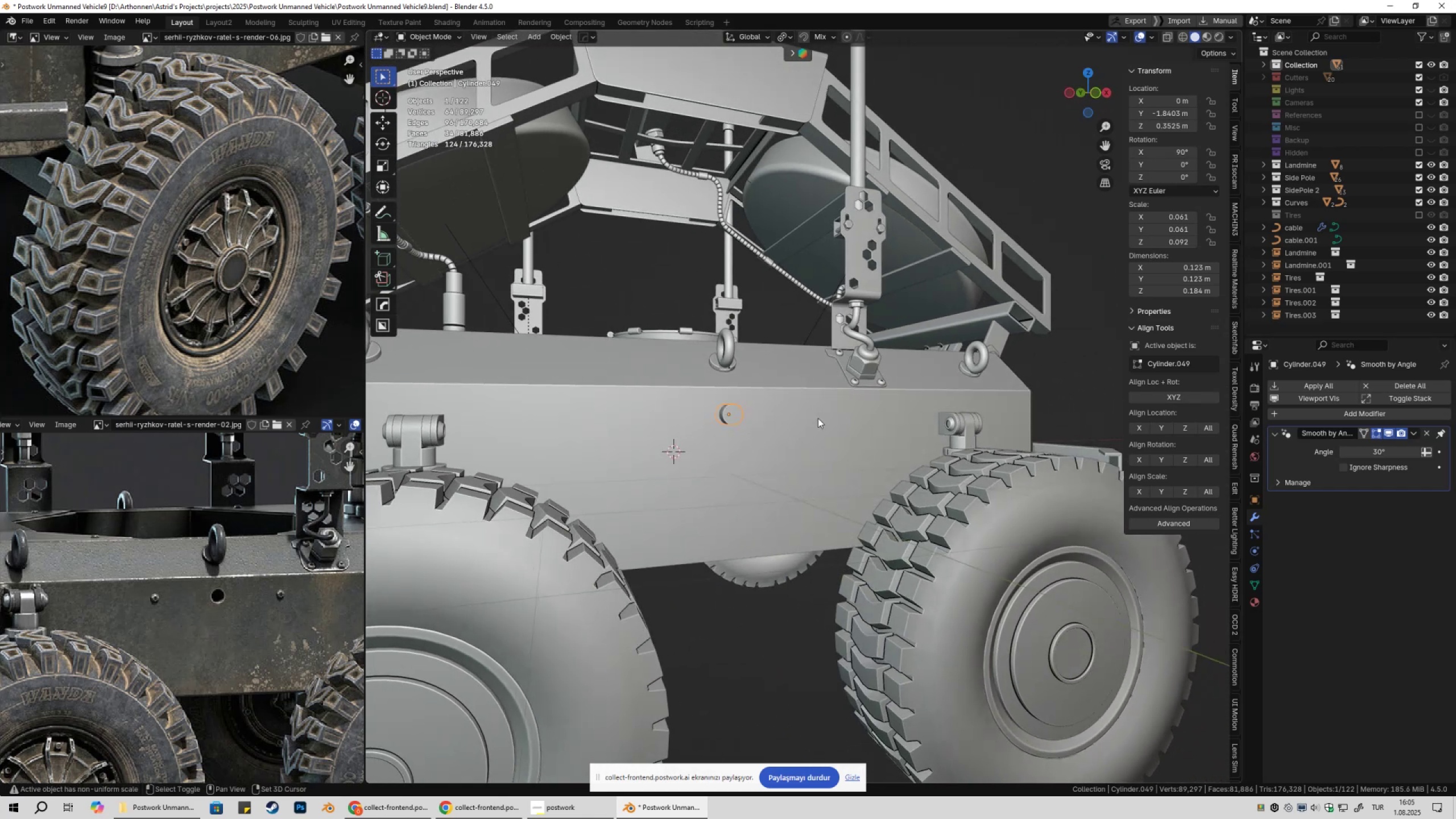 
double_click([818, 418])
 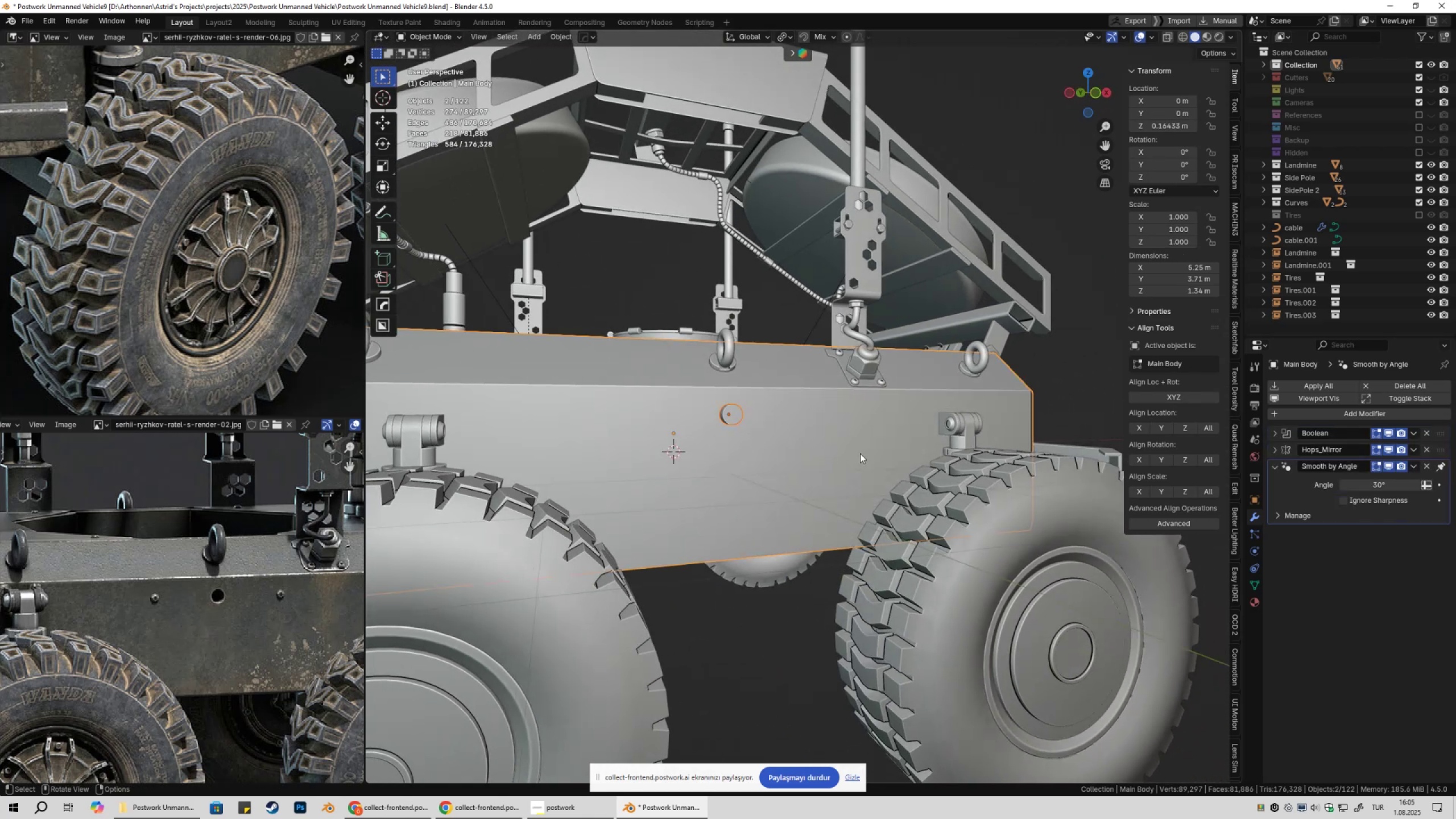 
key(Control+NumpadSubtract)
 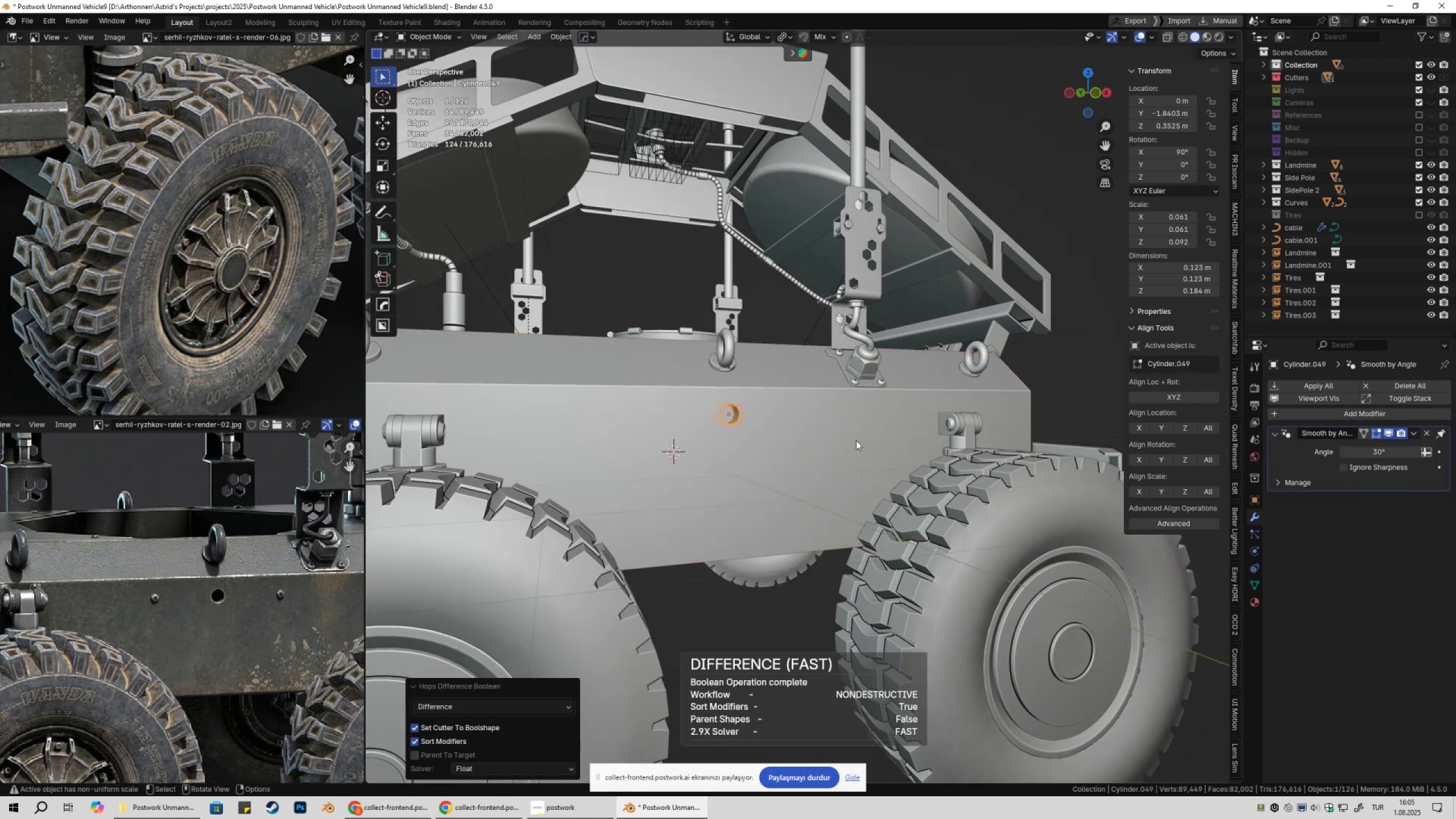 
key(Shift+2)
 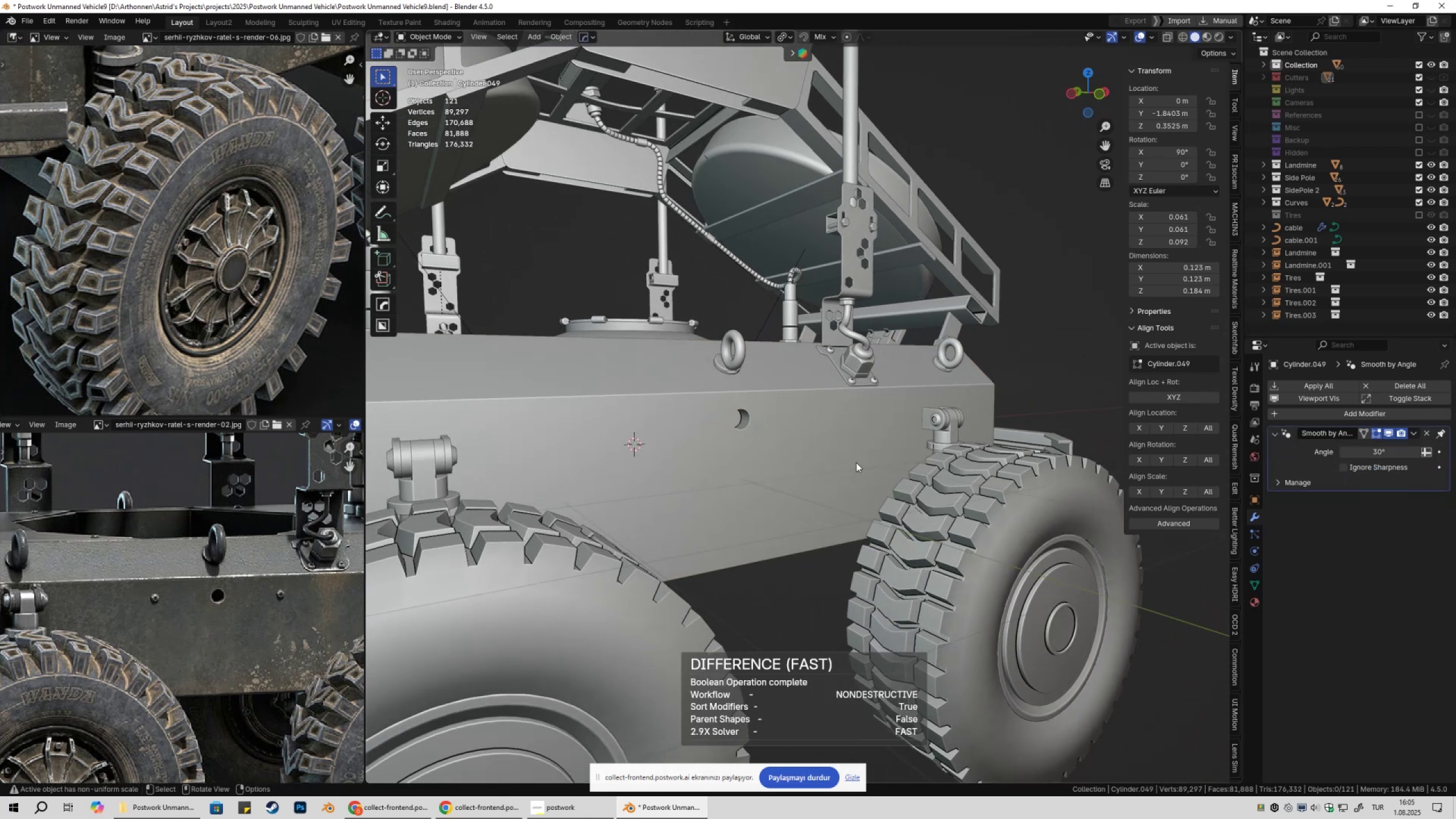 
scroll: coordinate [845, 513], scroll_direction: down, amount: 5.0
 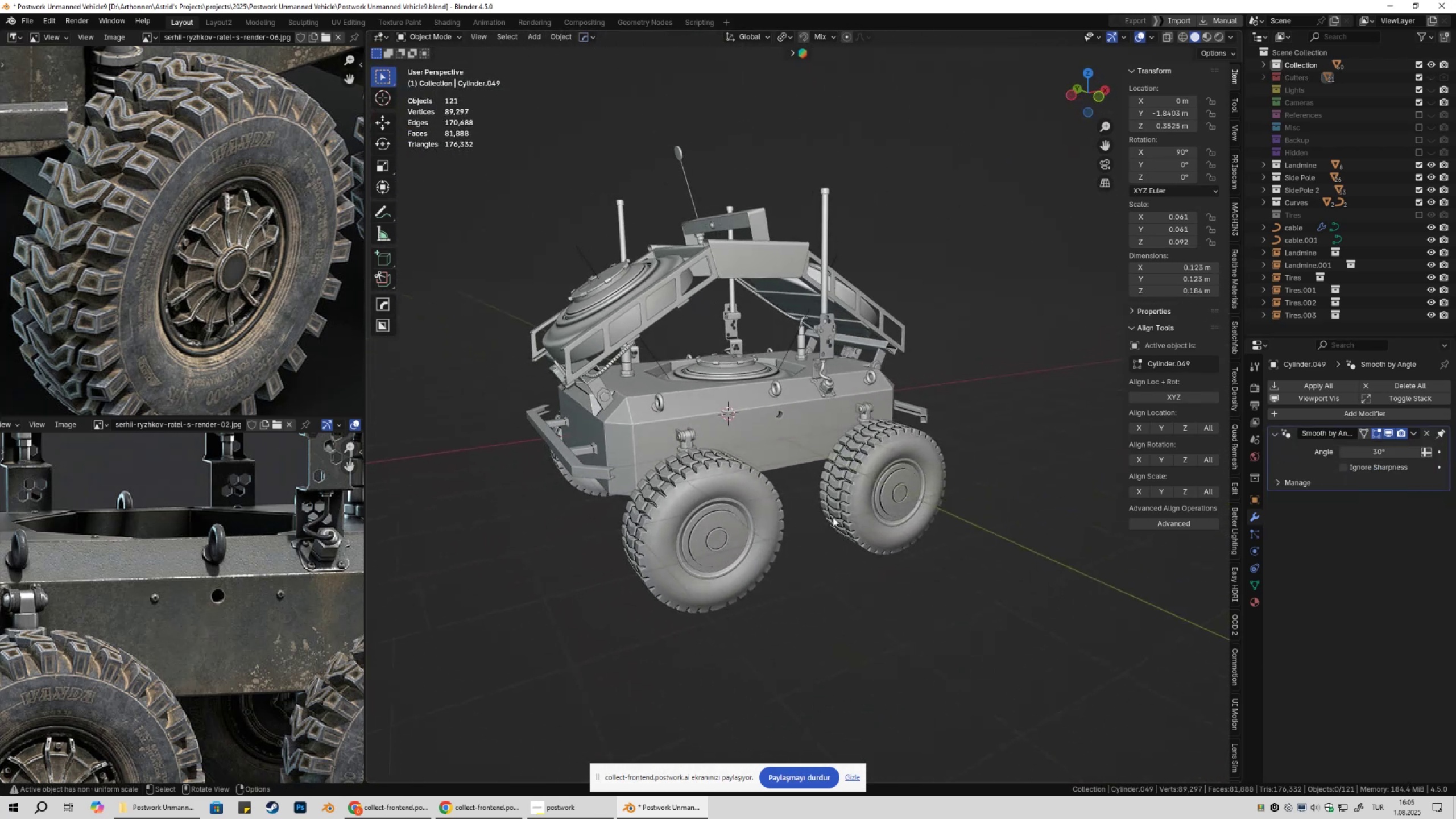 
key(Shift+2)
 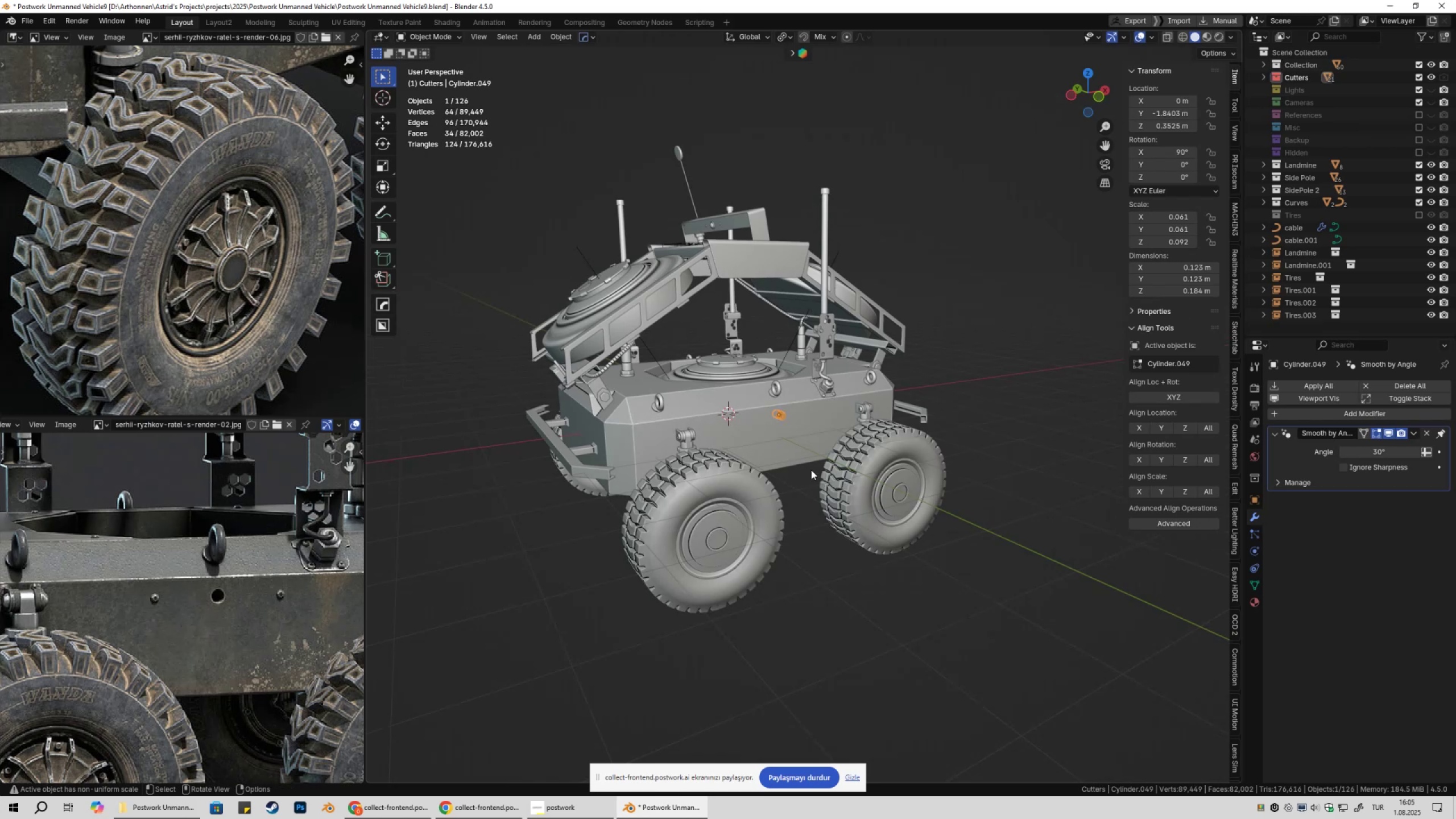 
scroll: coordinate [793, 464], scroll_direction: up, amount: 2.0
 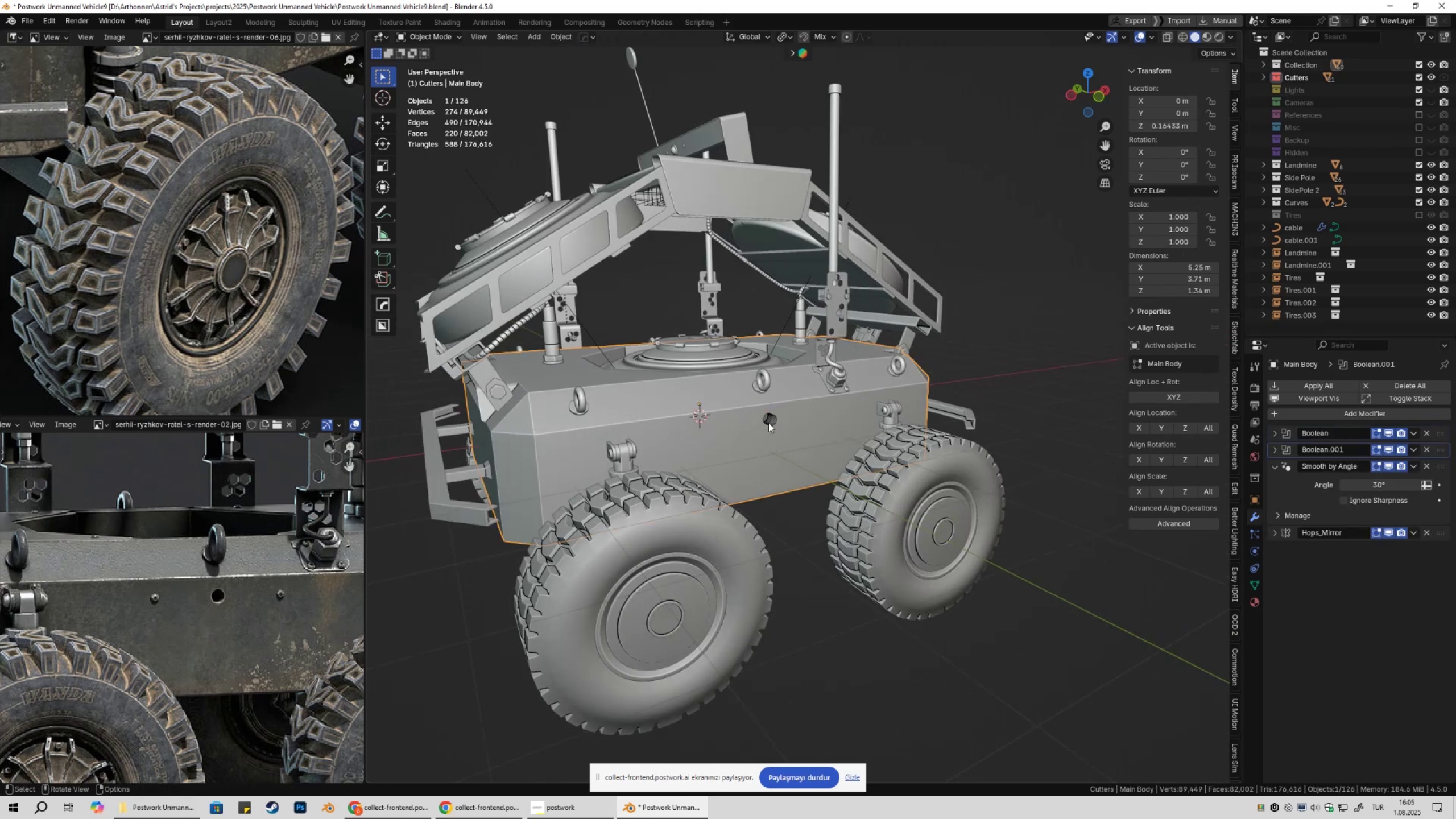 
double_click([768, 419])
 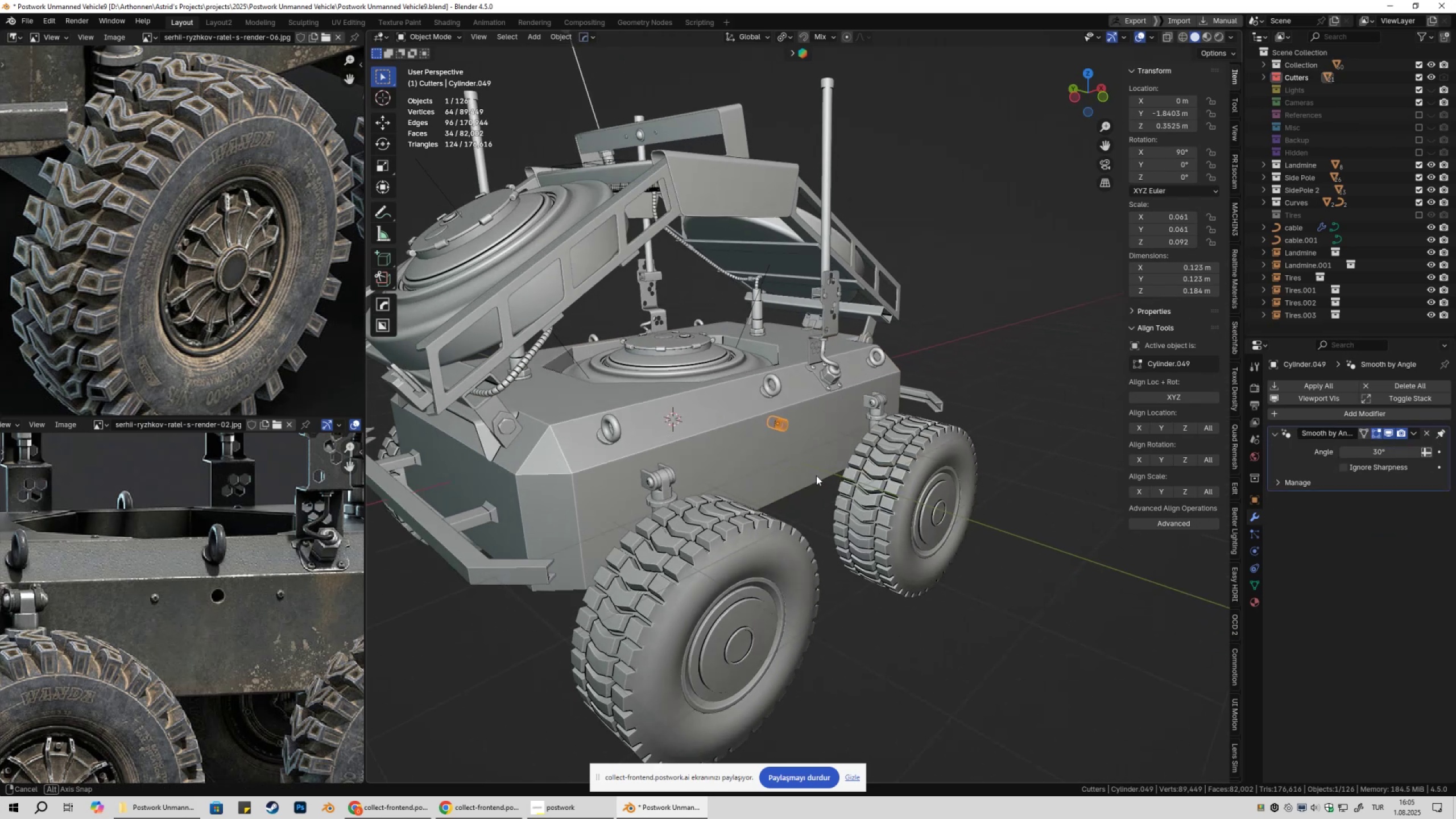 
hold_key(key=ShiftLeft, duration=0.33)
left_click([762, 461])
 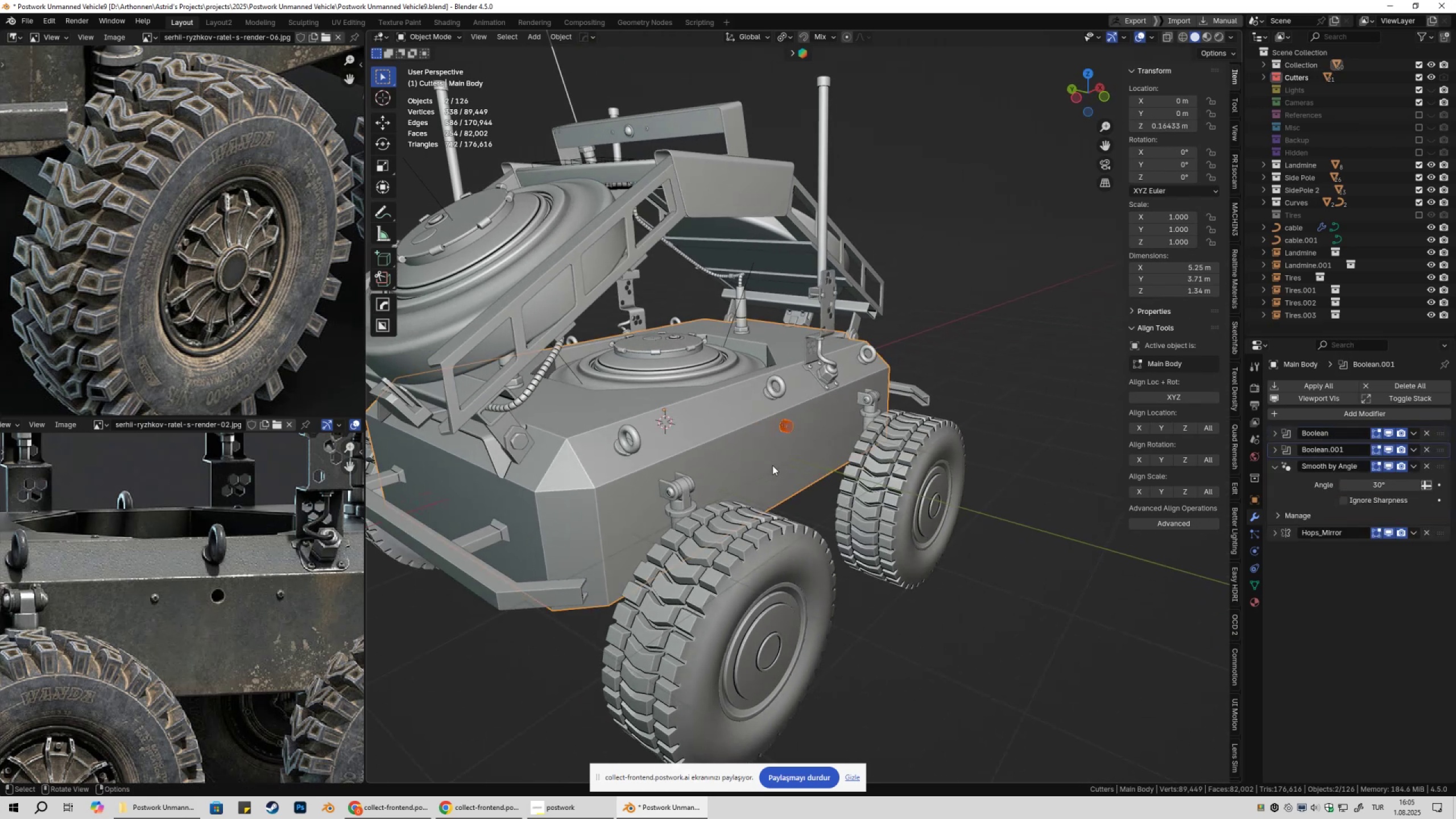 
key(Alt+AltLeft)
 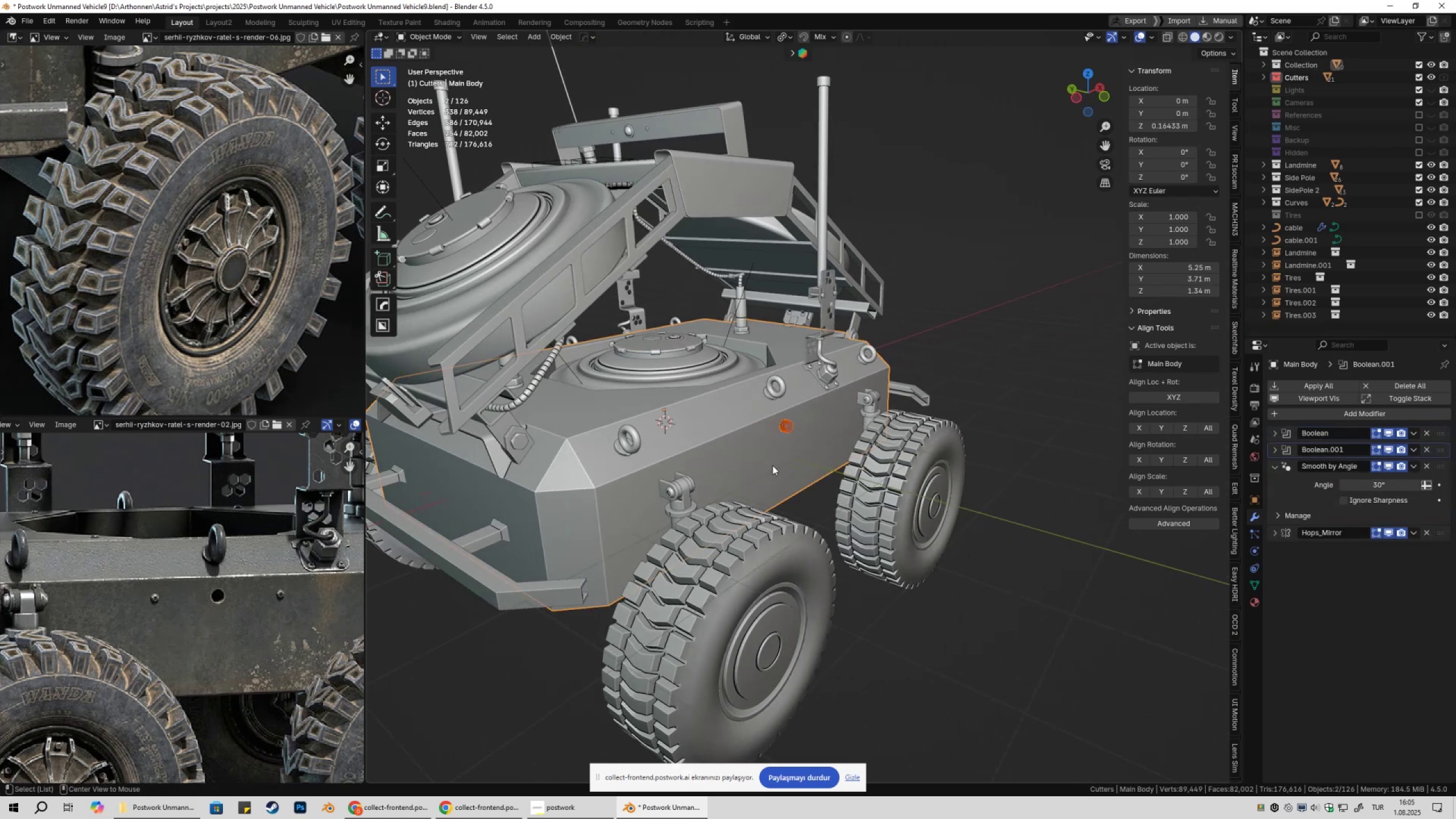 
key(Alt+X)
 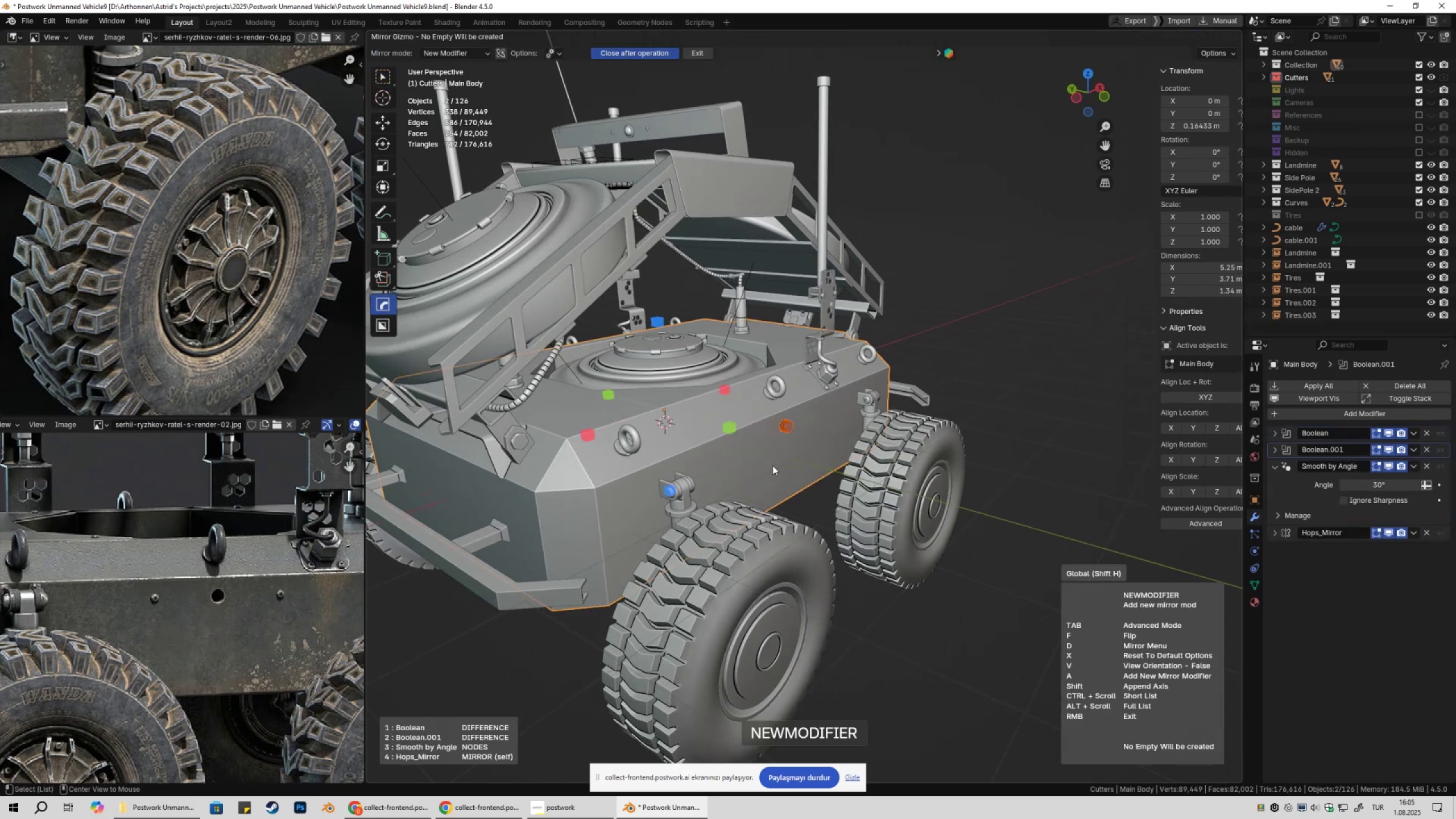 
key(Alt+AltLeft)
 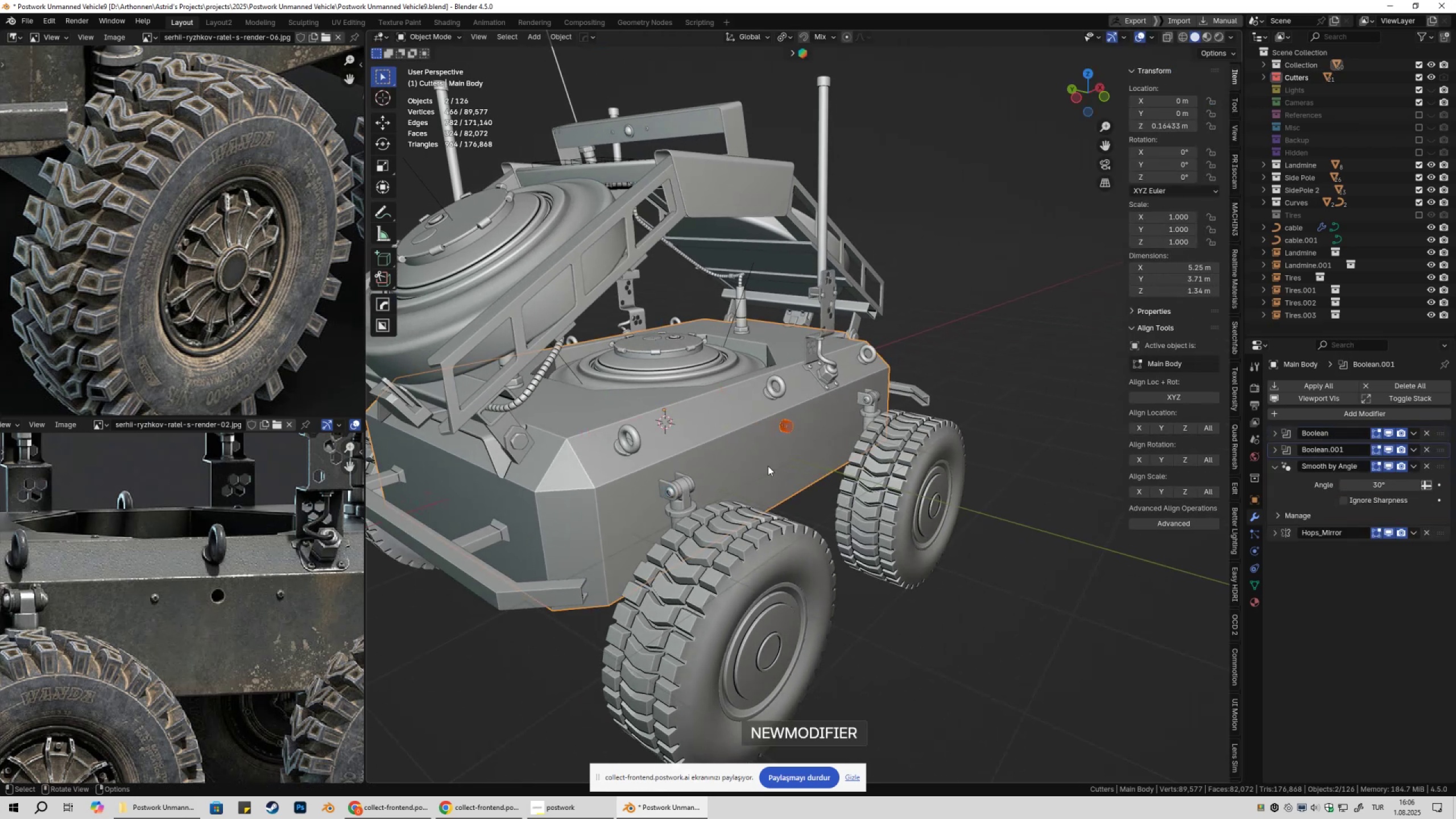 
double_click([842, 538])
 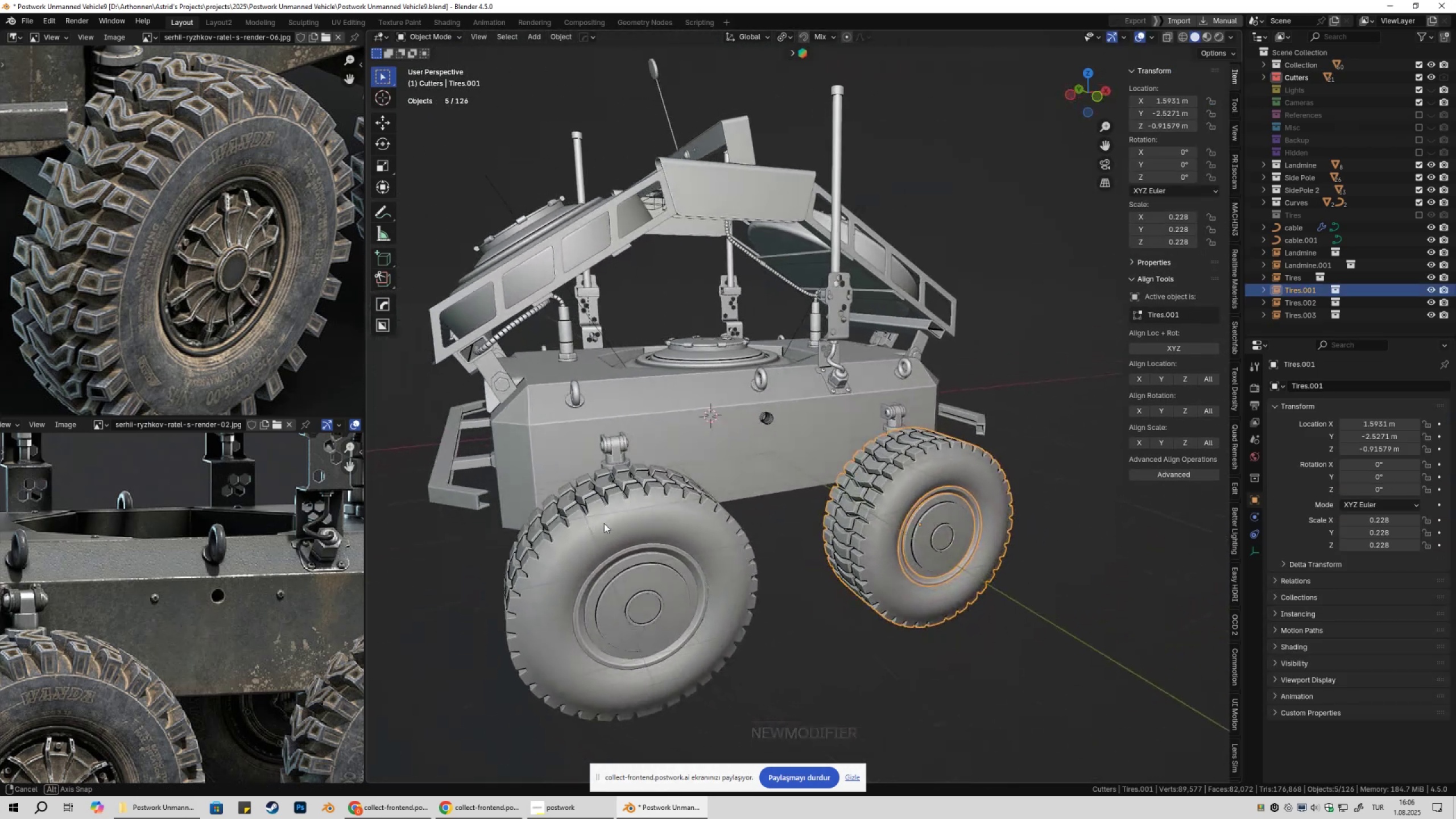 
key(Shift+2)
 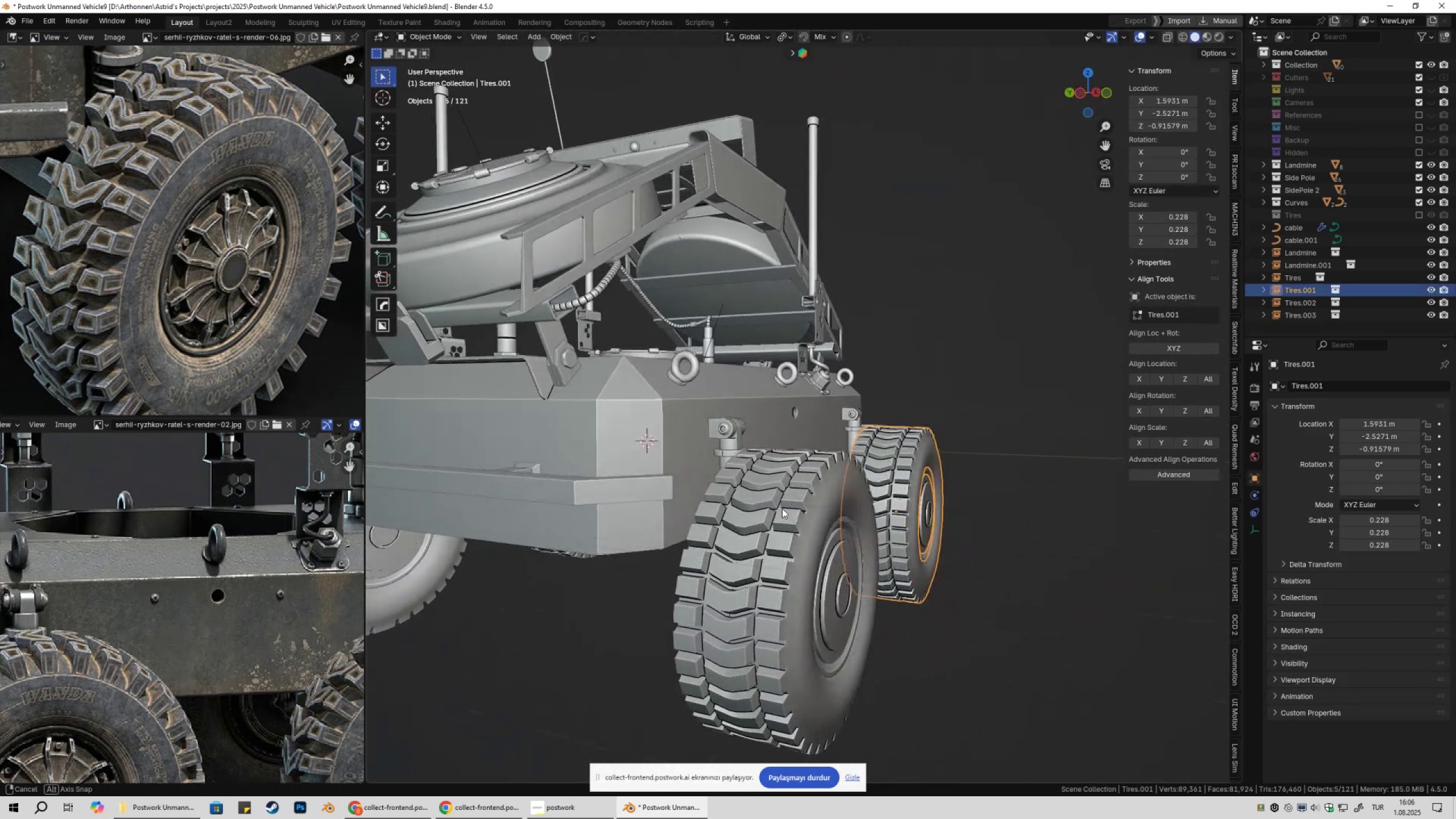 
left_click([661, 431])
 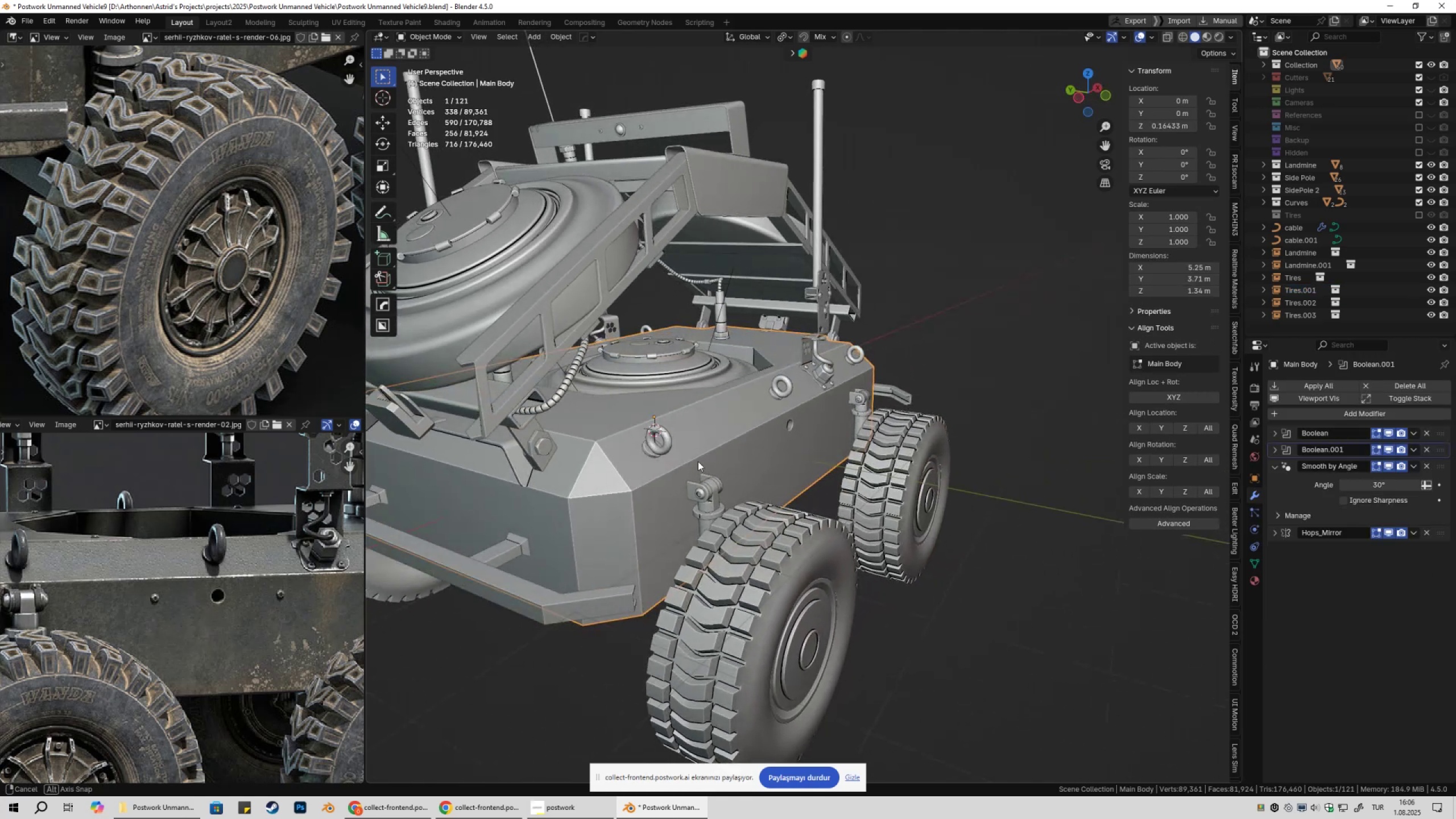 
hold_key(key=ShiftLeft, duration=0.37)
 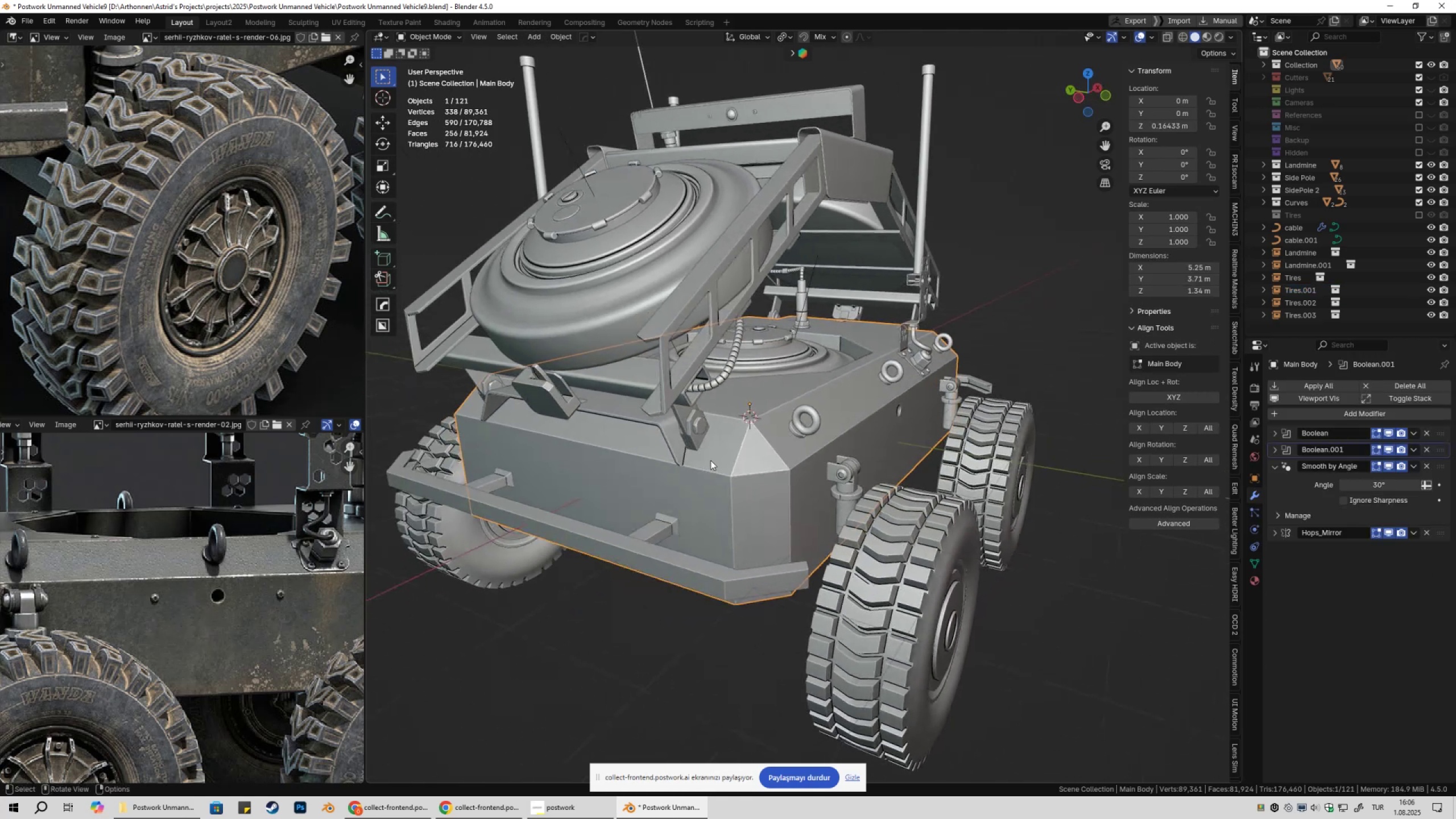 
scroll: coordinate [711, 460], scroll_direction: up, amount: 2.0
 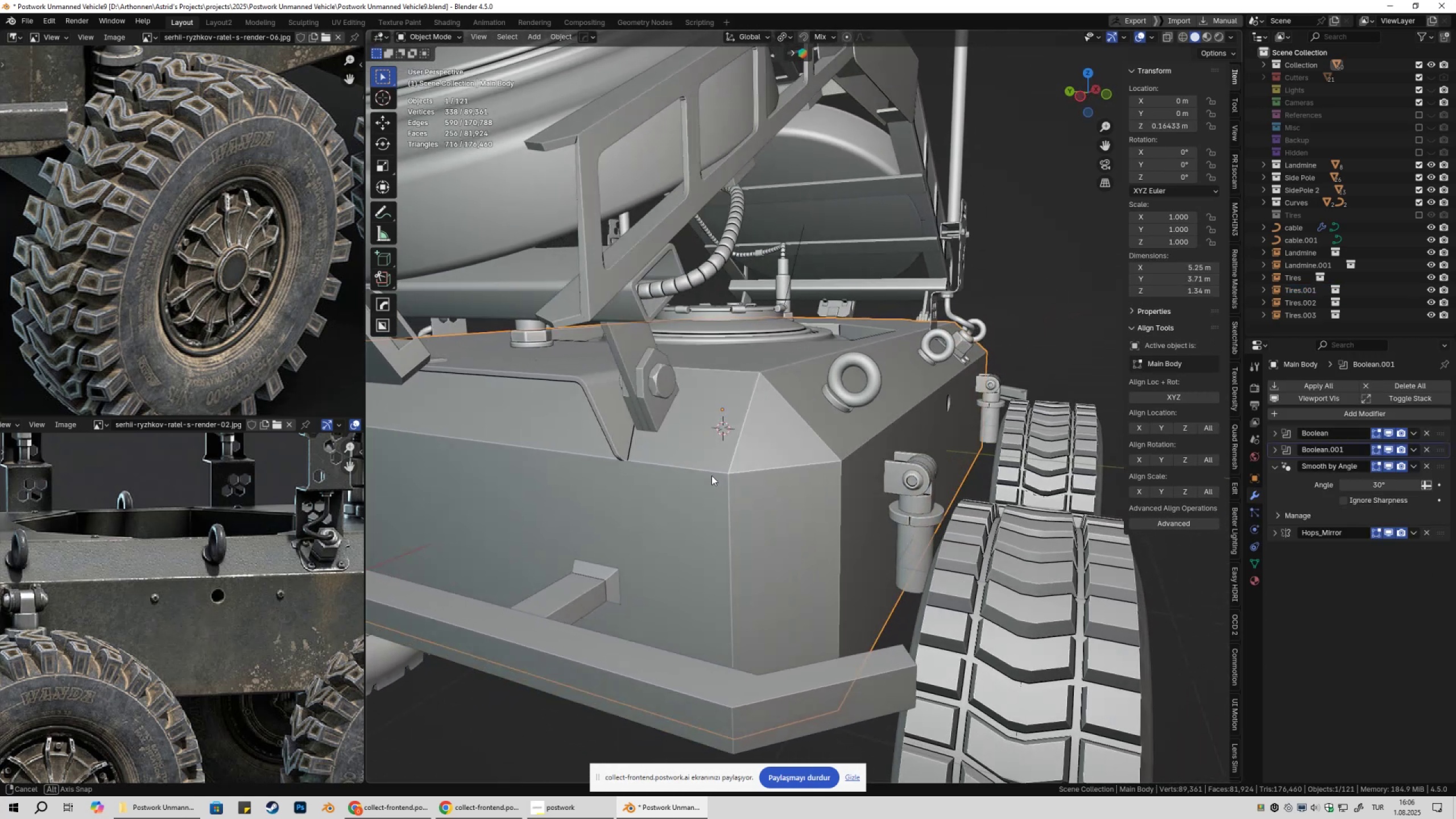 
wait(6.46)
 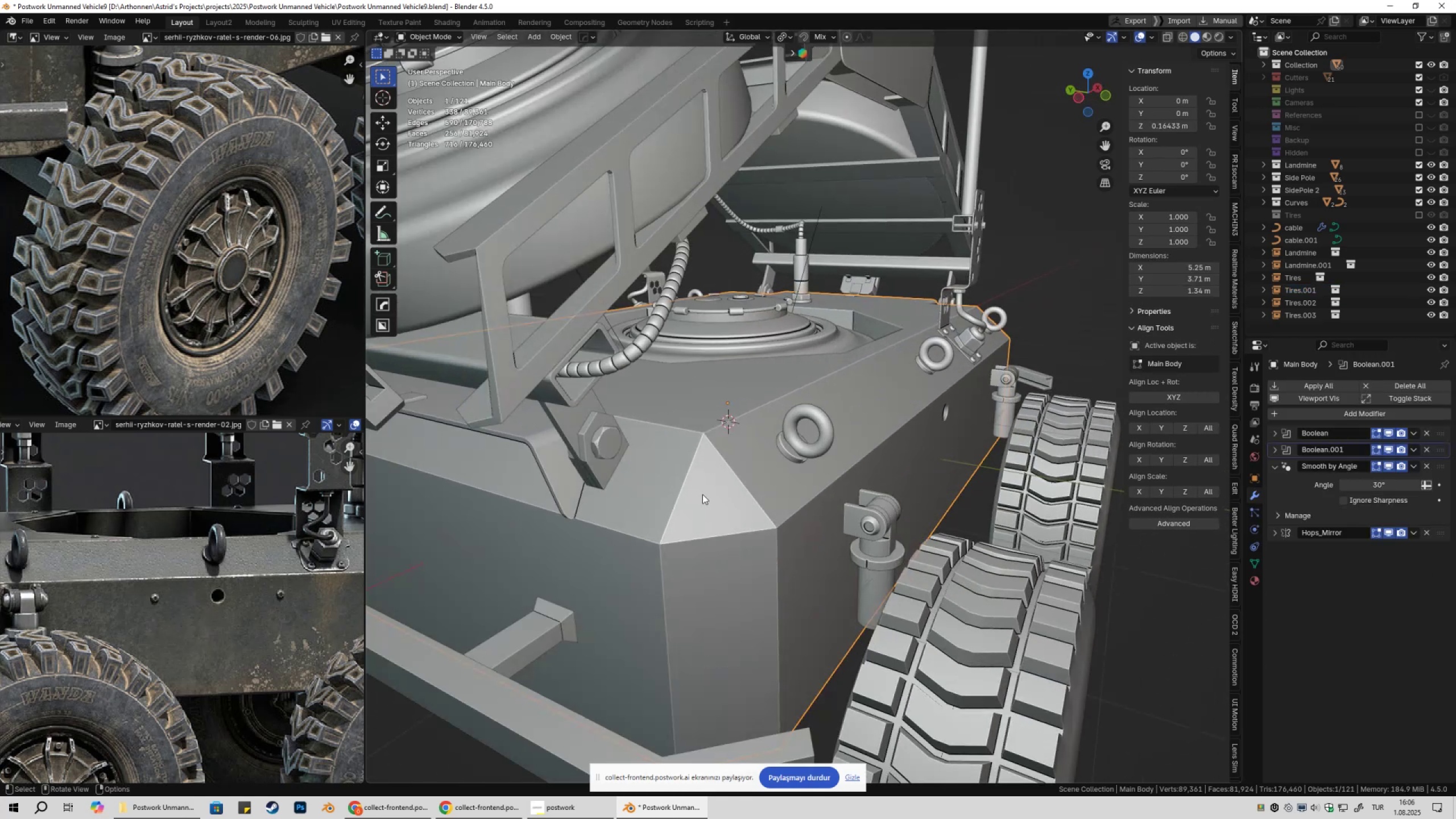 
left_click([1317, 414])
 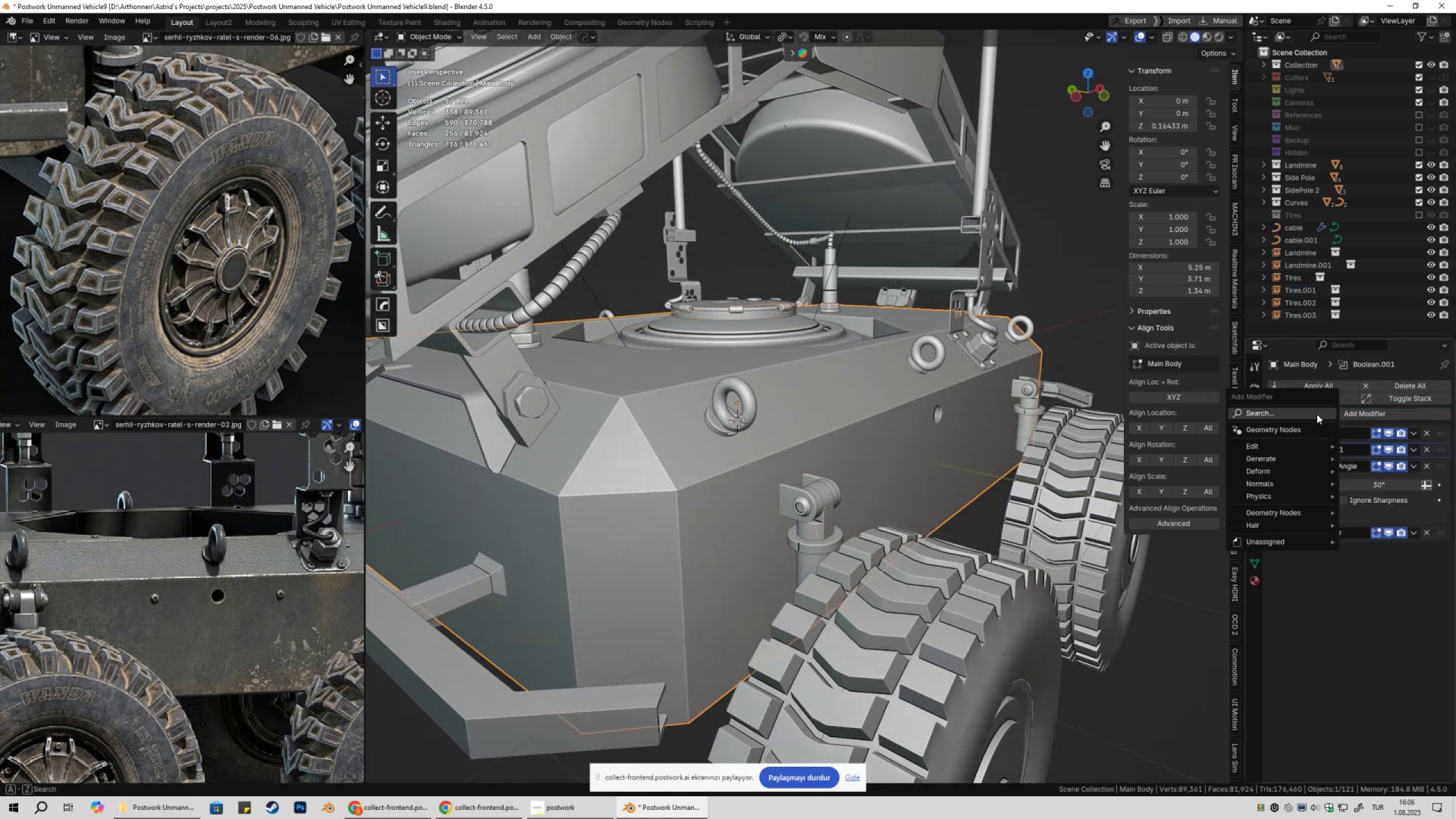 
type(beve)
 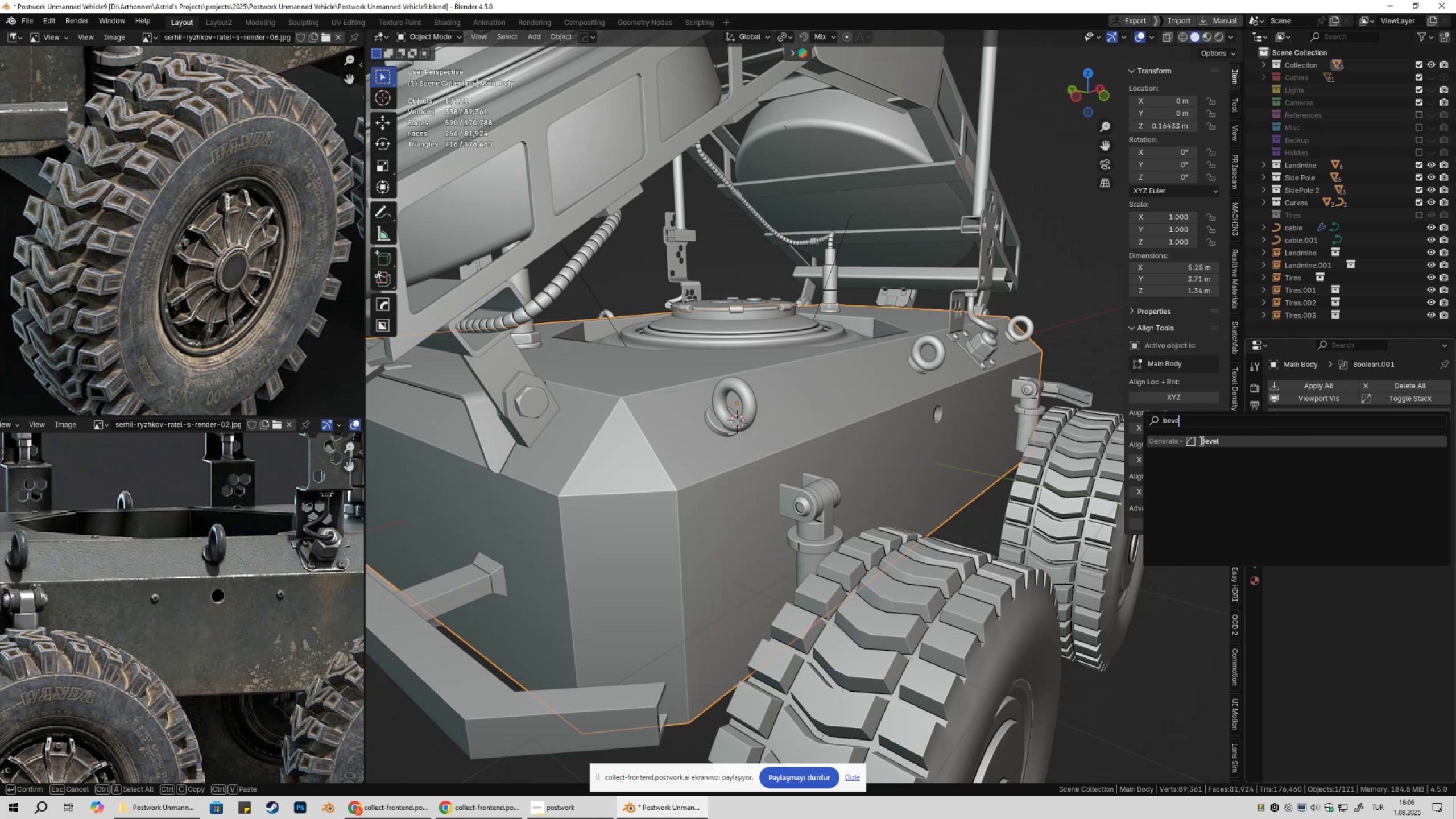 
left_click([1201, 441])
 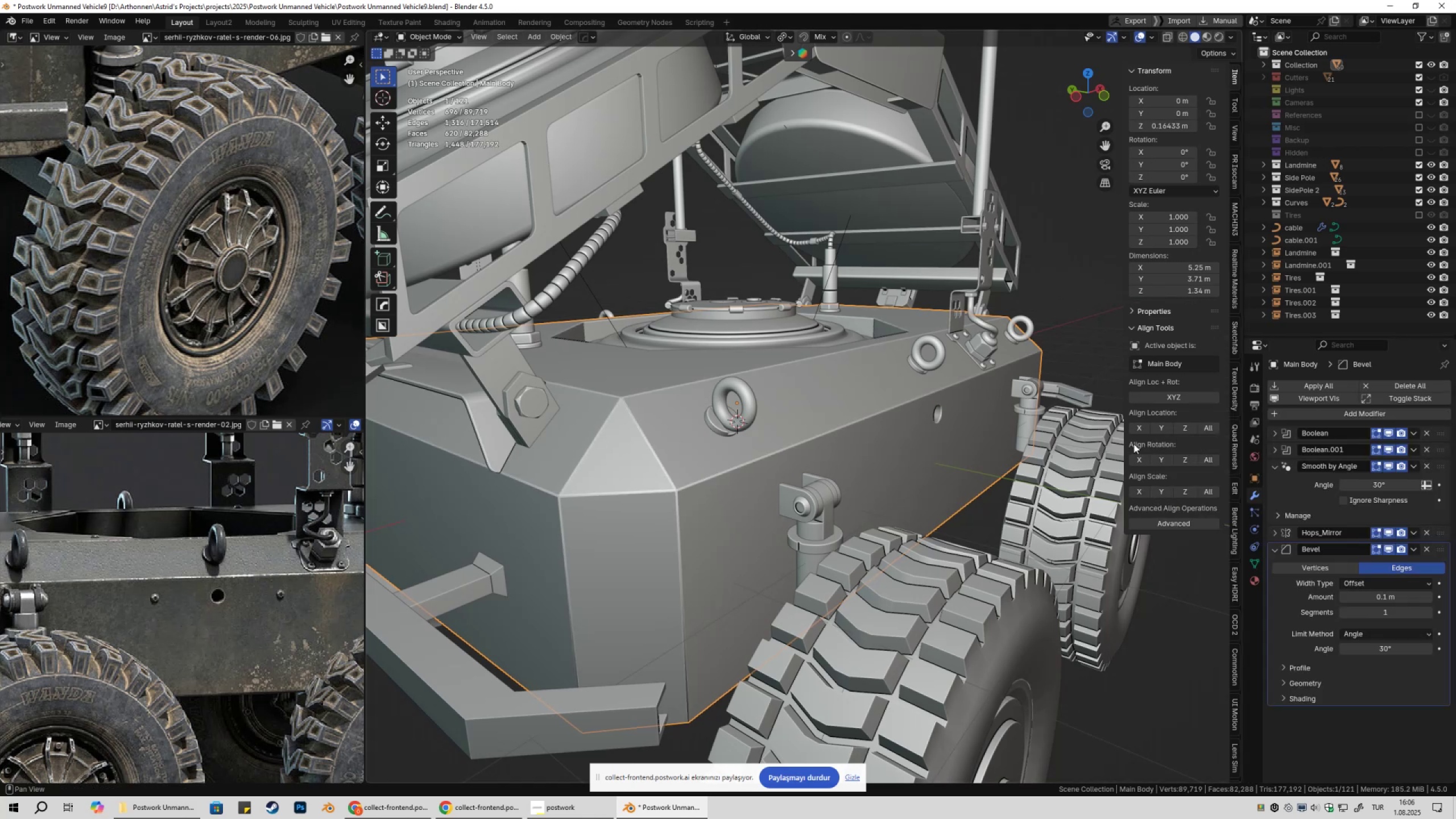 
key(Shift+ShiftLeft)
 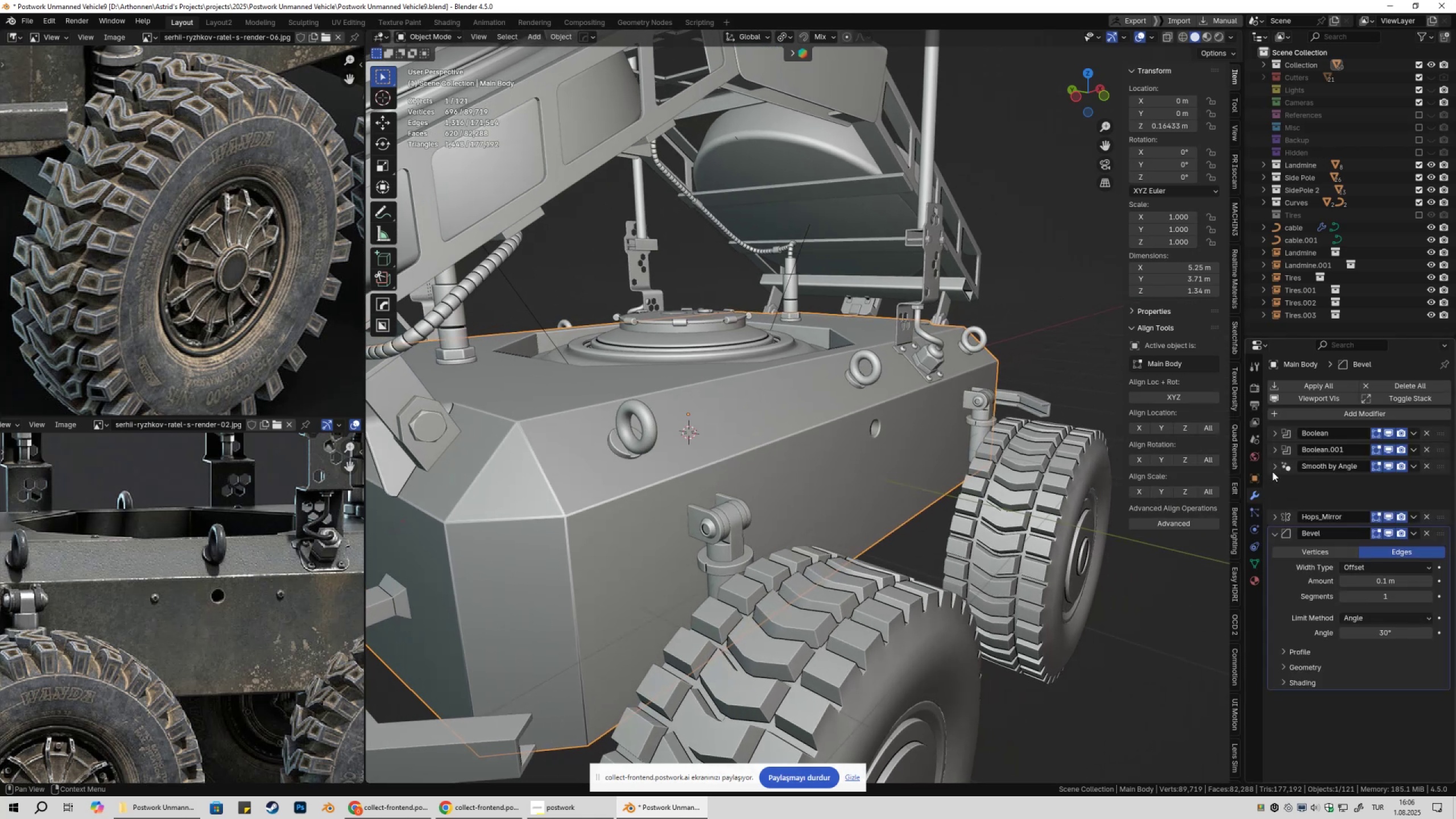 
hold_key(key=ShiftLeft, duration=0.55)
 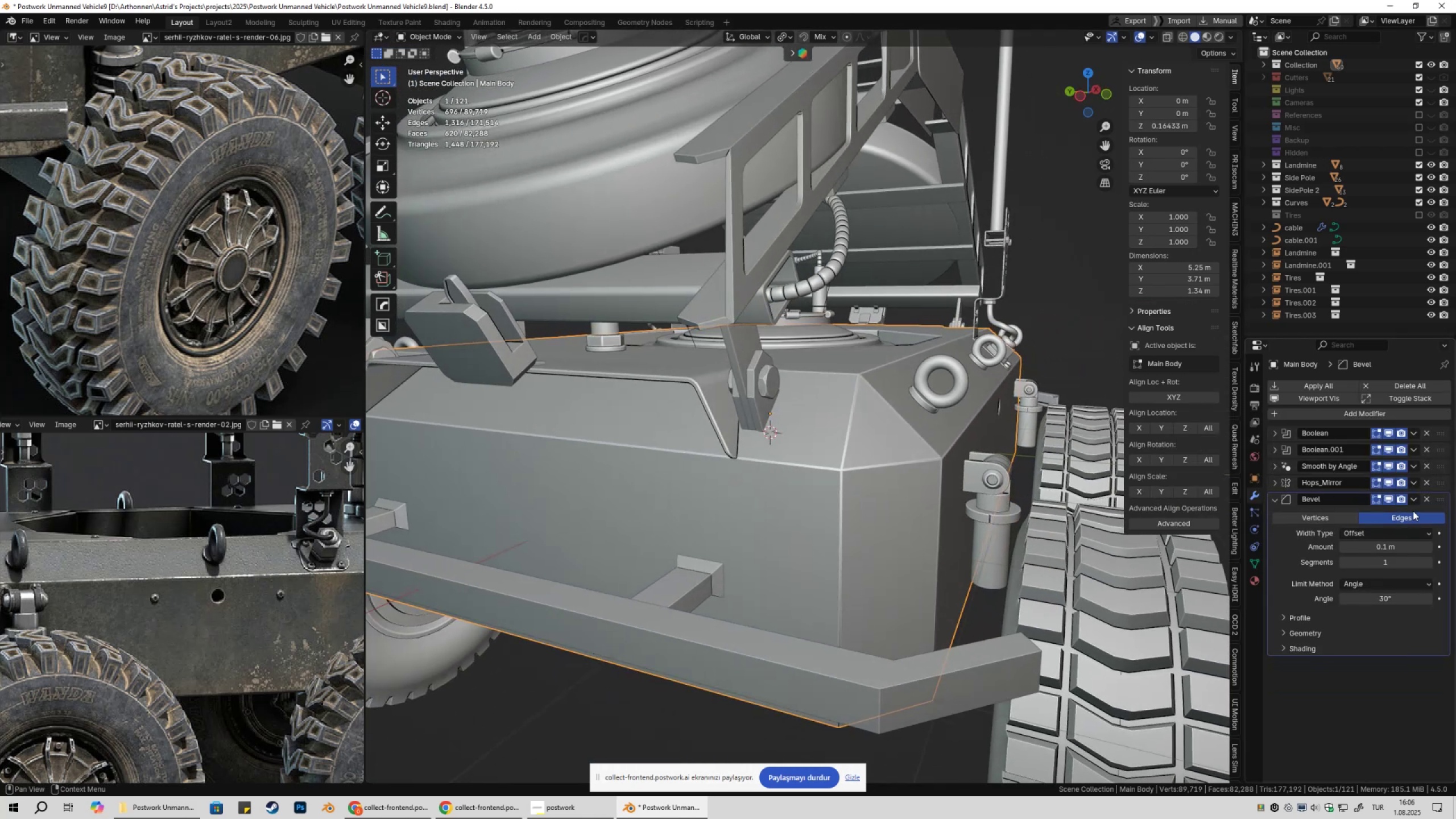 
left_click([1428, 499])
 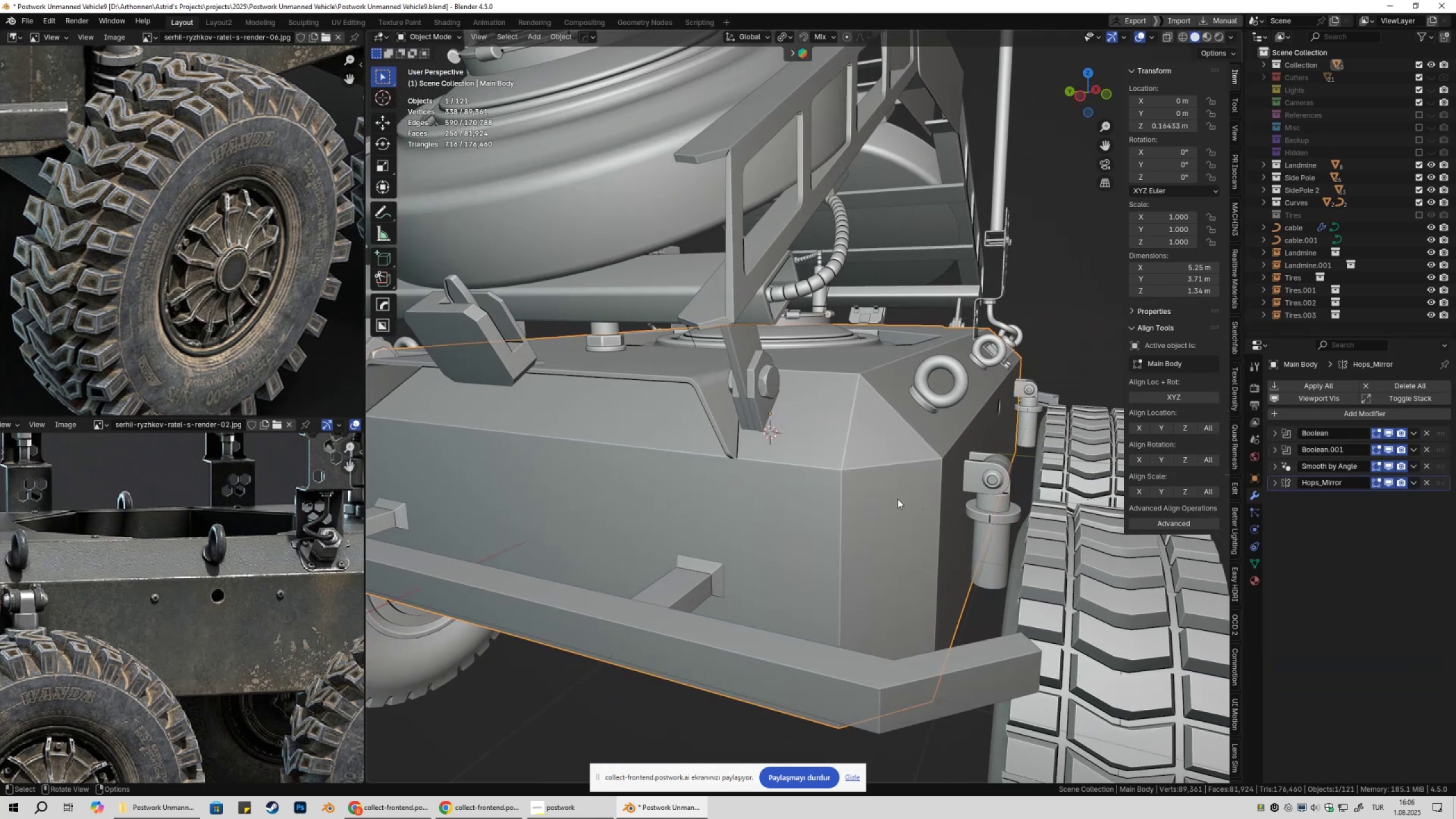 
key(Q)
 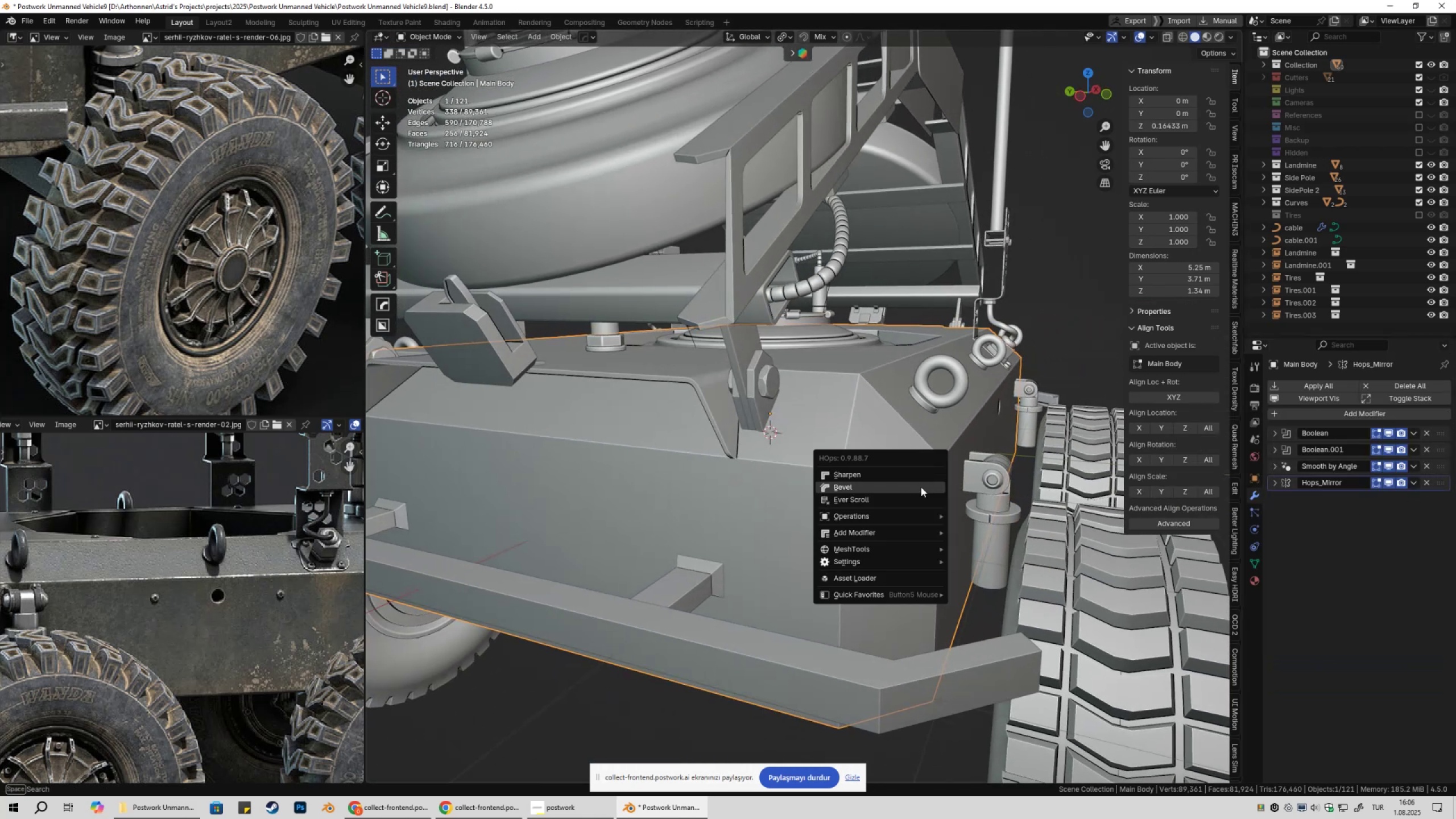 
left_click([921, 487])
 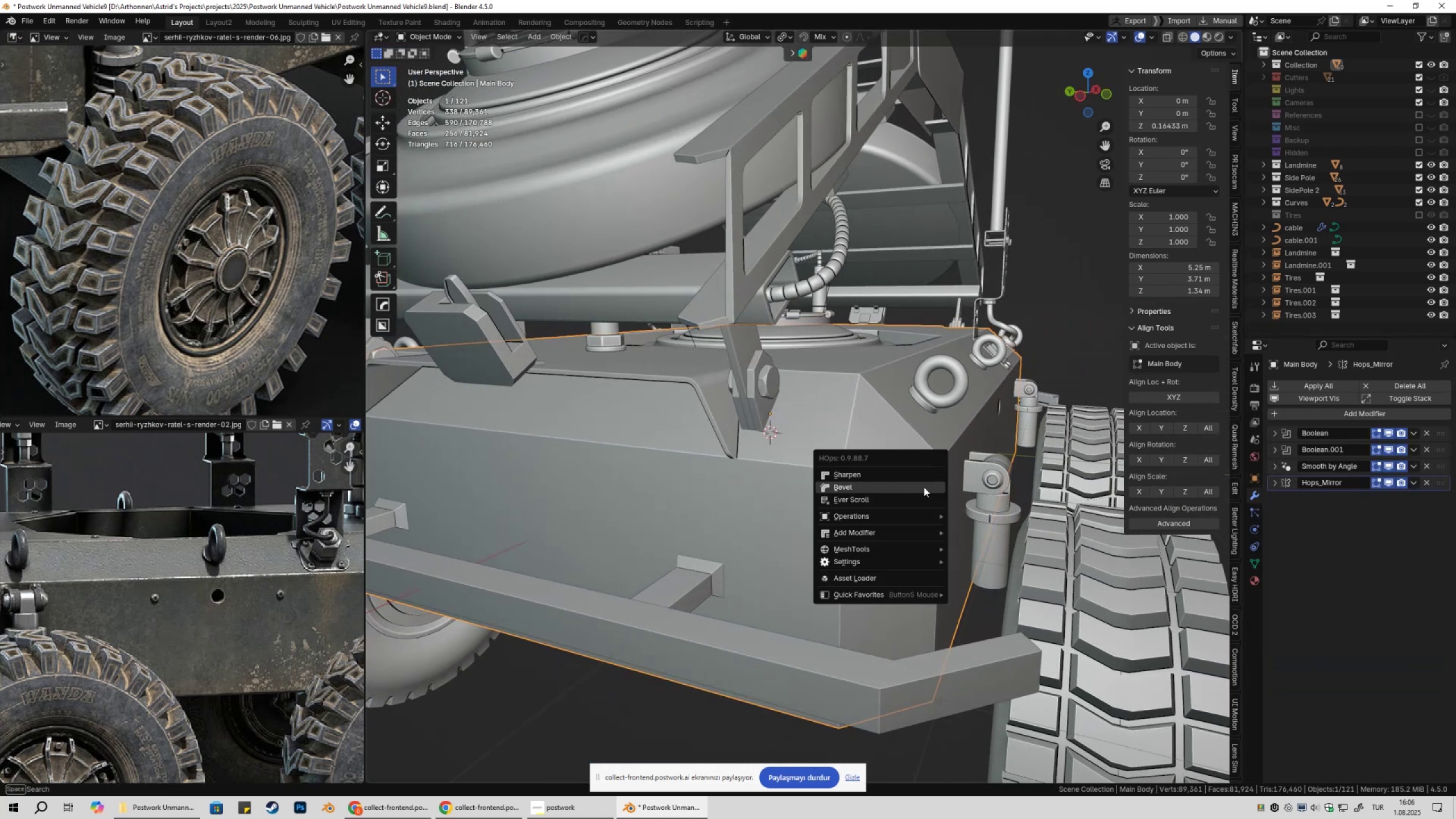 
hold_key(key=ShiftLeft, duration=1.5)
 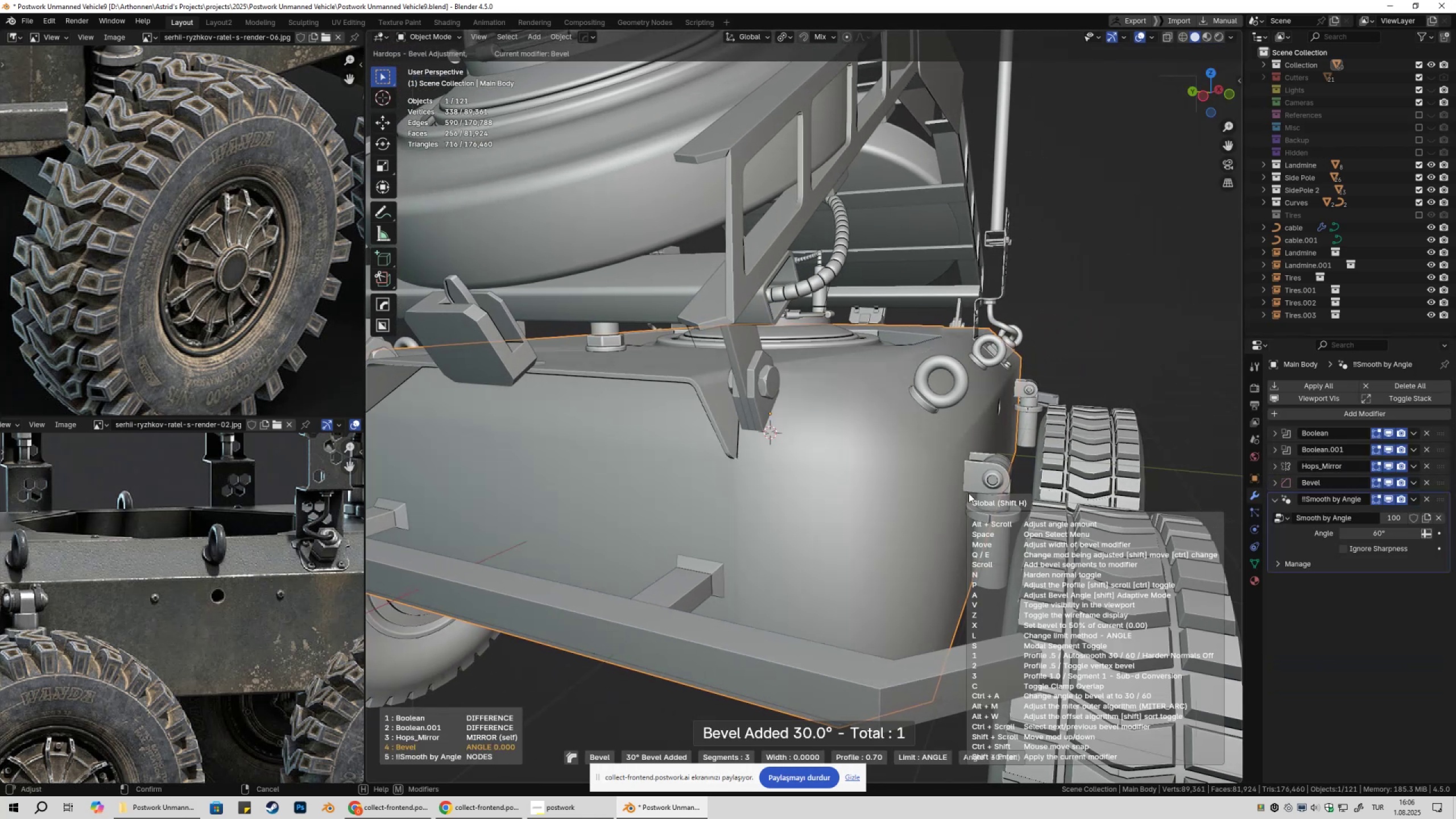 
hold_key(key=ShiftLeft, duration=1.51)
 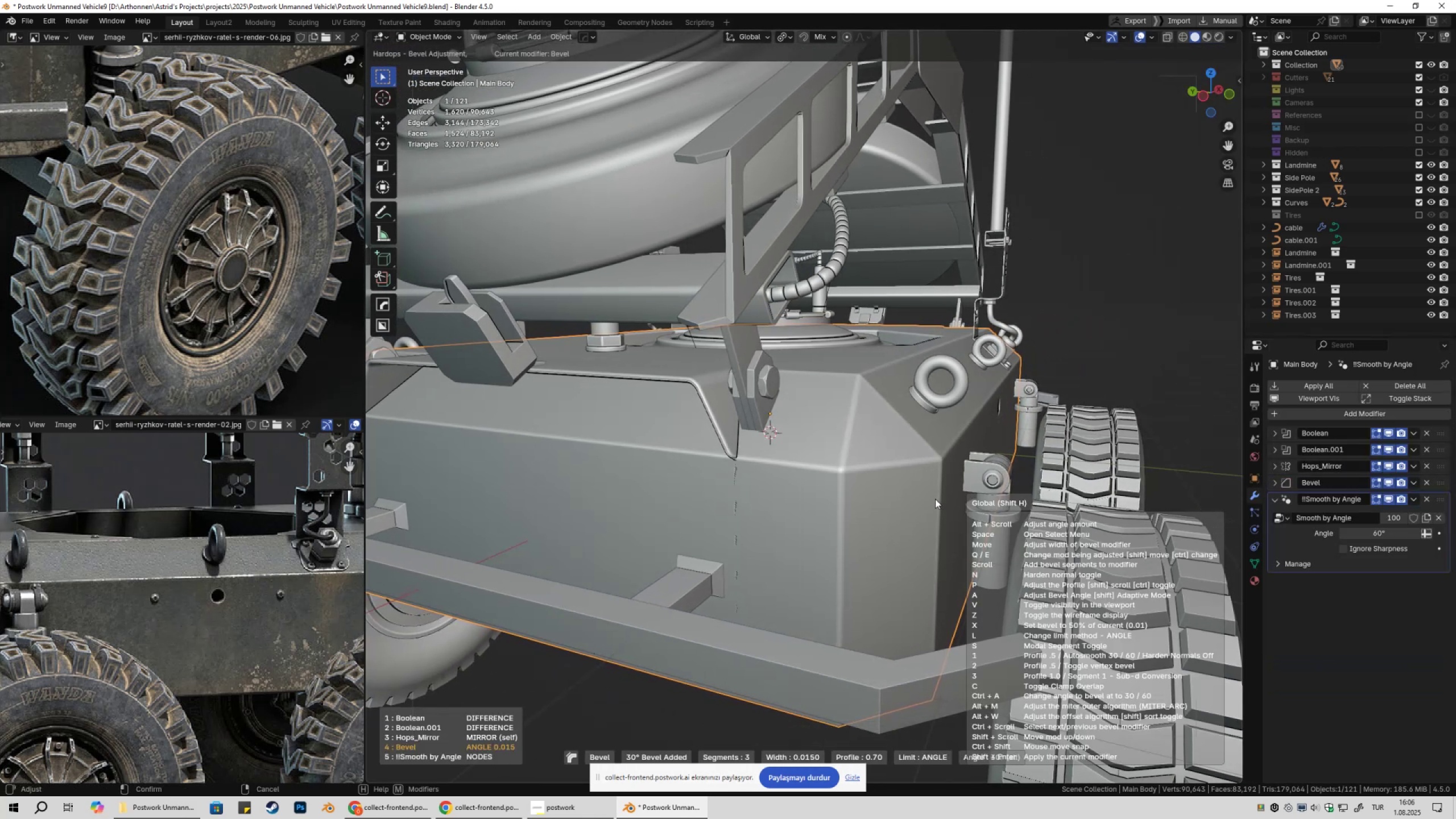 
hold_key(key=ShiftLeft, duration=1.51)
 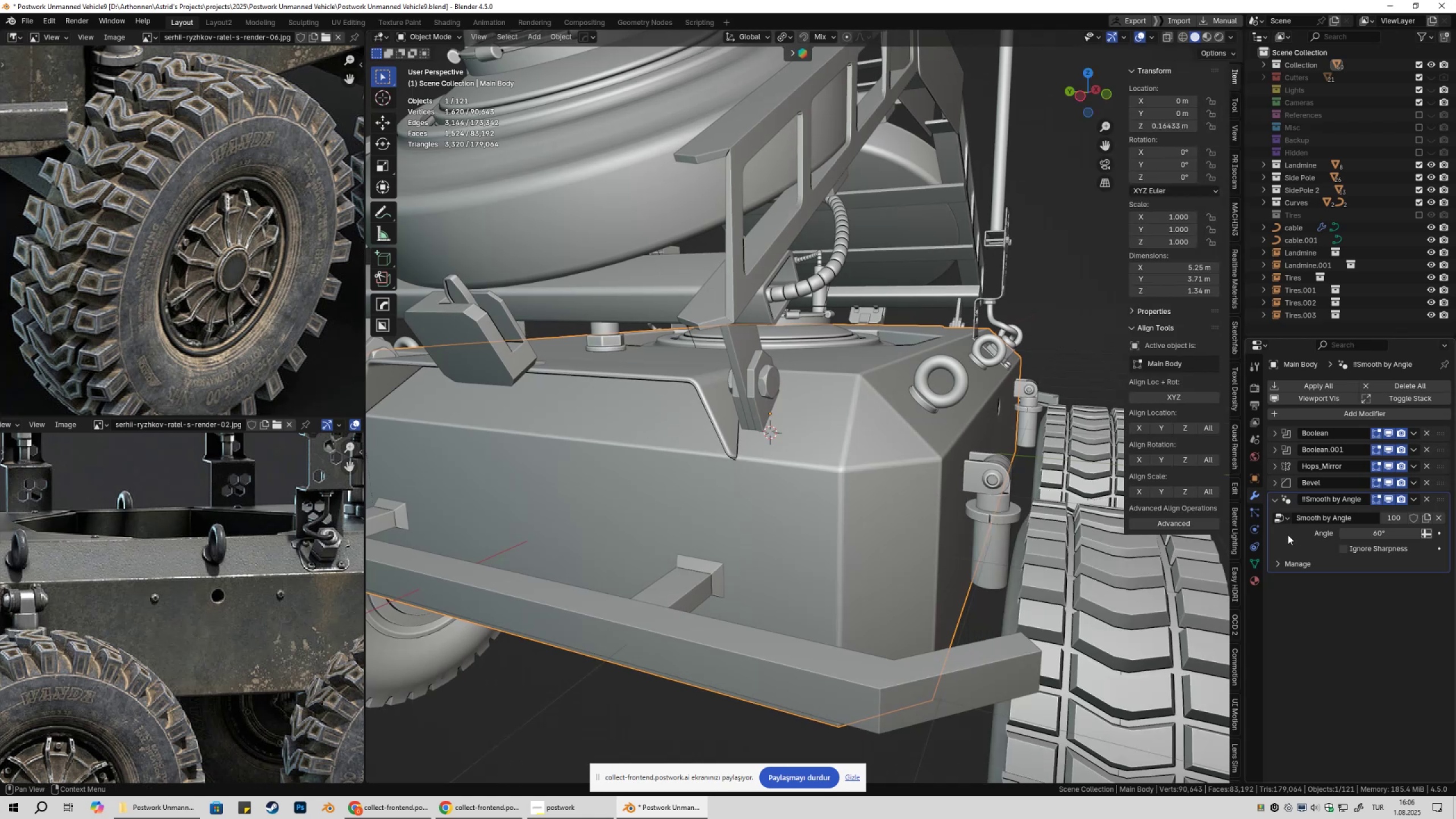 
hold_key(key=ShiftLeft, duration=0.33)
left_click([940, 499])
 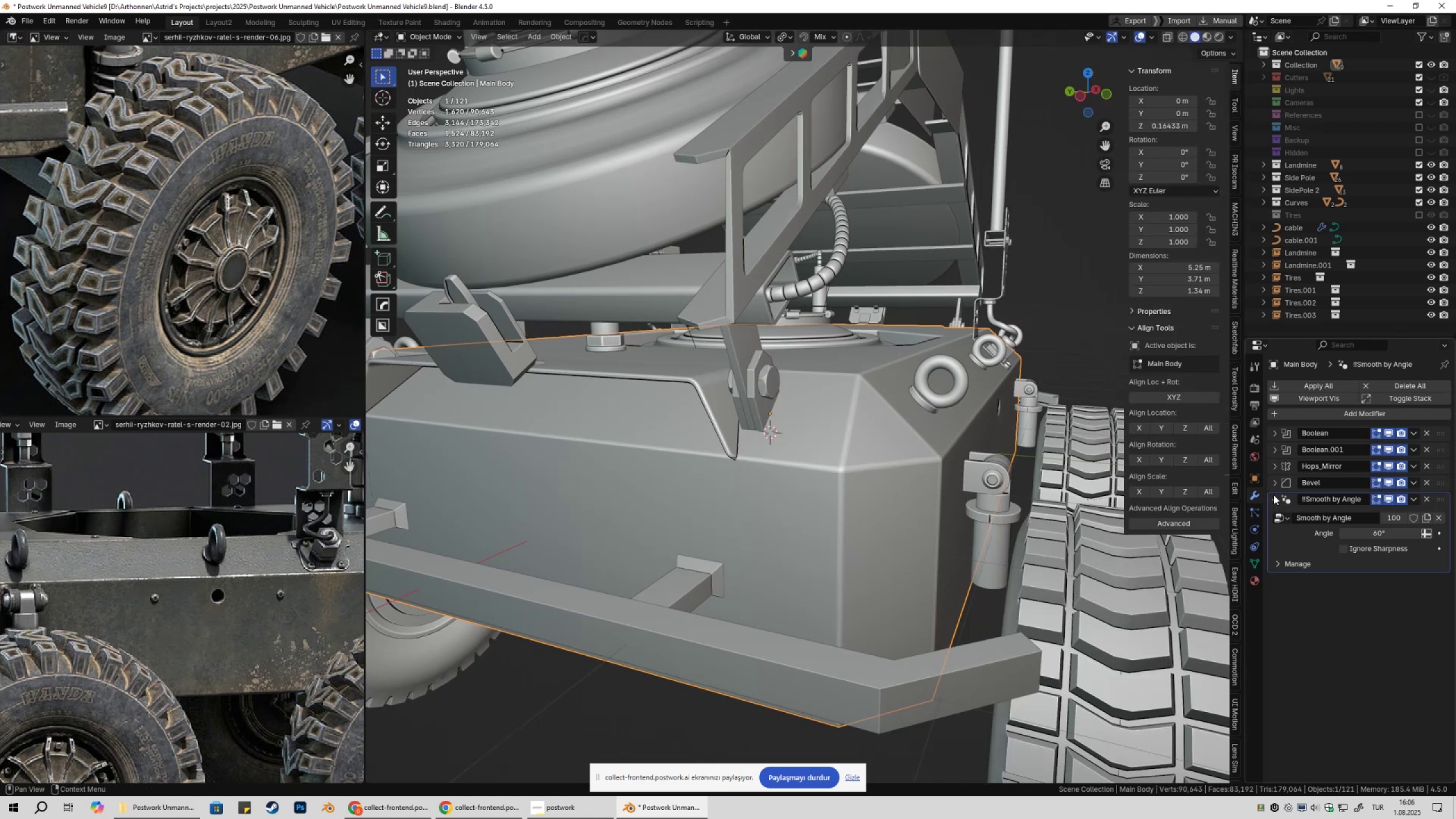 
left_click([1271, 489])
 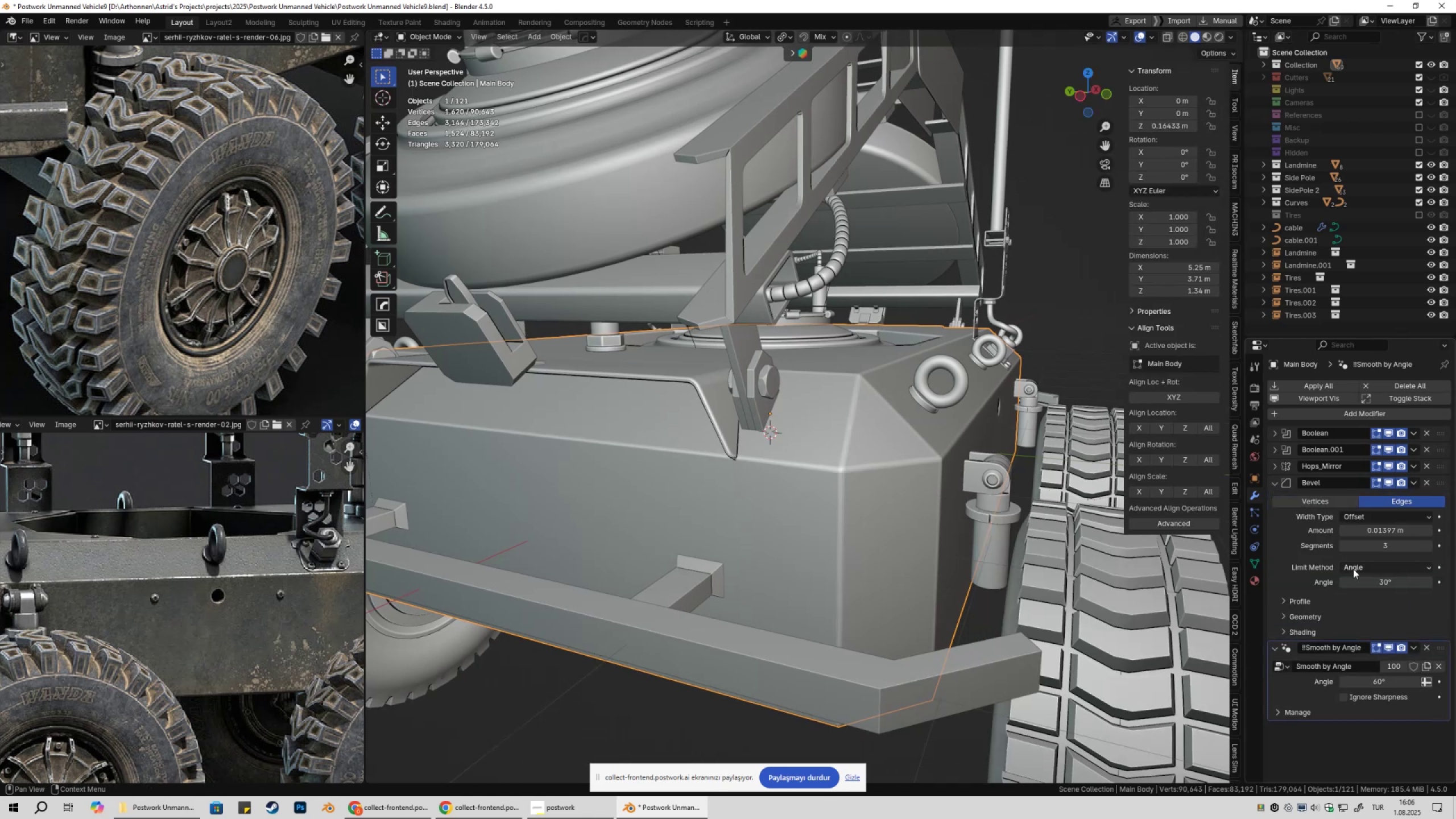 
left_click([1360, 565])
 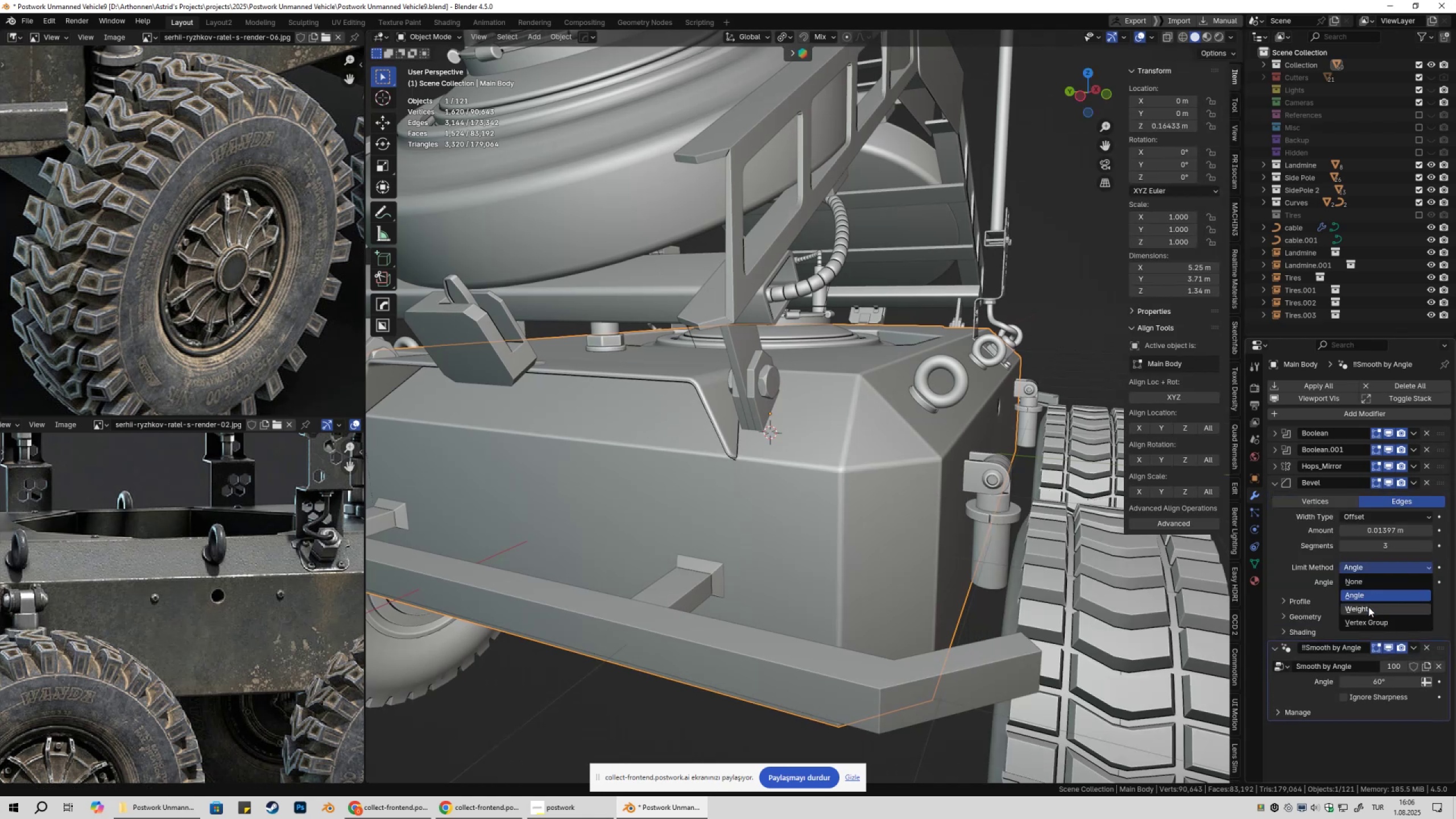 
double_click([1368, 607])
 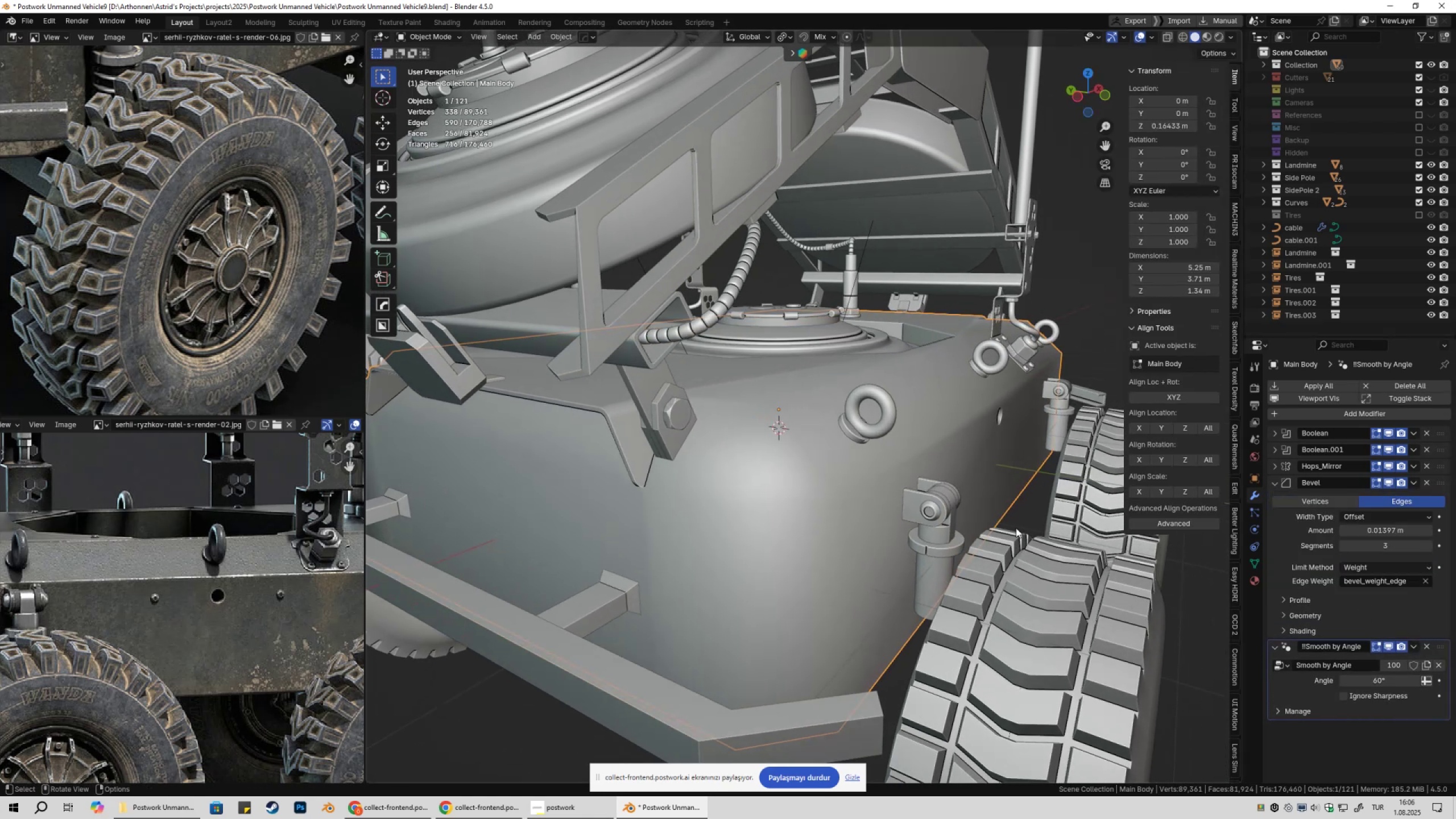 
key(NumpadDivide)
 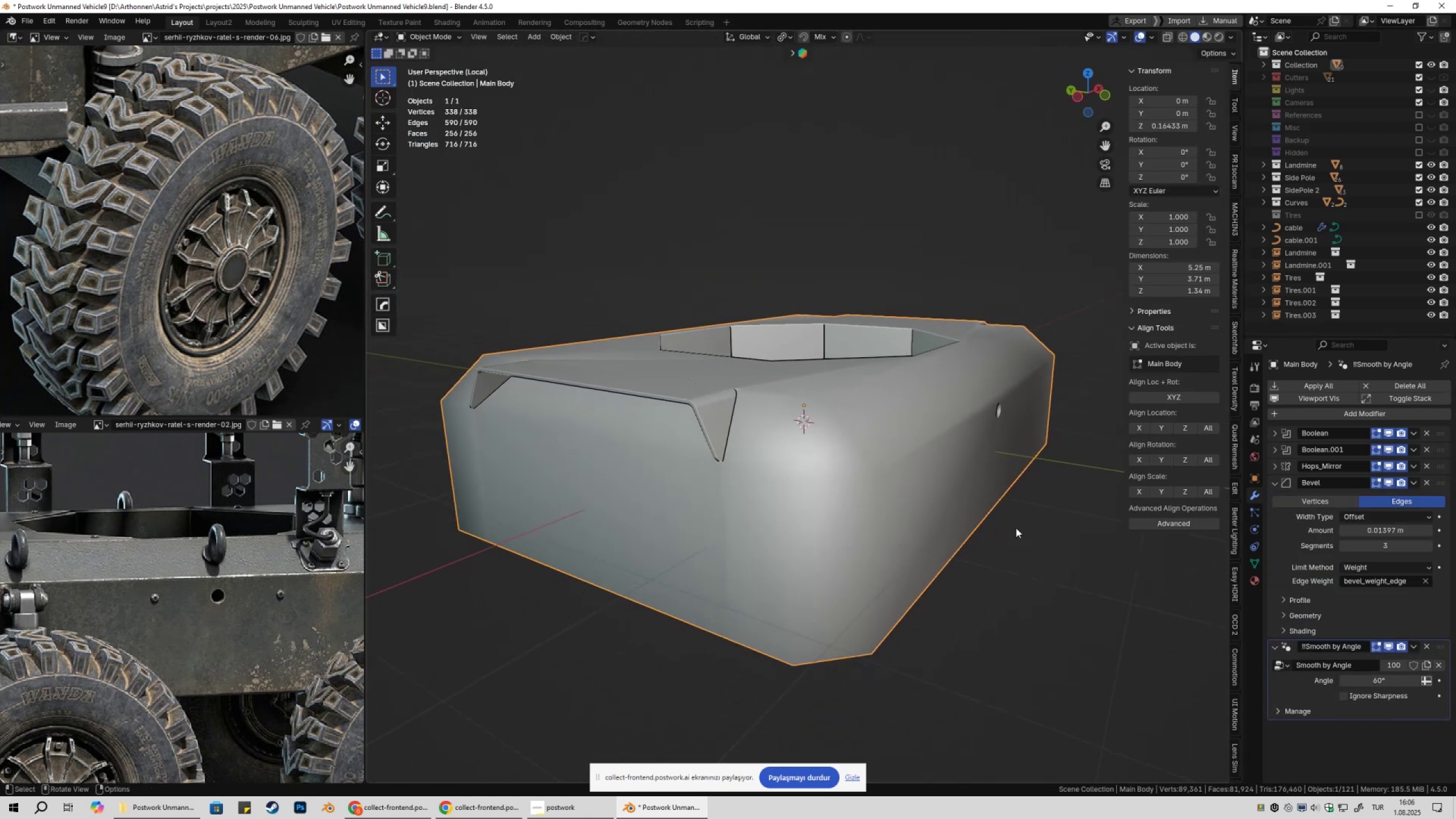 
key(Tab)
 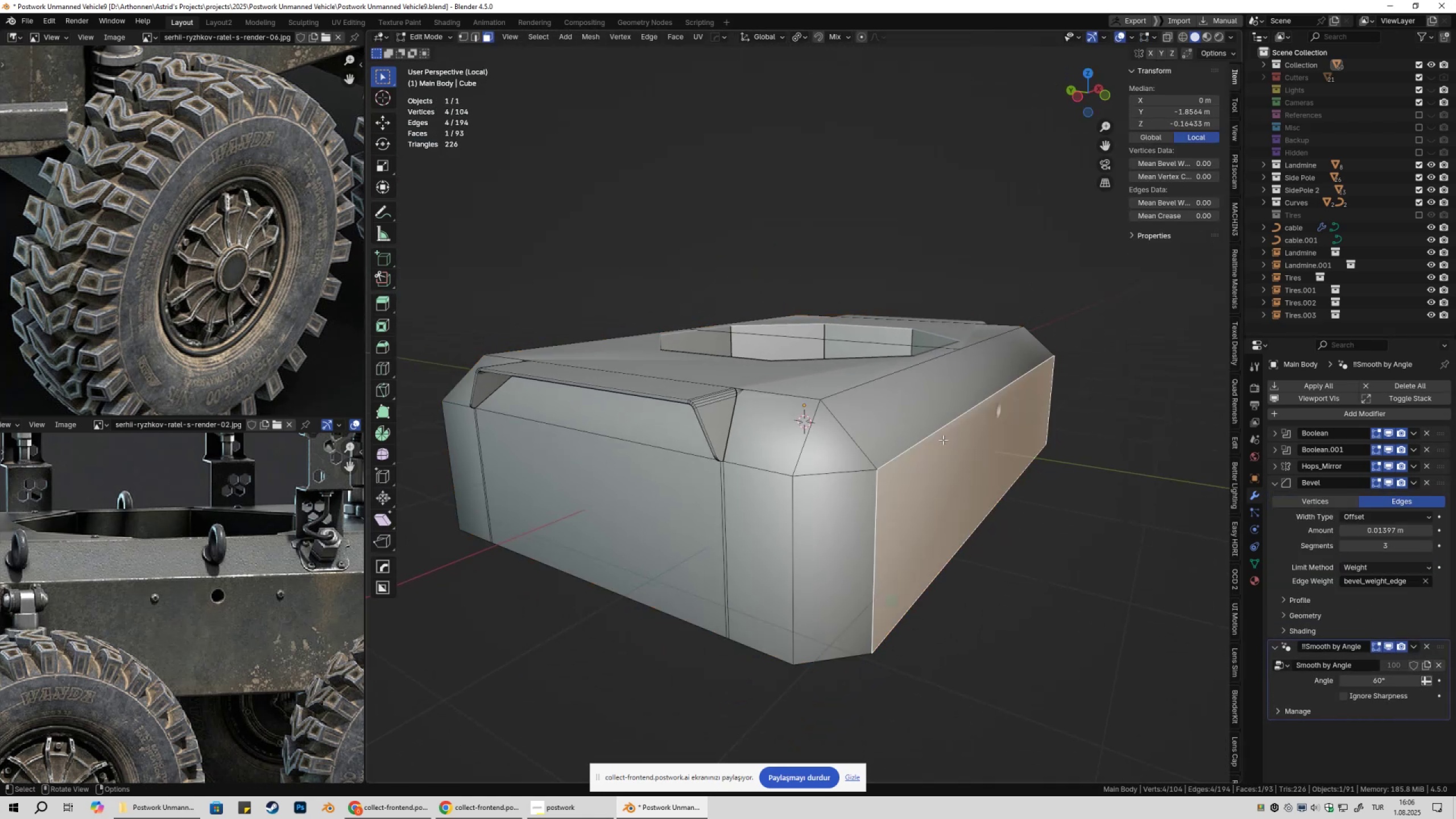 
hold_key(key=ShiftLeft, duration=0.32)
 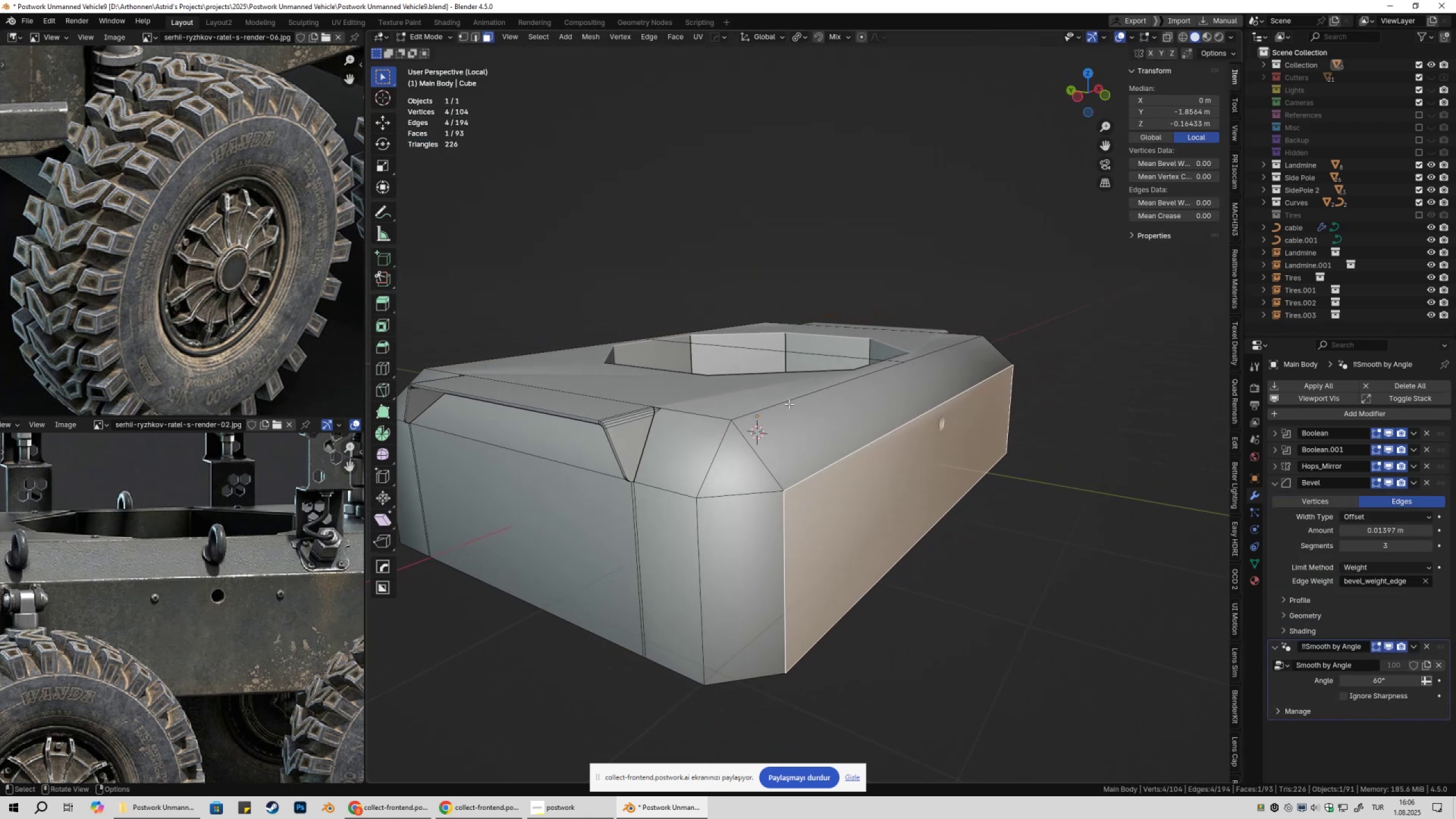 
left_click([789, 404])
 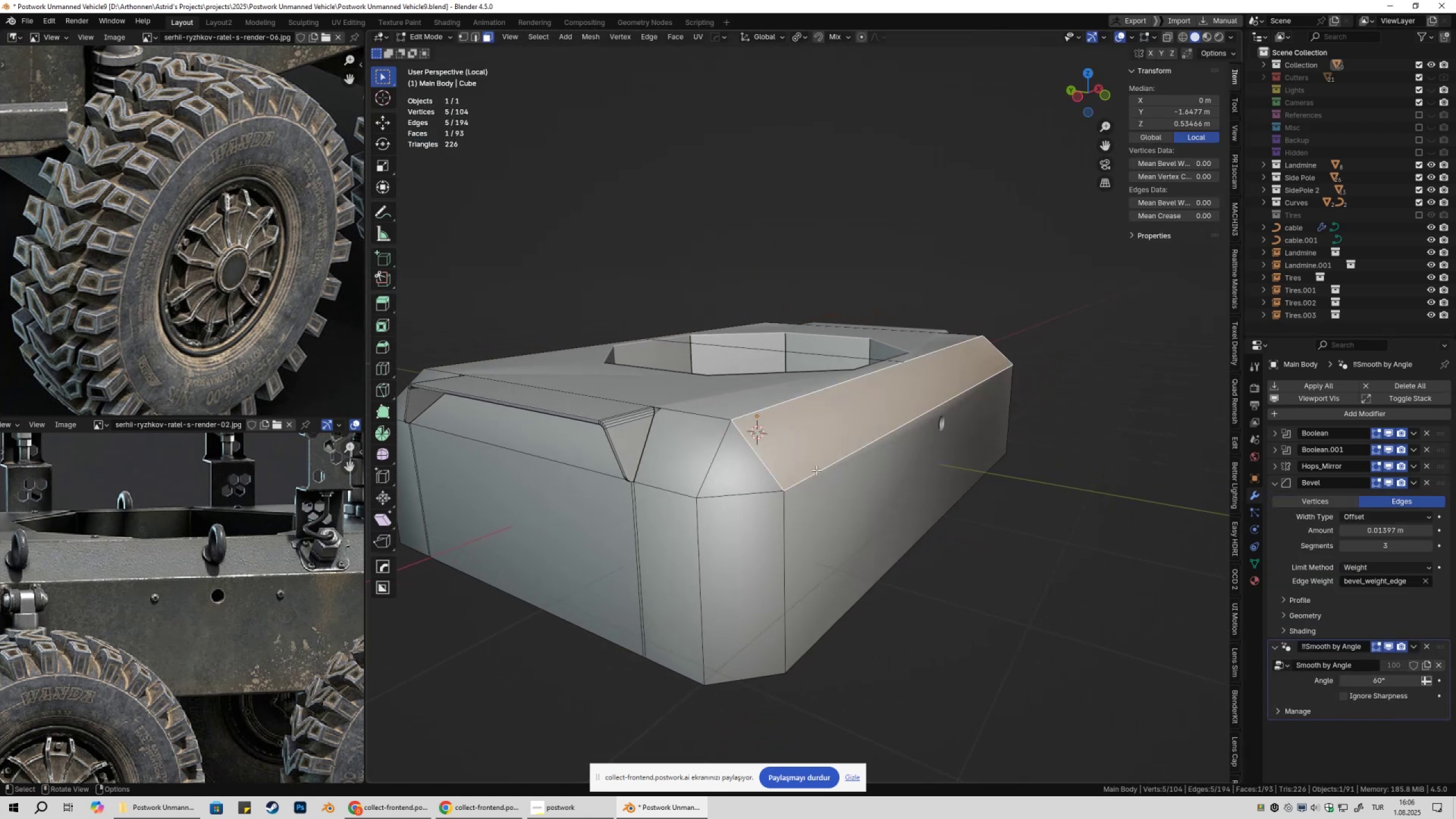 
key(2)
 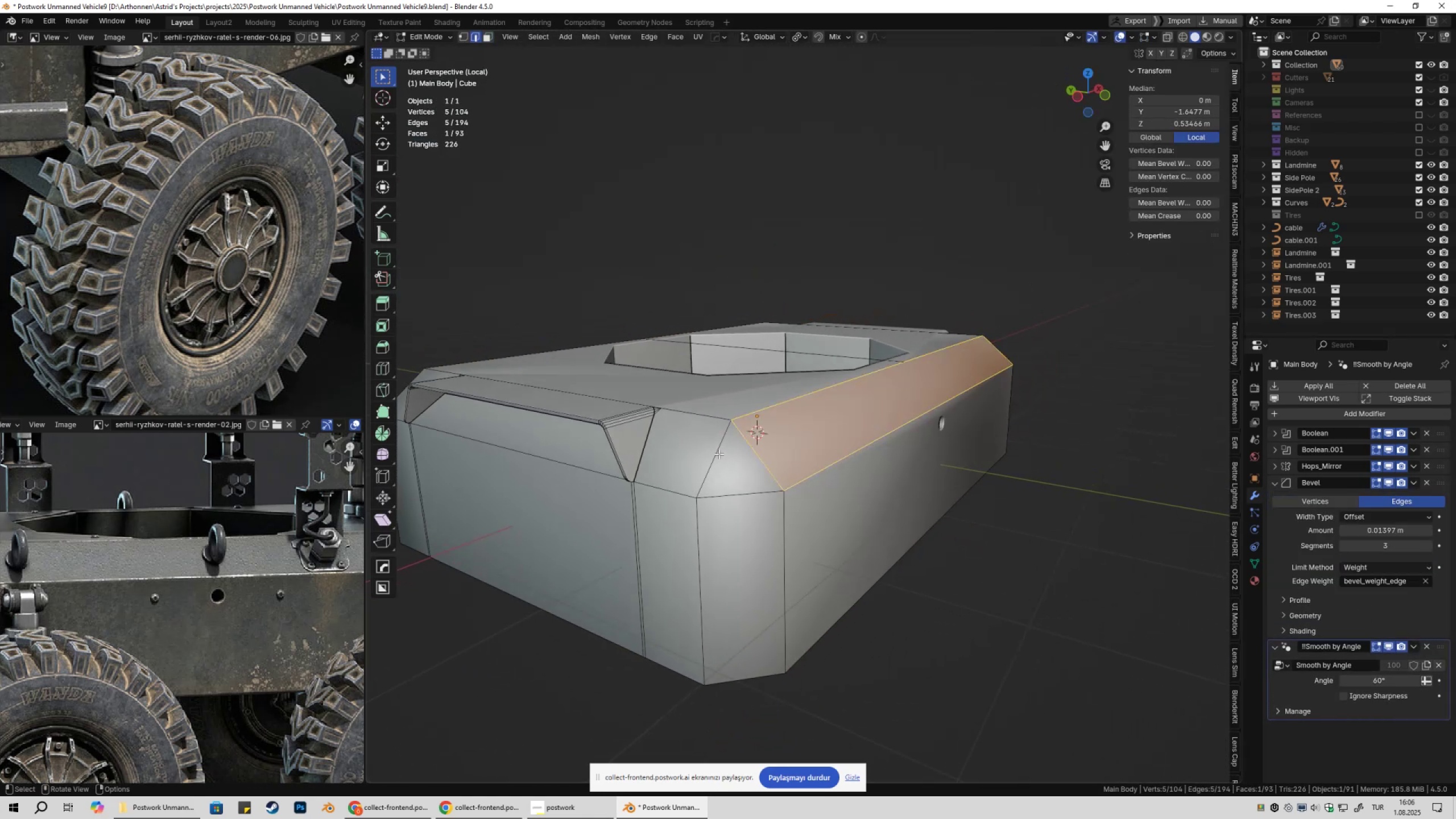 
left_click([719, 454])
 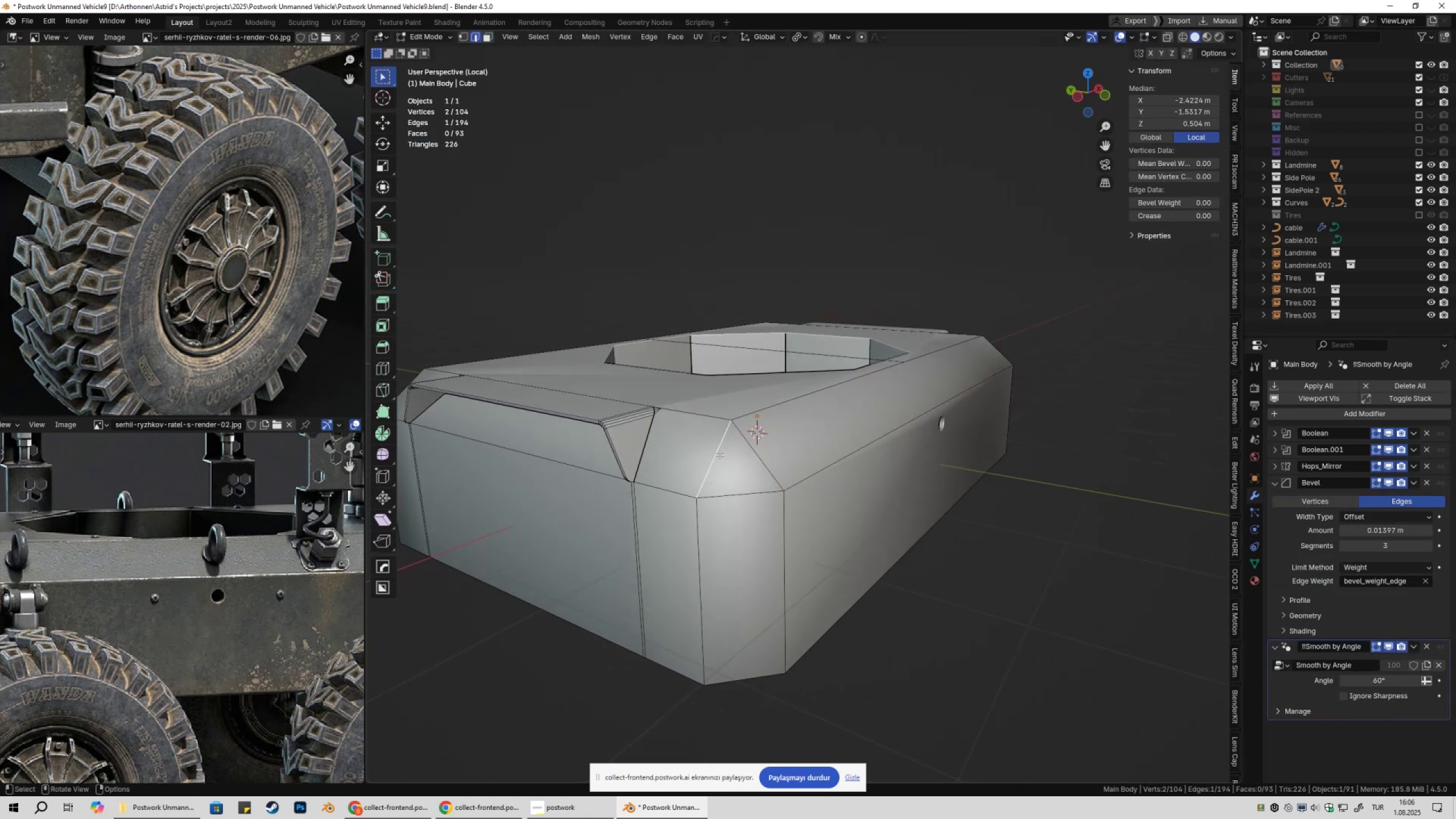 
hold_key(key=ShiftLeft, duration=1.53)
triple_click([759, 410])
 